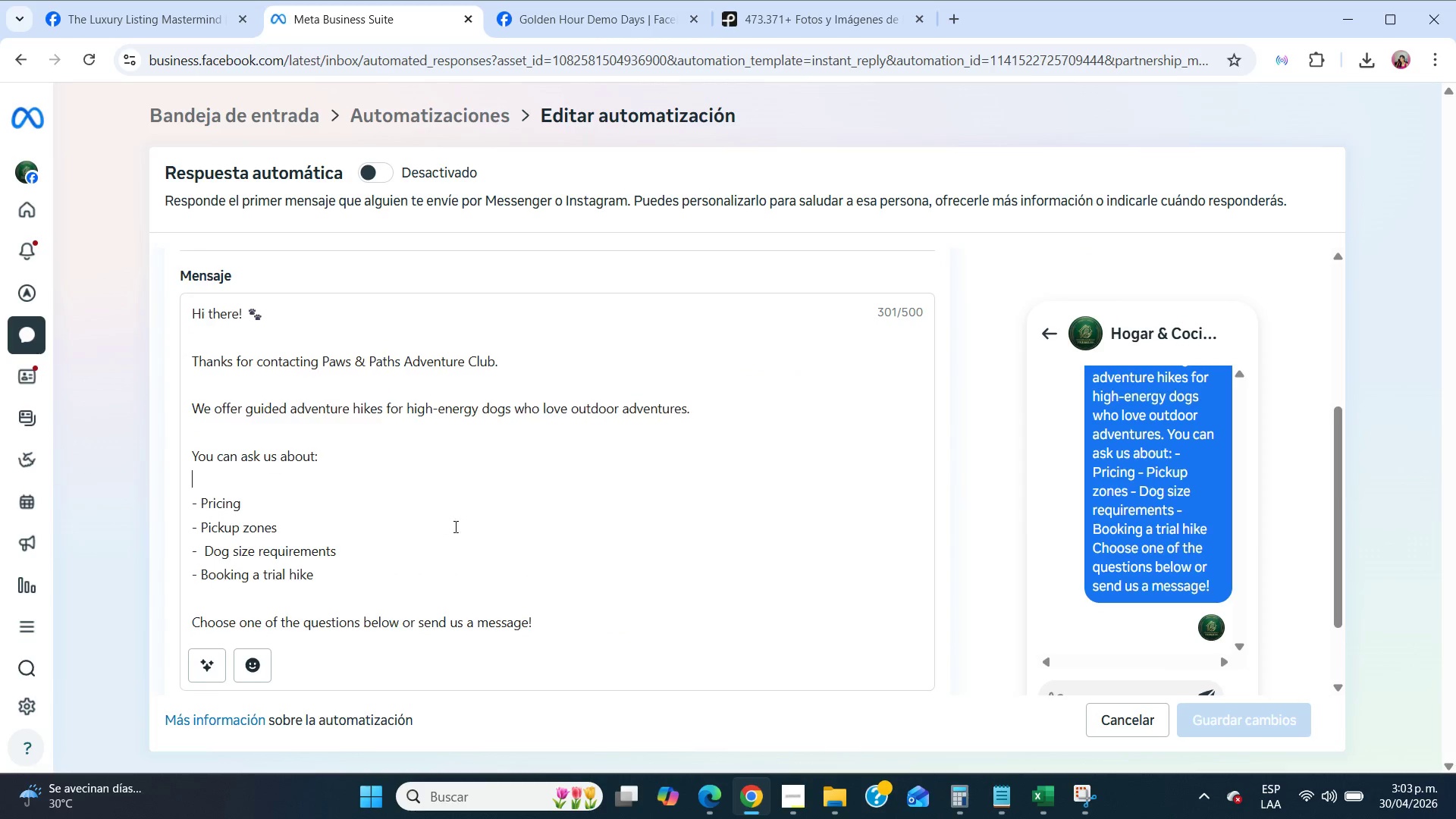 
scroll: coordinate [451, 525], scroll_direction: down, amount: 1.0
 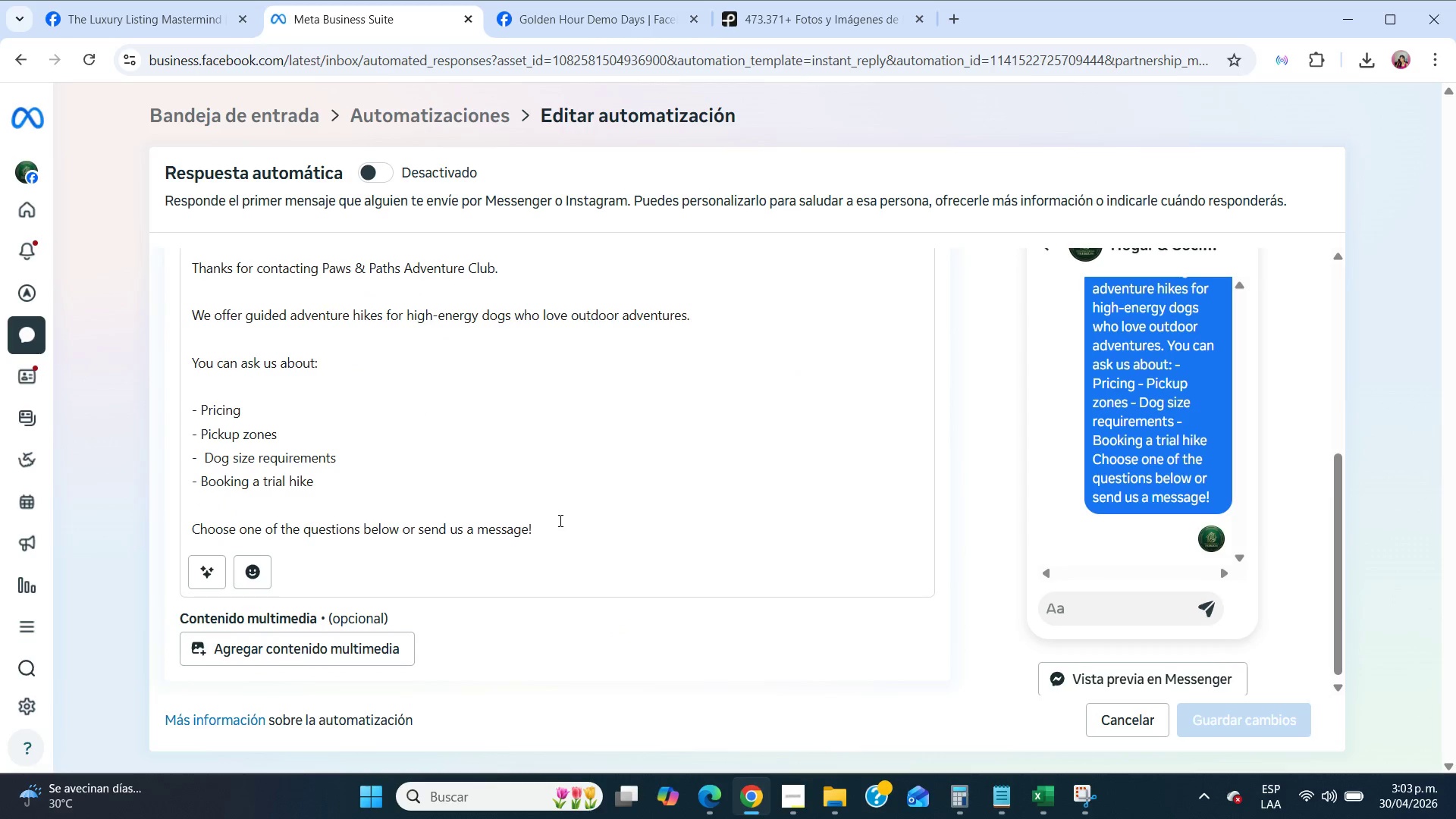 
left_click_drag(start_coordinate=[559, 520], to_coordinate=[257, 359])
 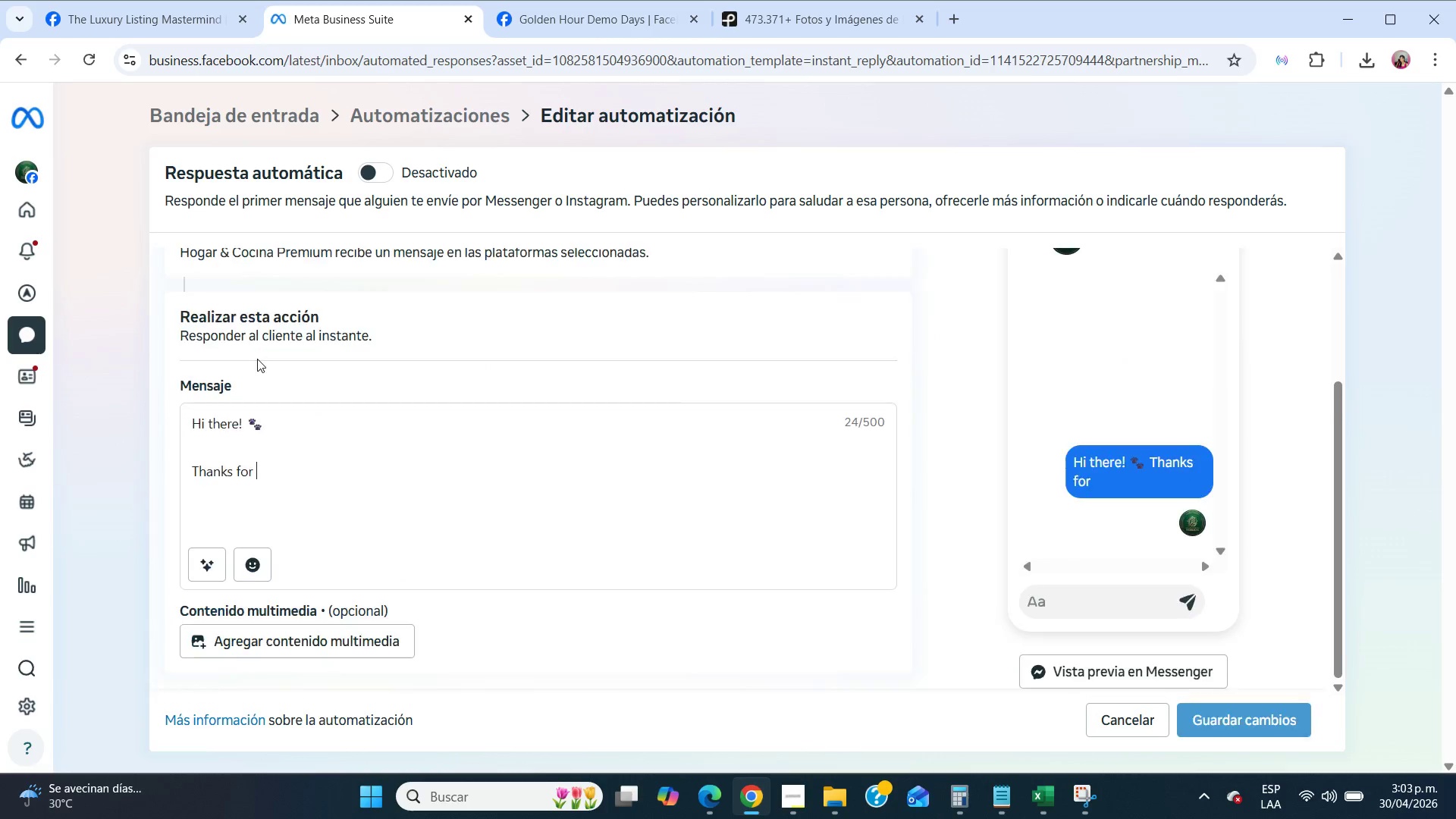 
scroll: coordinate [179, 322], scroll_direction: up, amount: 1.0
 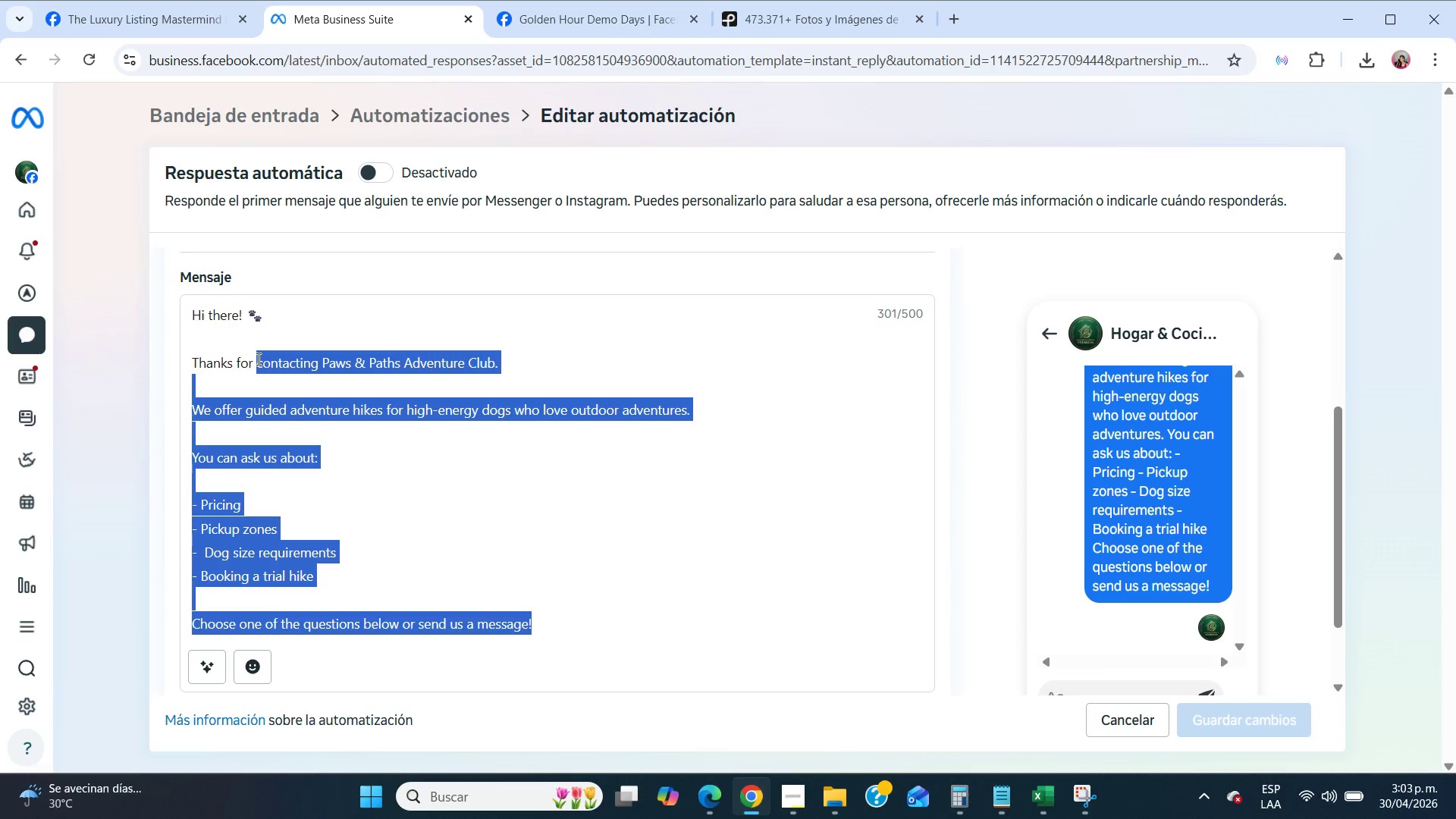 
key(Backspace)
 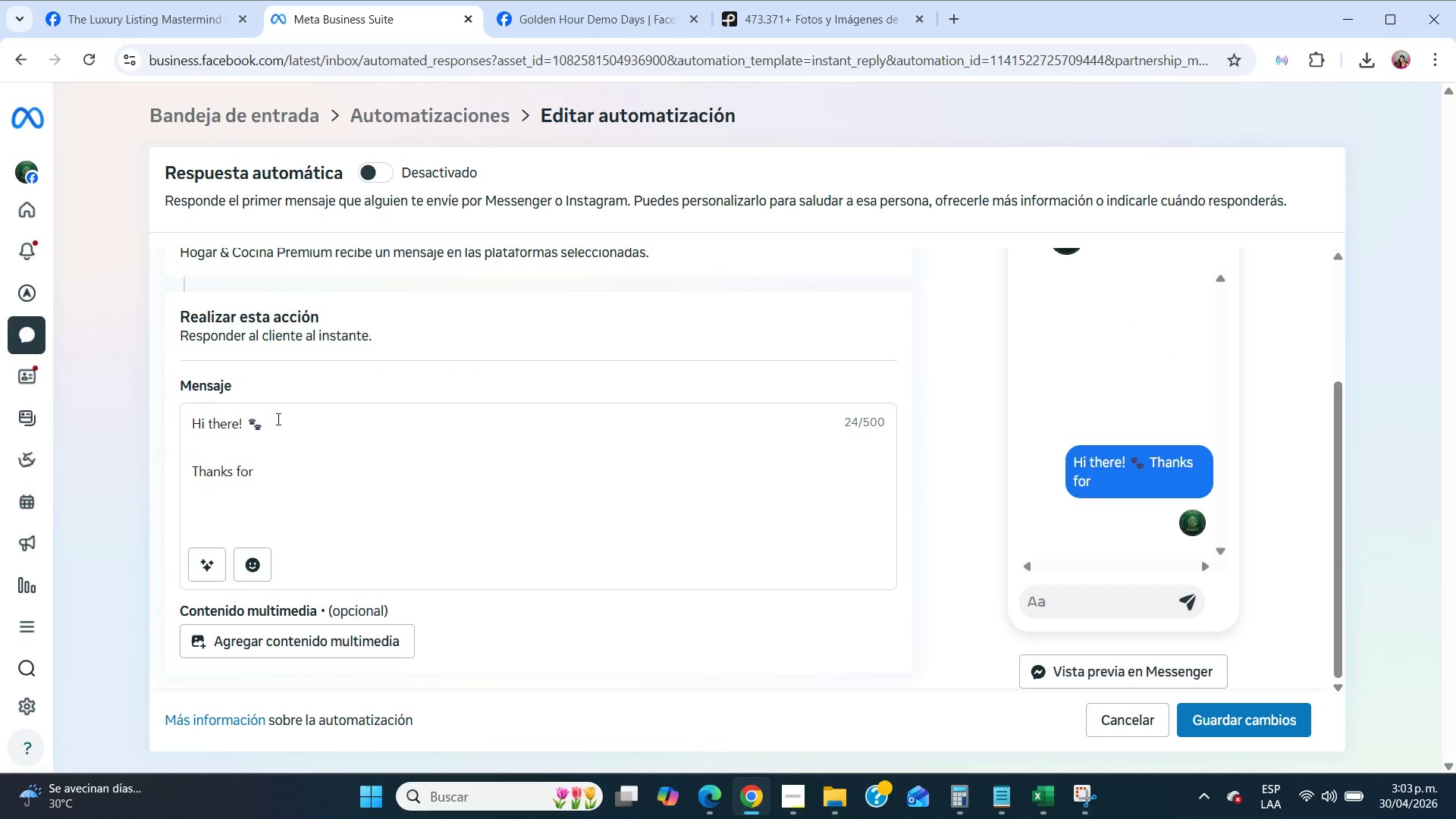 
left_click([277, 431])
 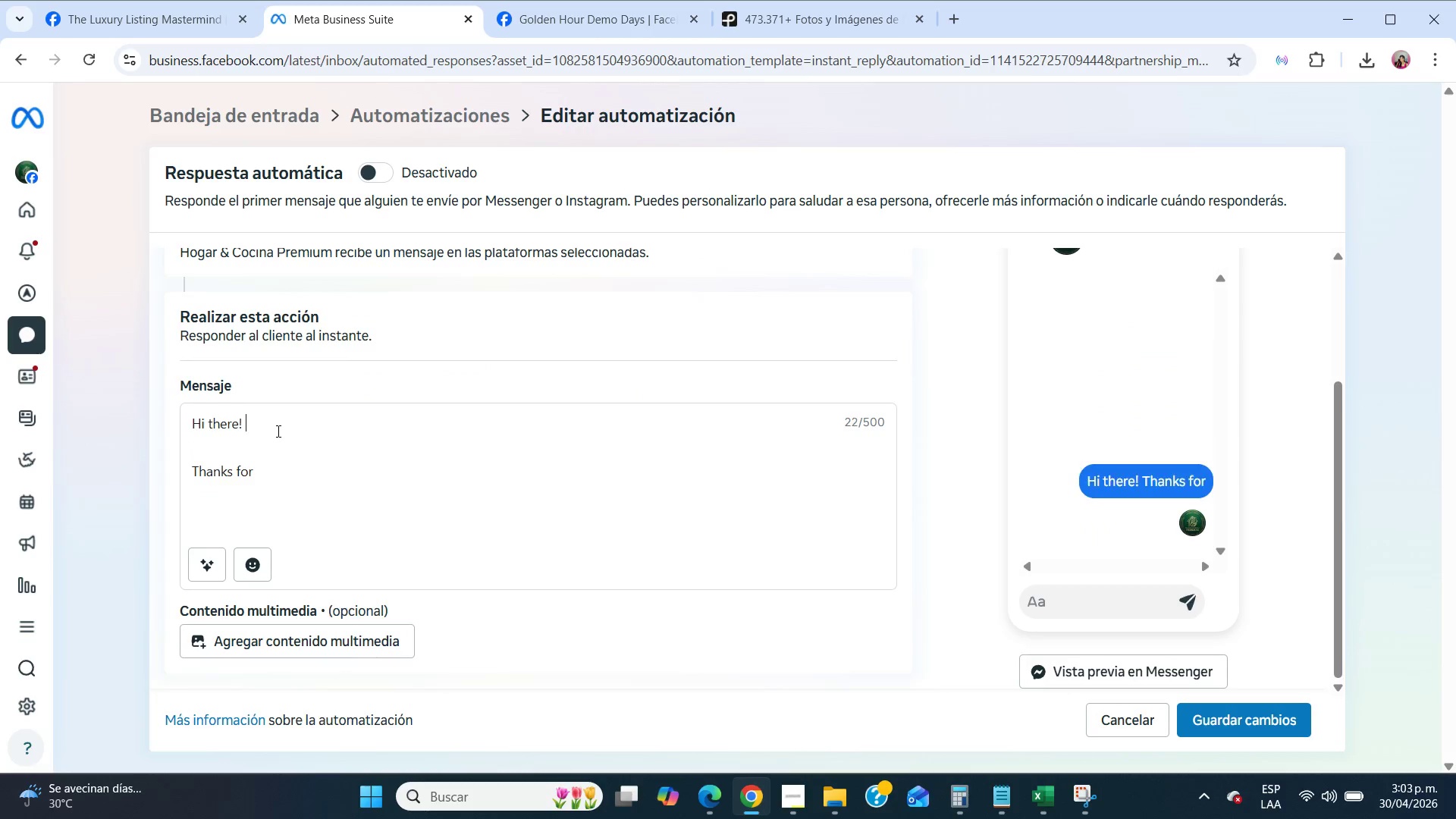 
key(Backspace)
 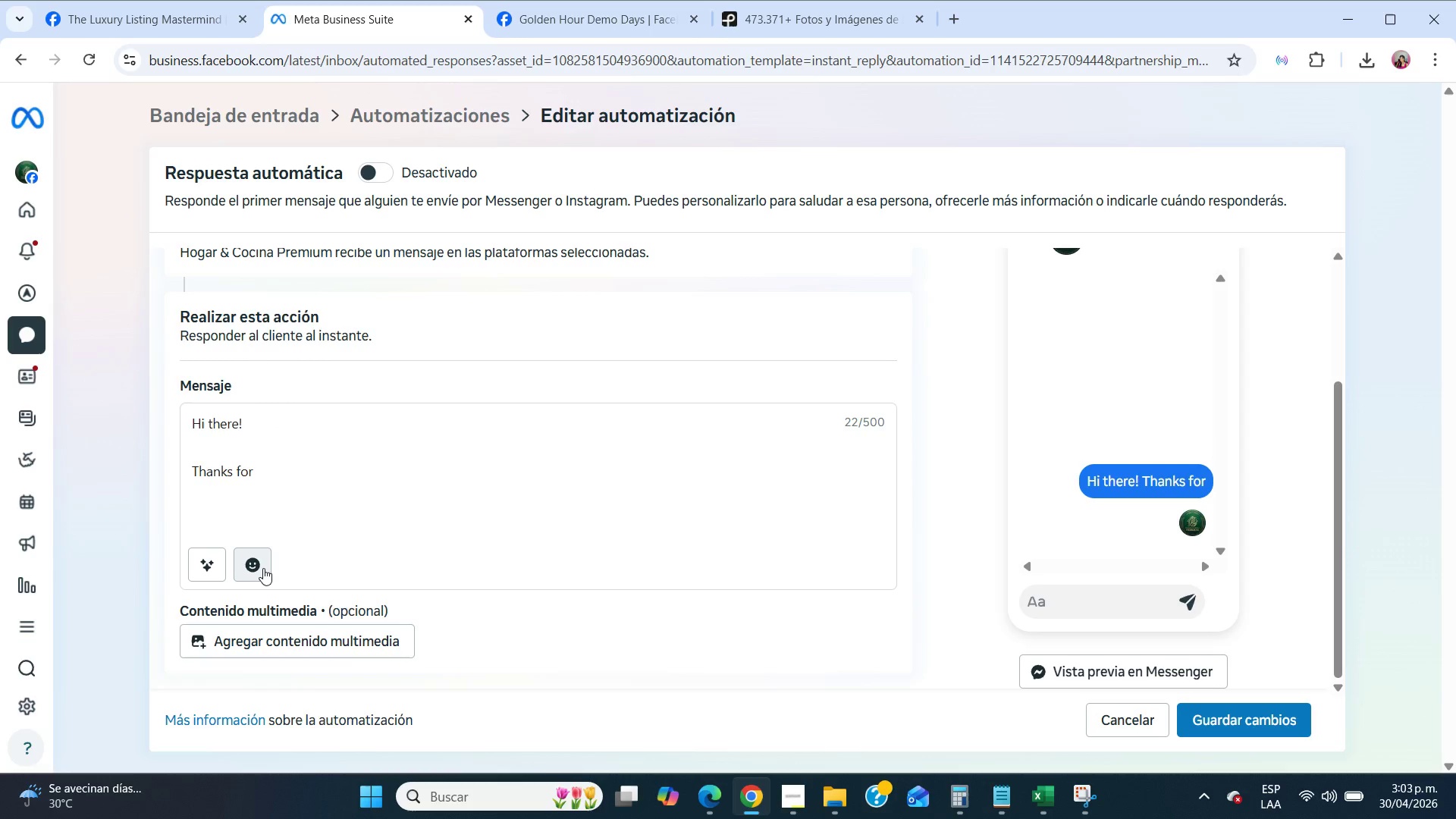 
left_click([263, 568])
 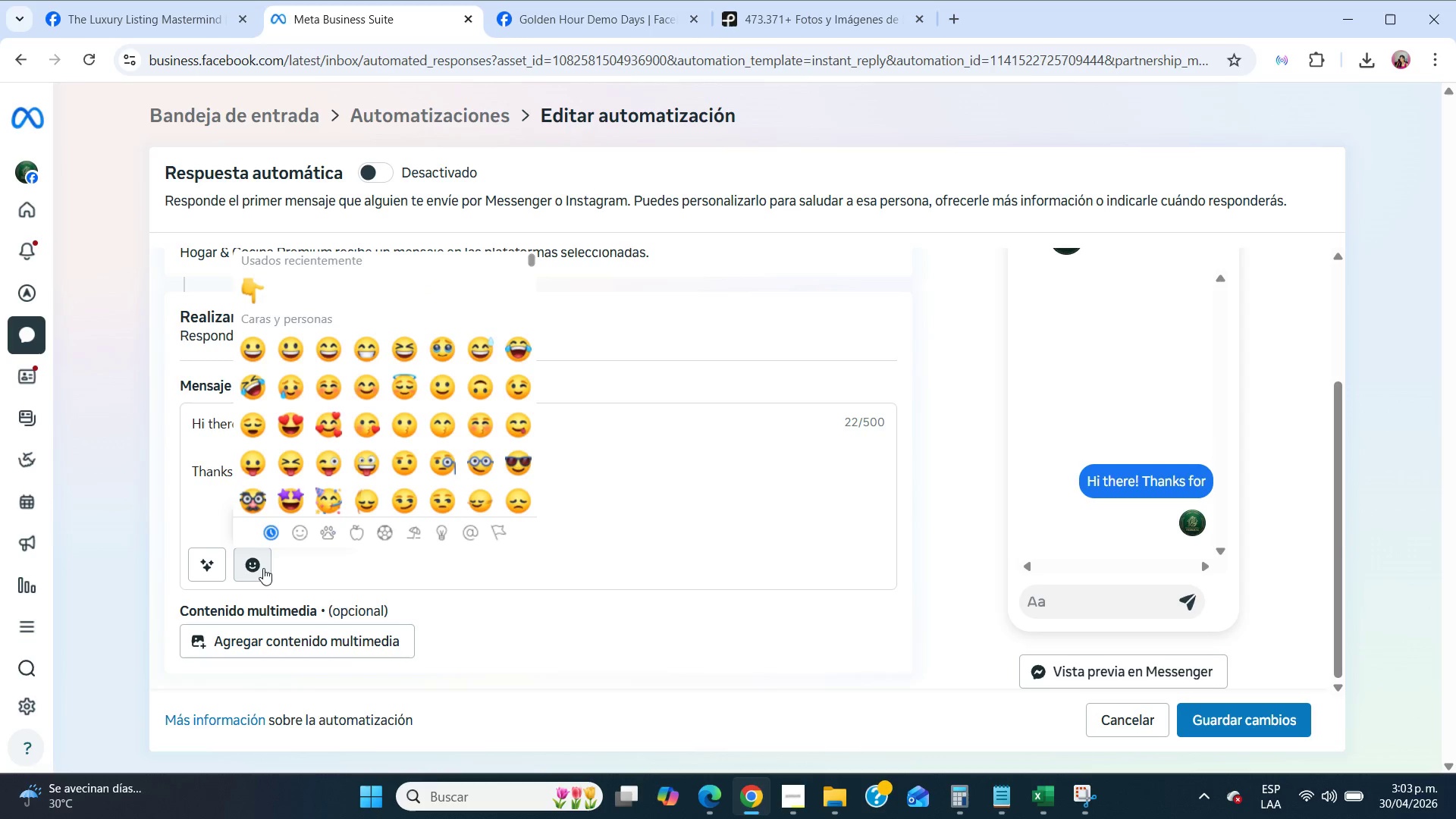 
scroll: coordinate [334, 400], scroll_direction: up, amount: 5.0
 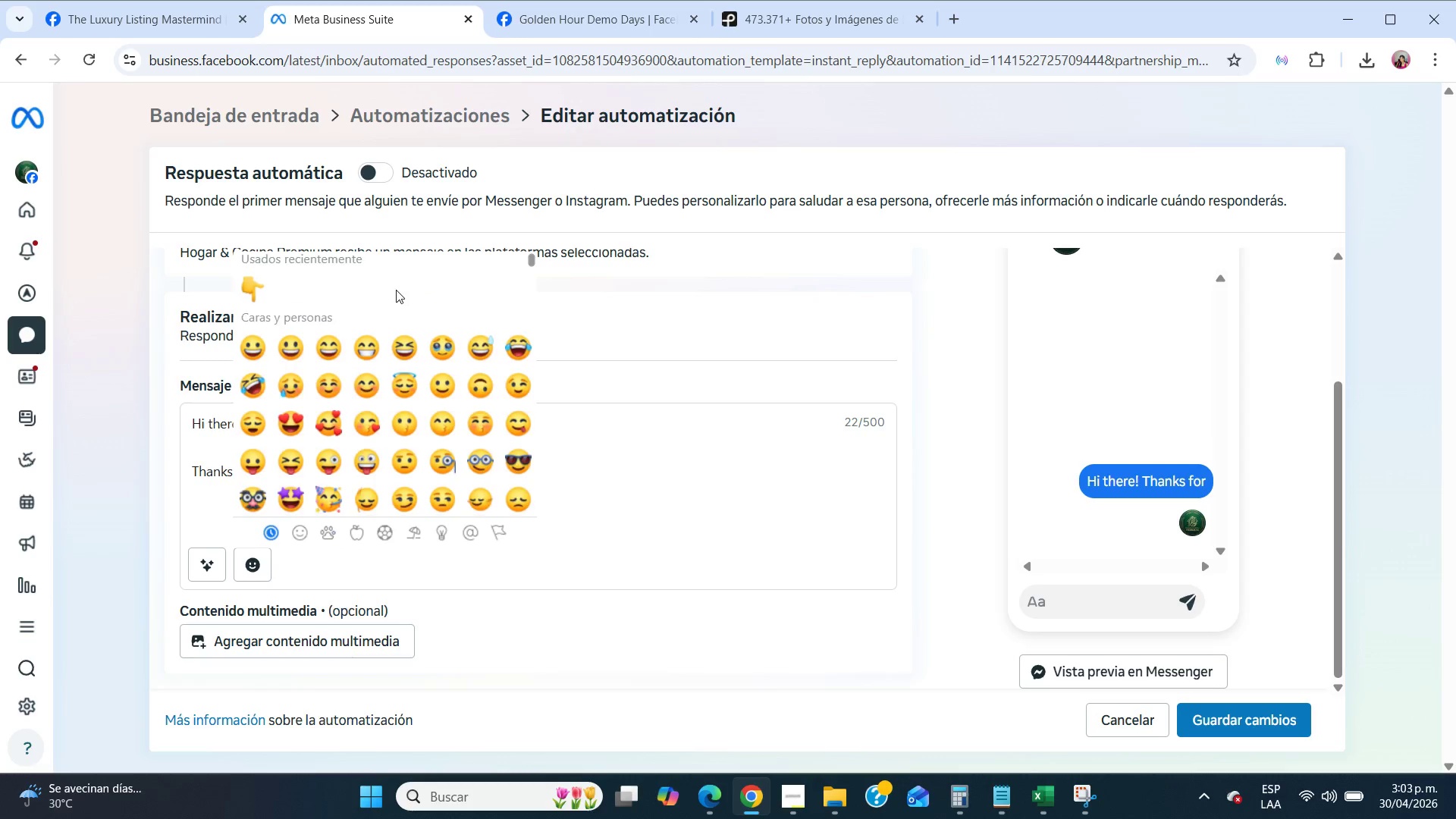 
scroll: coordinate [424, 381], scroll_direction: down, amount: 8.0
 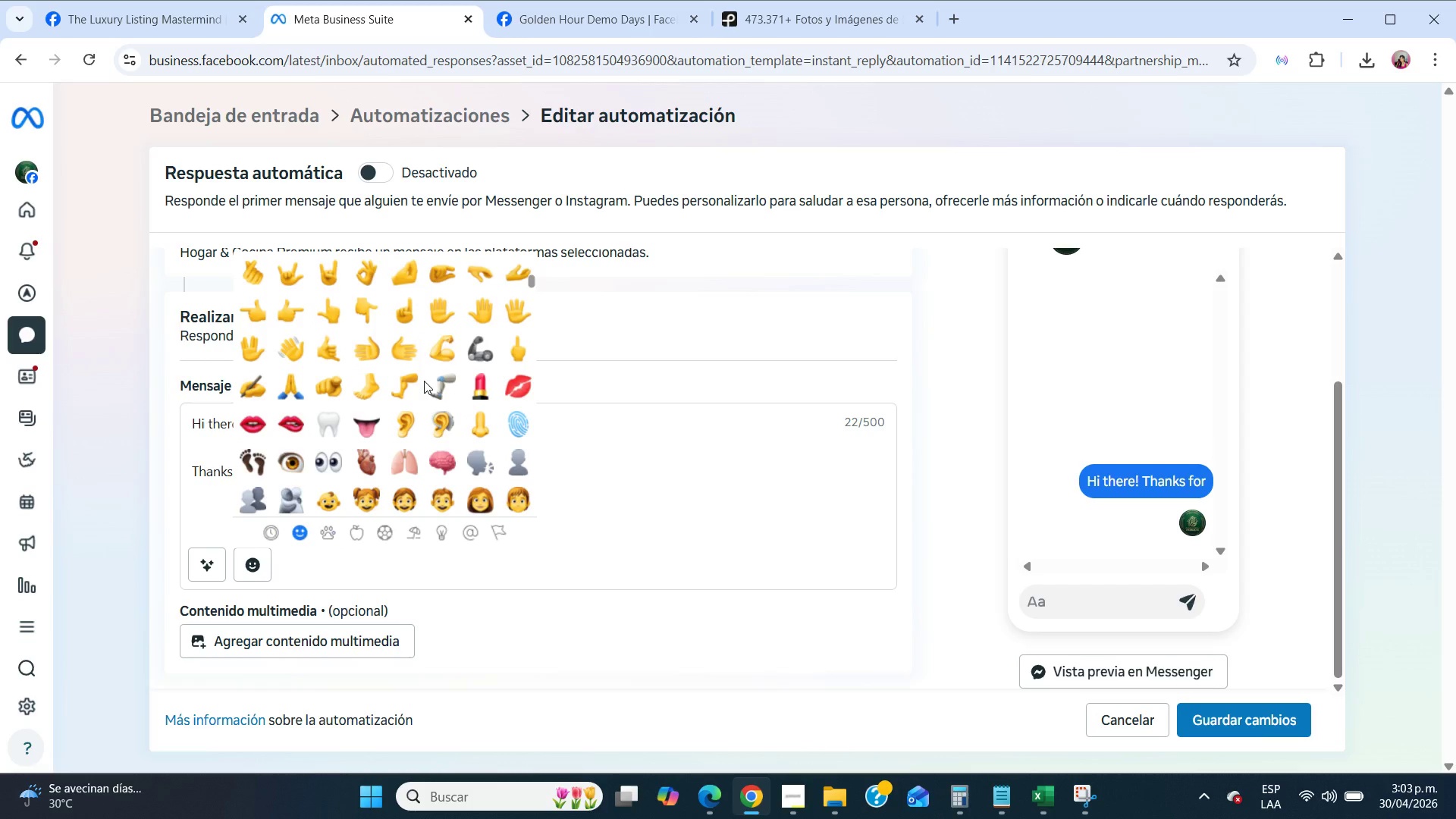 
scroll: coordinate [424, 381], scroll_direction: up, amount: 1.0
 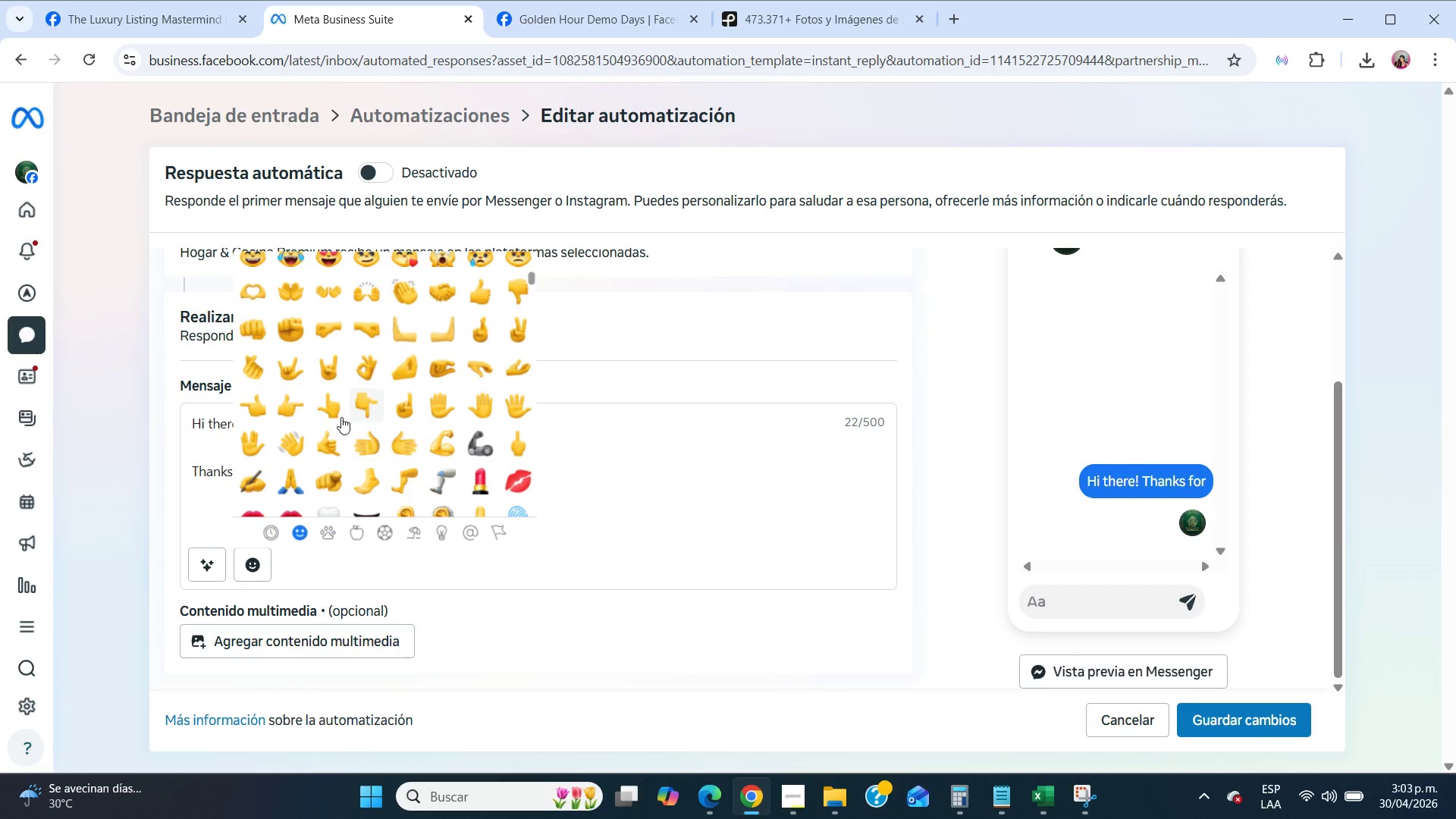 
left_click([291, 438])
 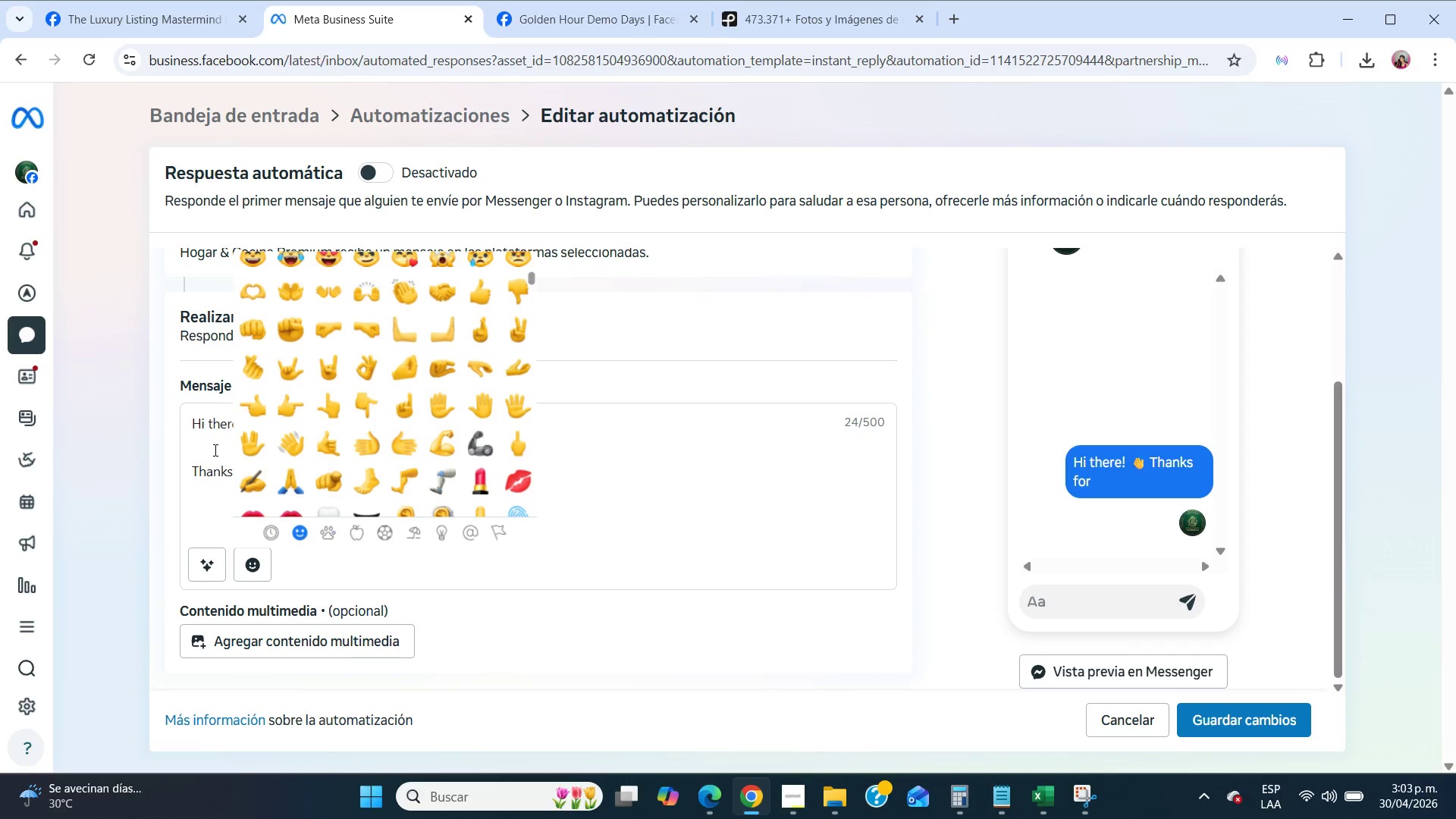 
left_click([213, 450])
 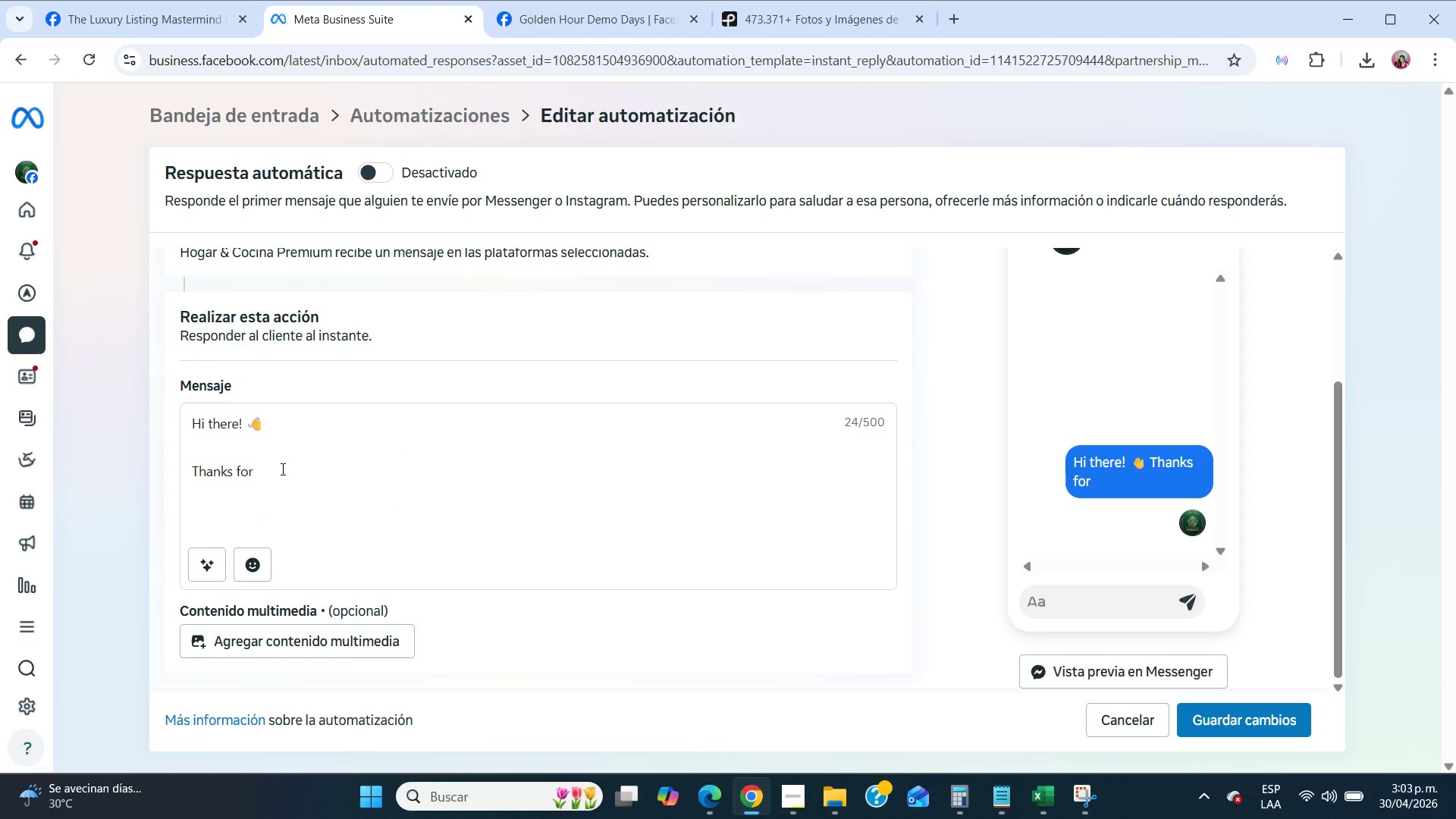 
left_click([281, 469])
 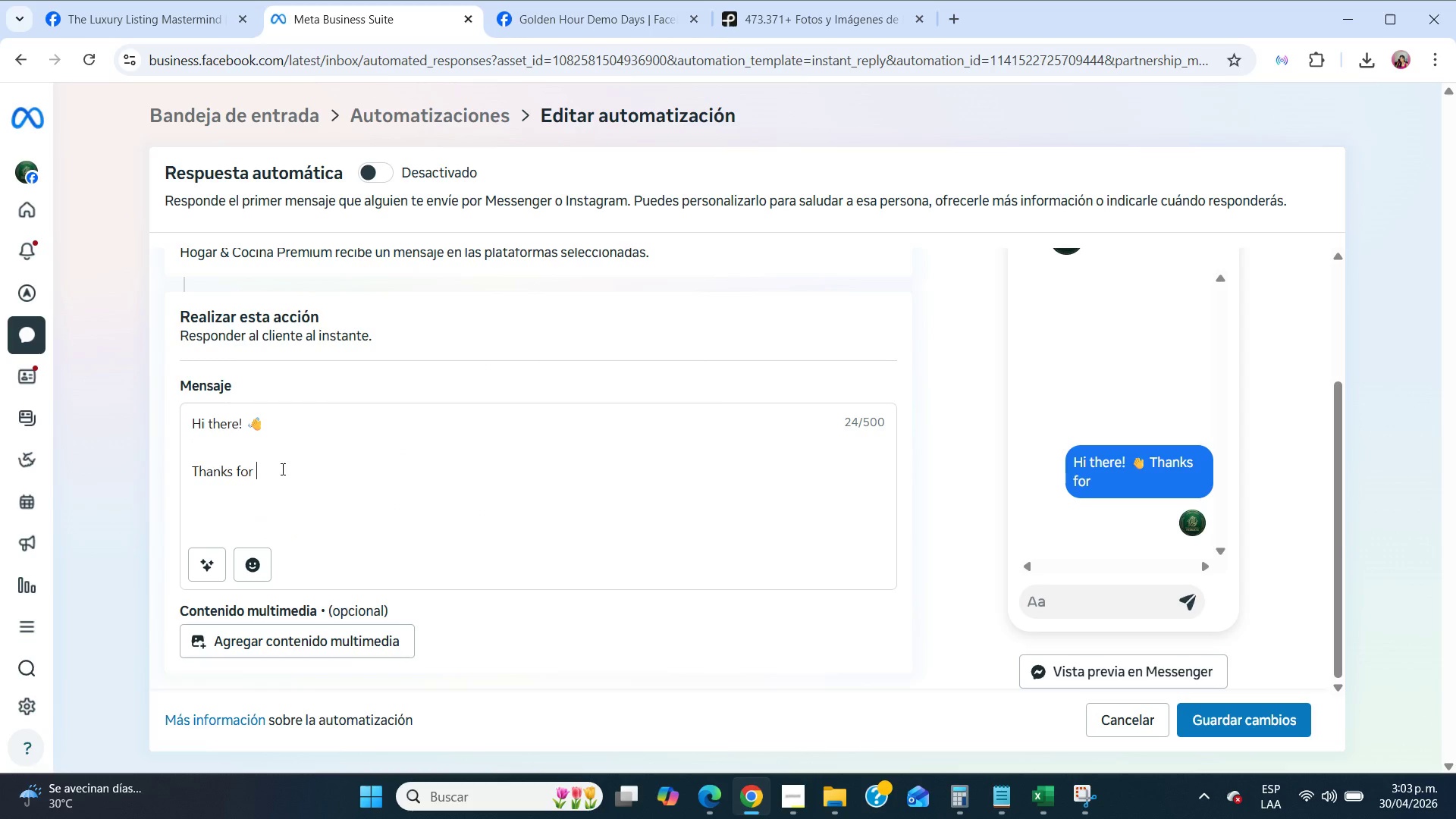 
type(reaching out.)
 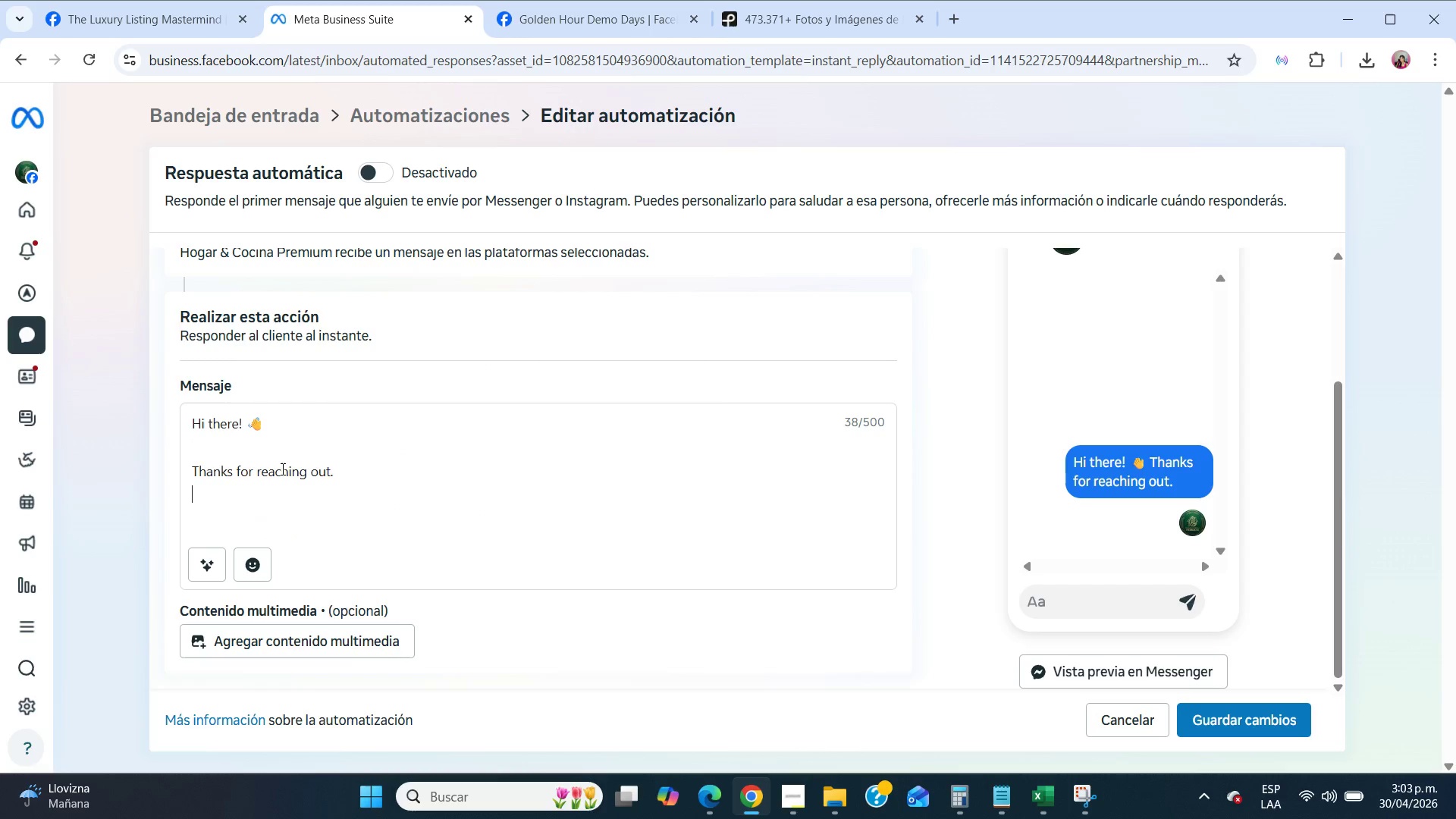 
key(Enter)
 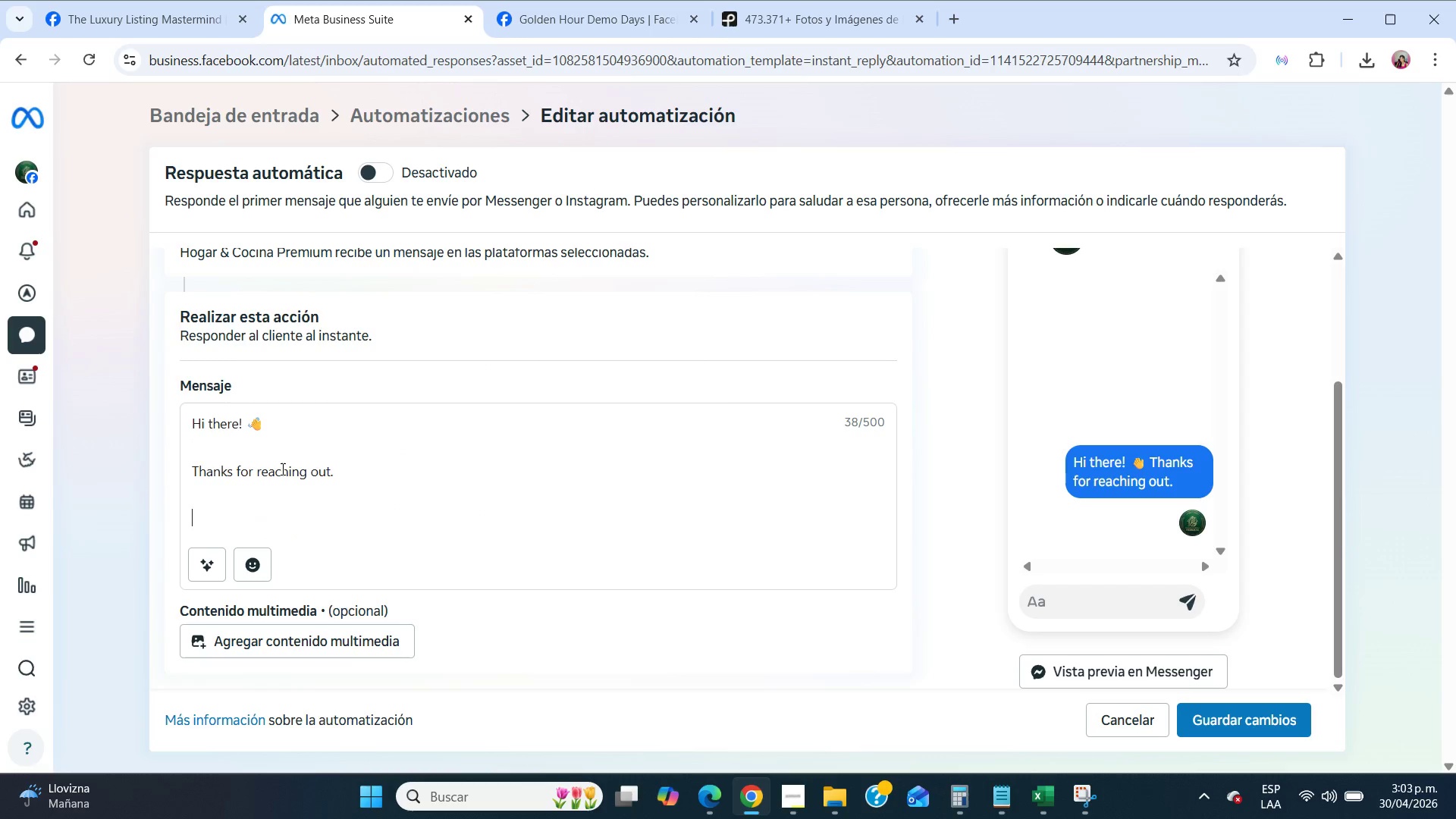 
key(Enter)
 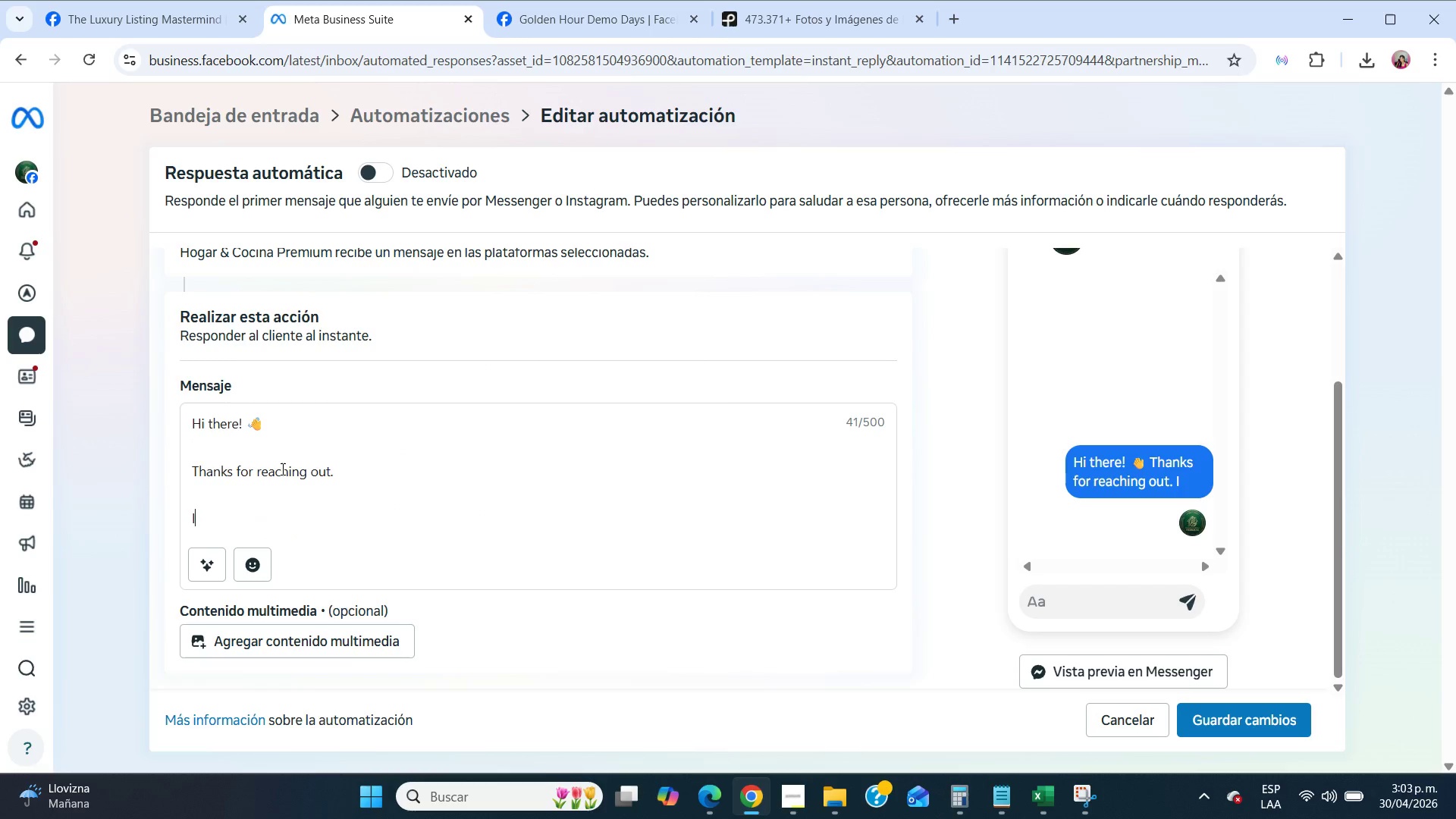 
type(If you[re interested in learning how to elevate your real estate listings using drone and luxury visual content, we inticite )
key(Backspace)
key(Backspace)
key(Backspace)
key(Backspace)
key(Backspace)
key(Backspace)
key(Backspace)
type(vite you to join our private community>)
 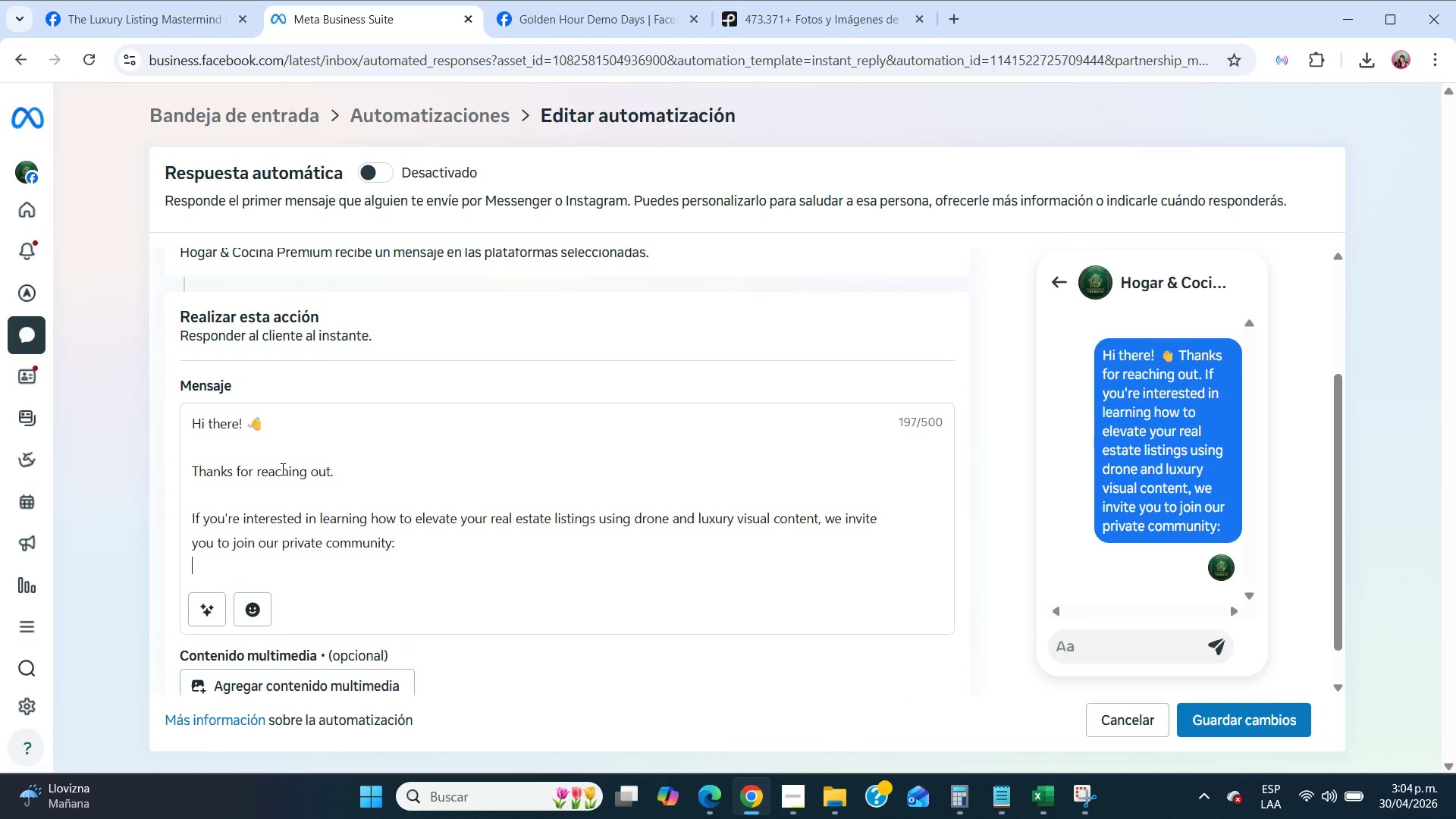 
key(Enter)
 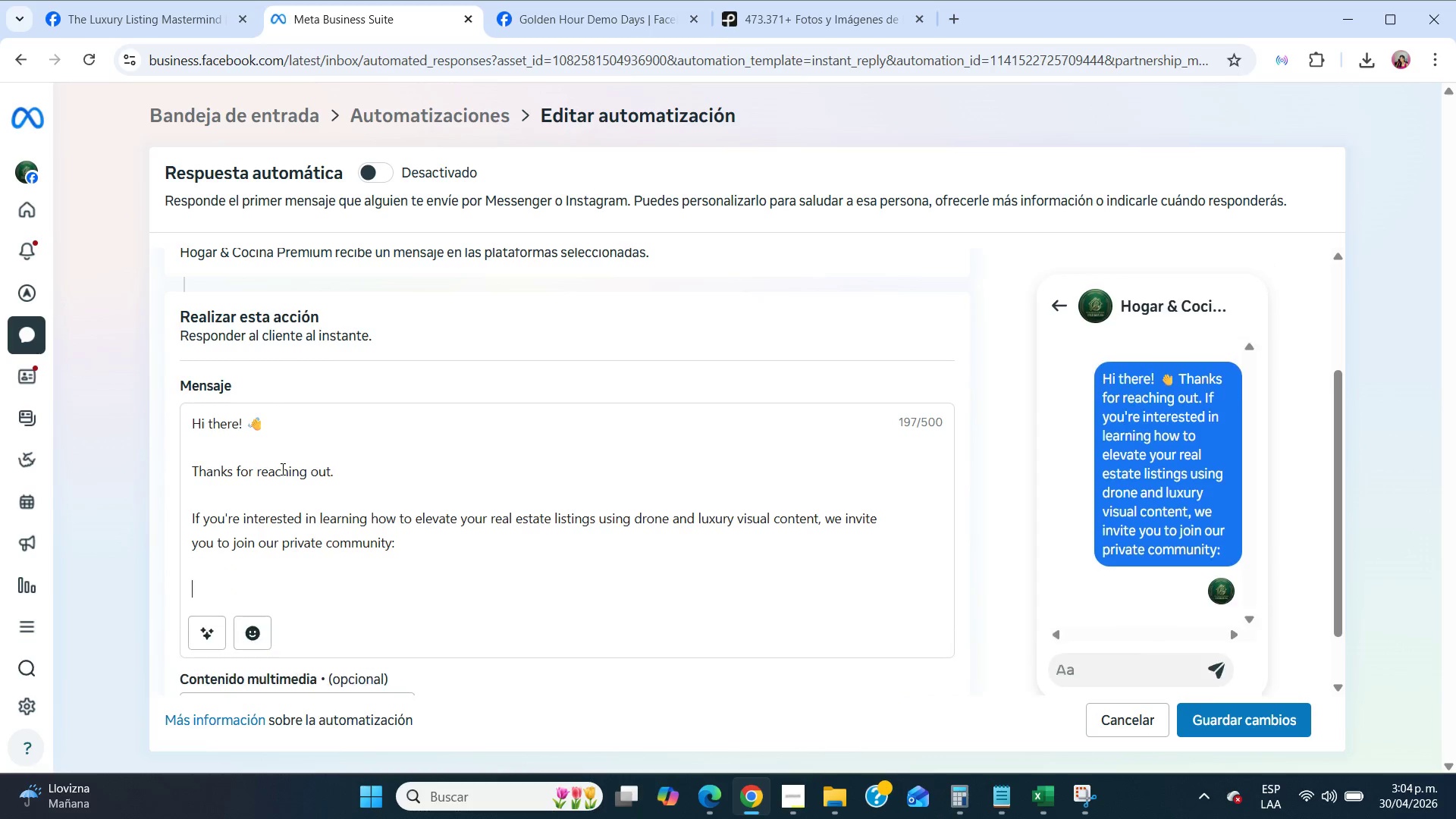 
key(Enter)
 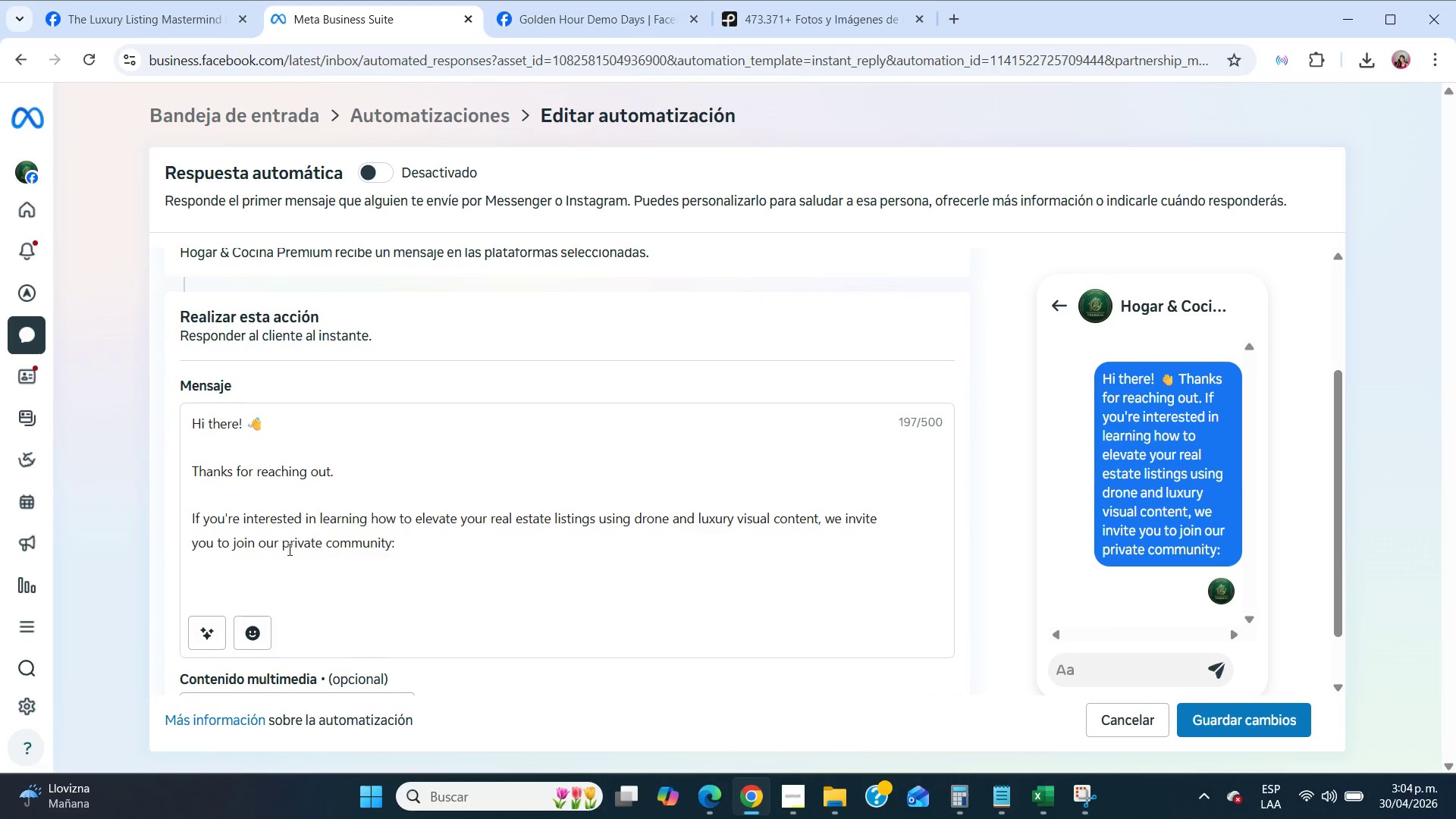 
left_click([265, 630])
 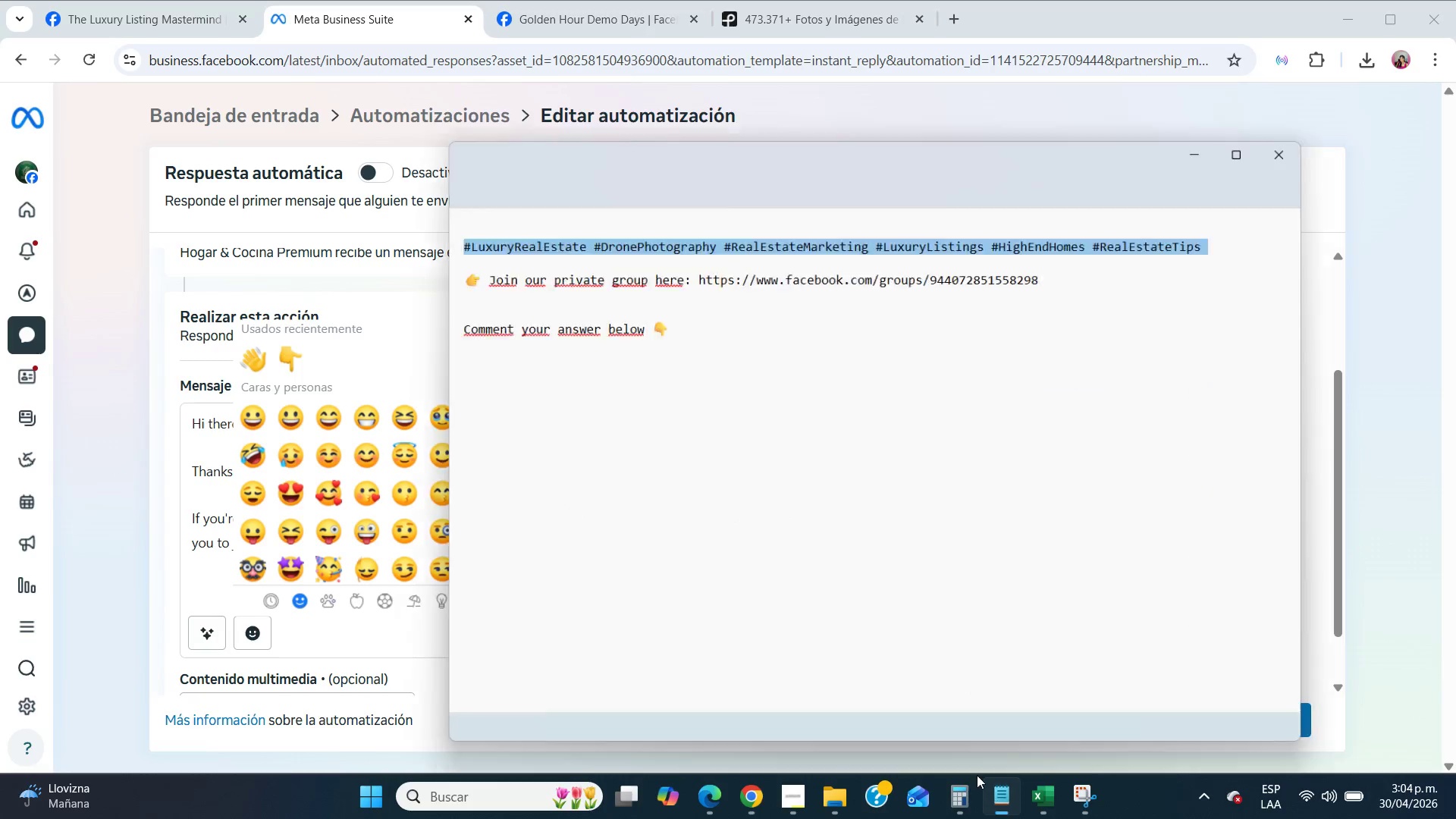 
left_click([456, 256])
 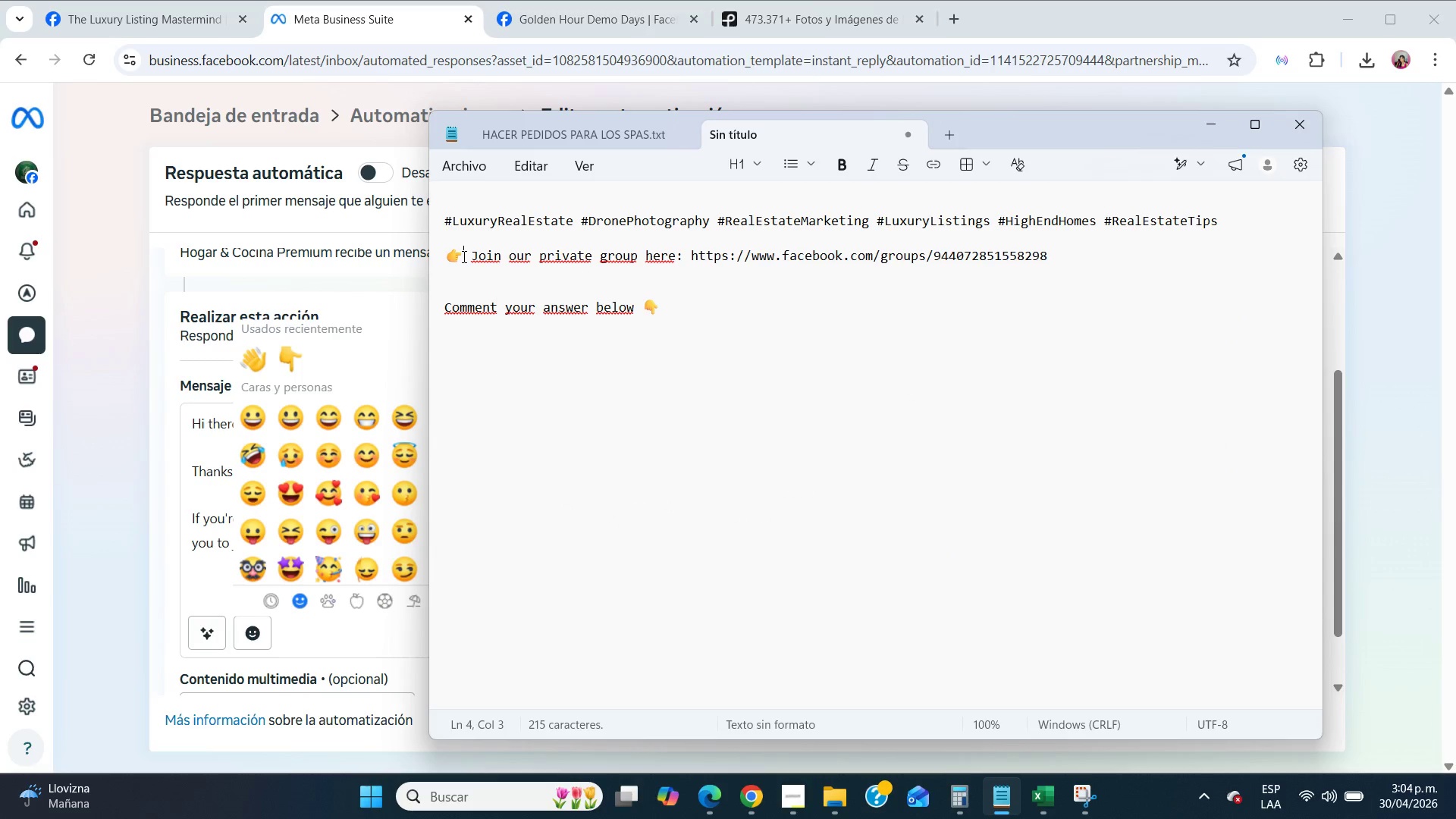 
left_click_drag(start_coordinate=[463, 256], to_coordinate=[443, 256])
 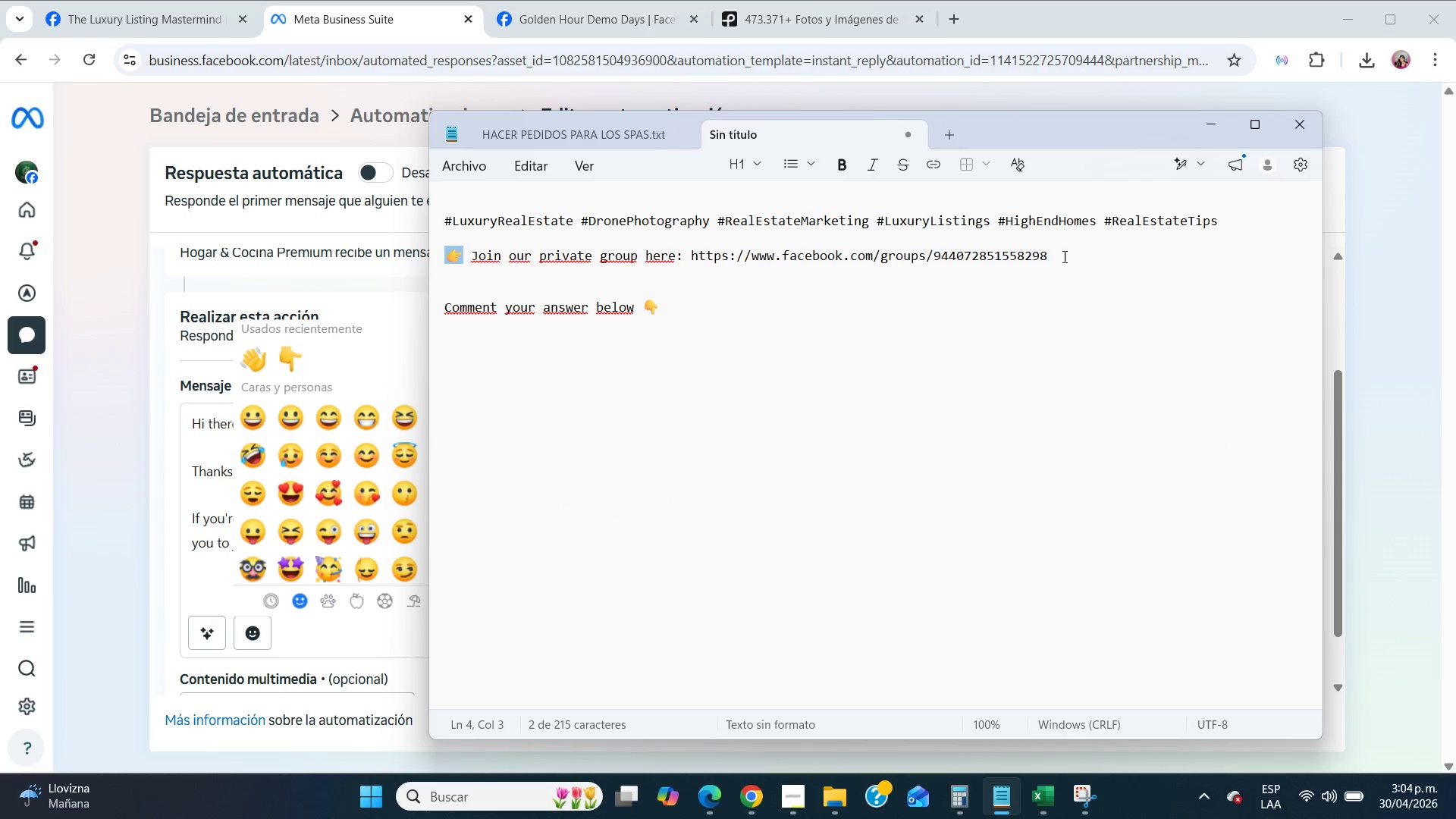 
left_click_drag(start_coordinate=[1068, 258], to_coordinate=[383, 256])
 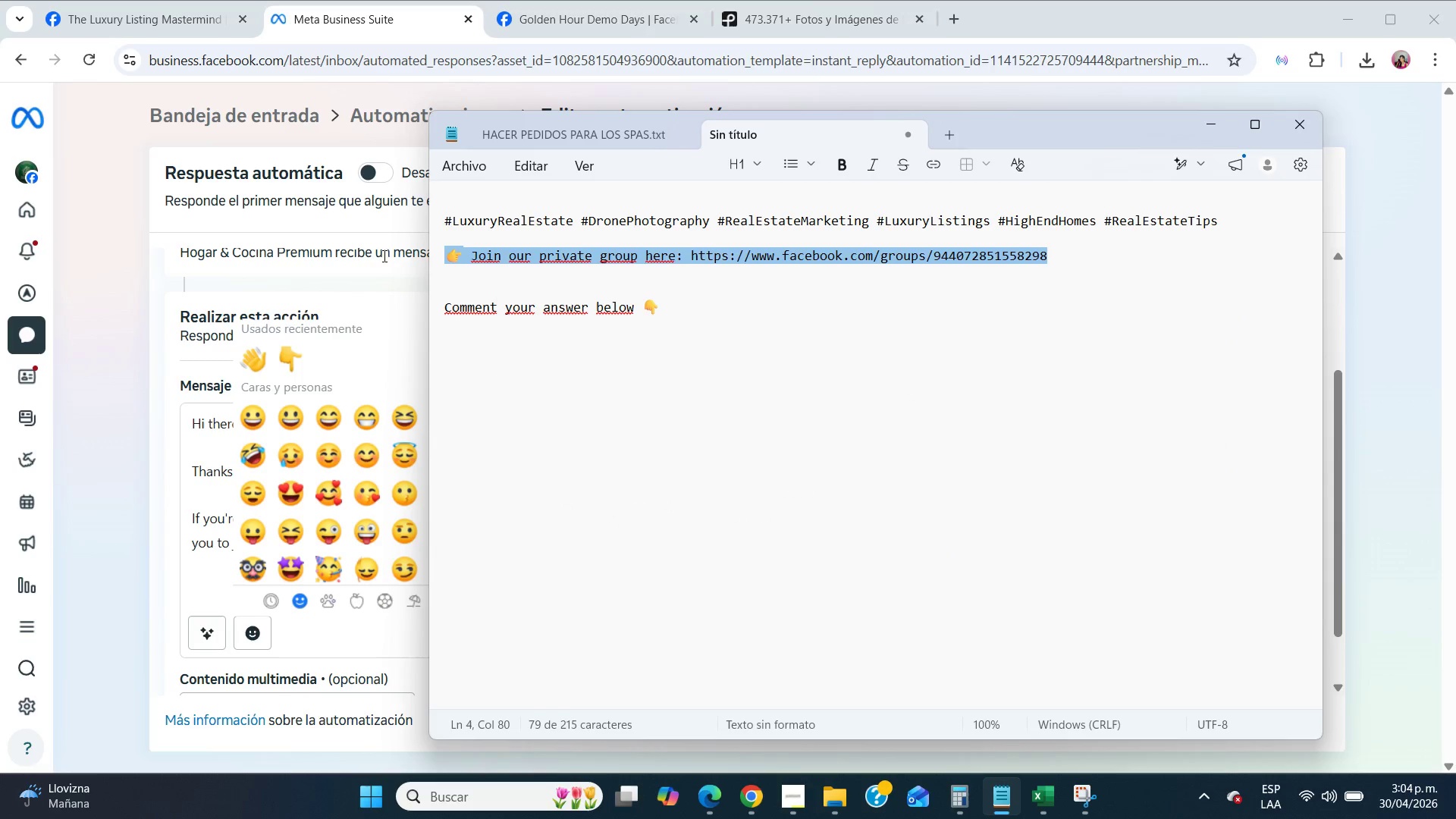 
key(Control+C)
 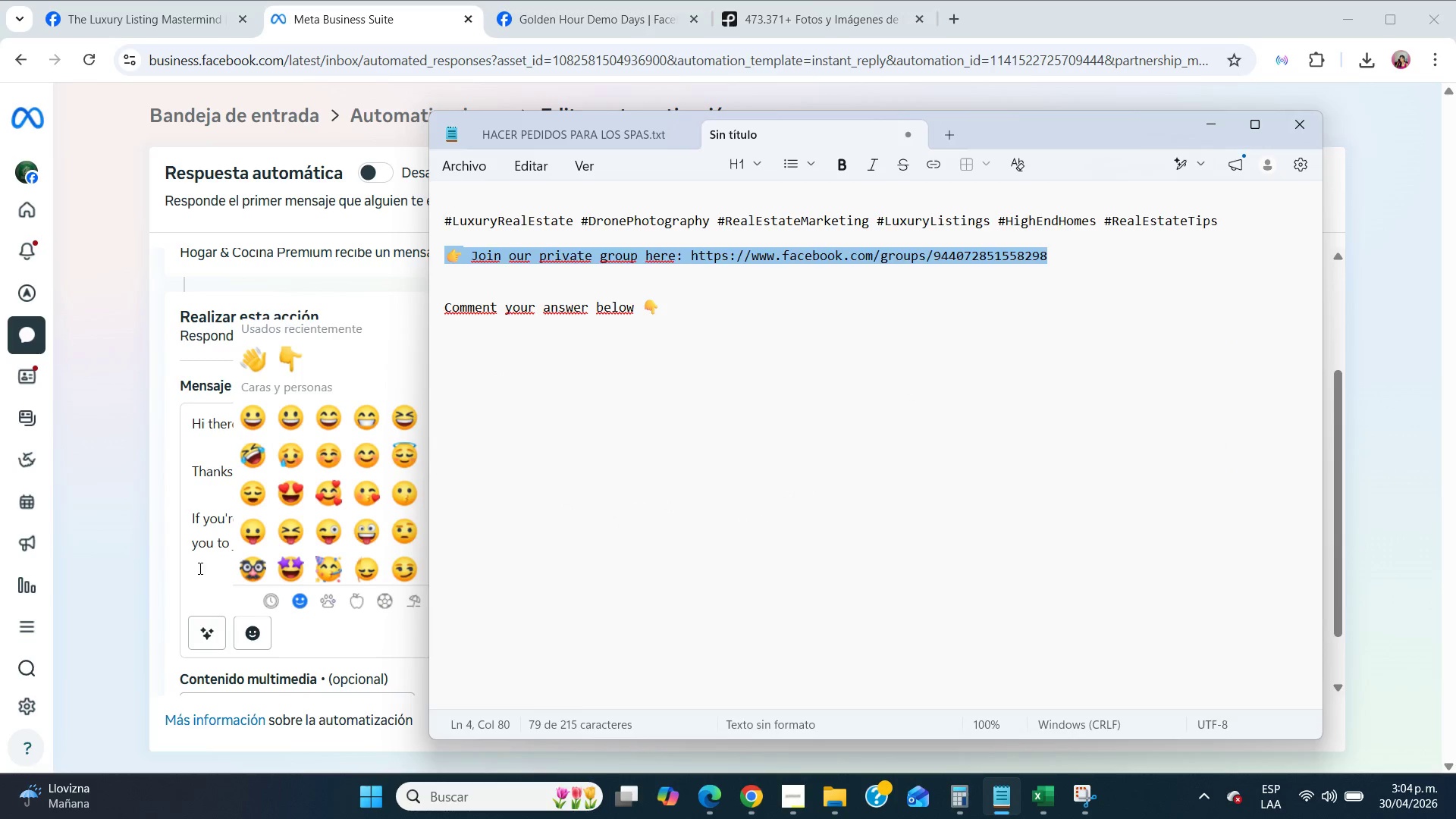 
left_click([199, 568])
 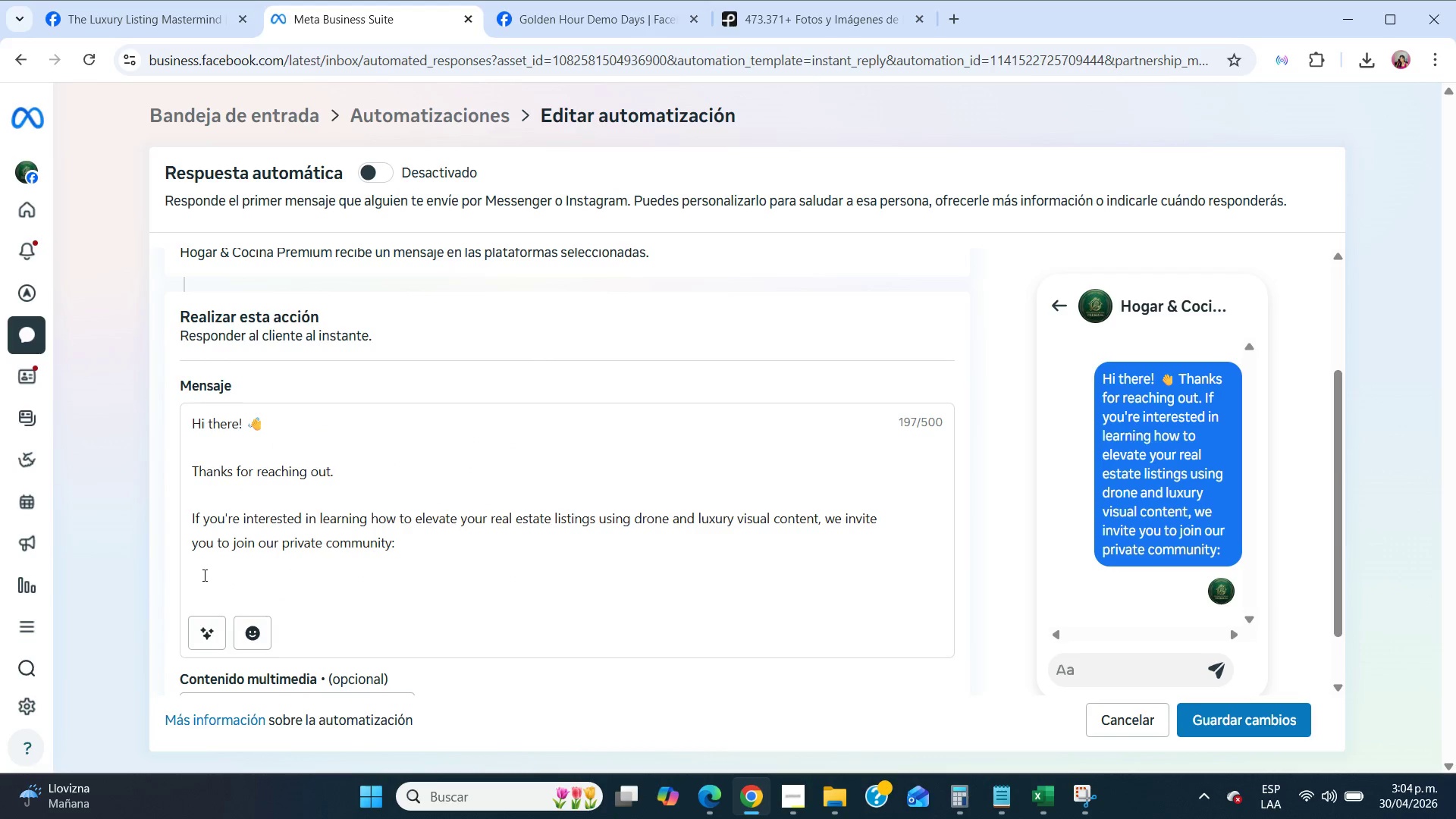 
key(Space)
 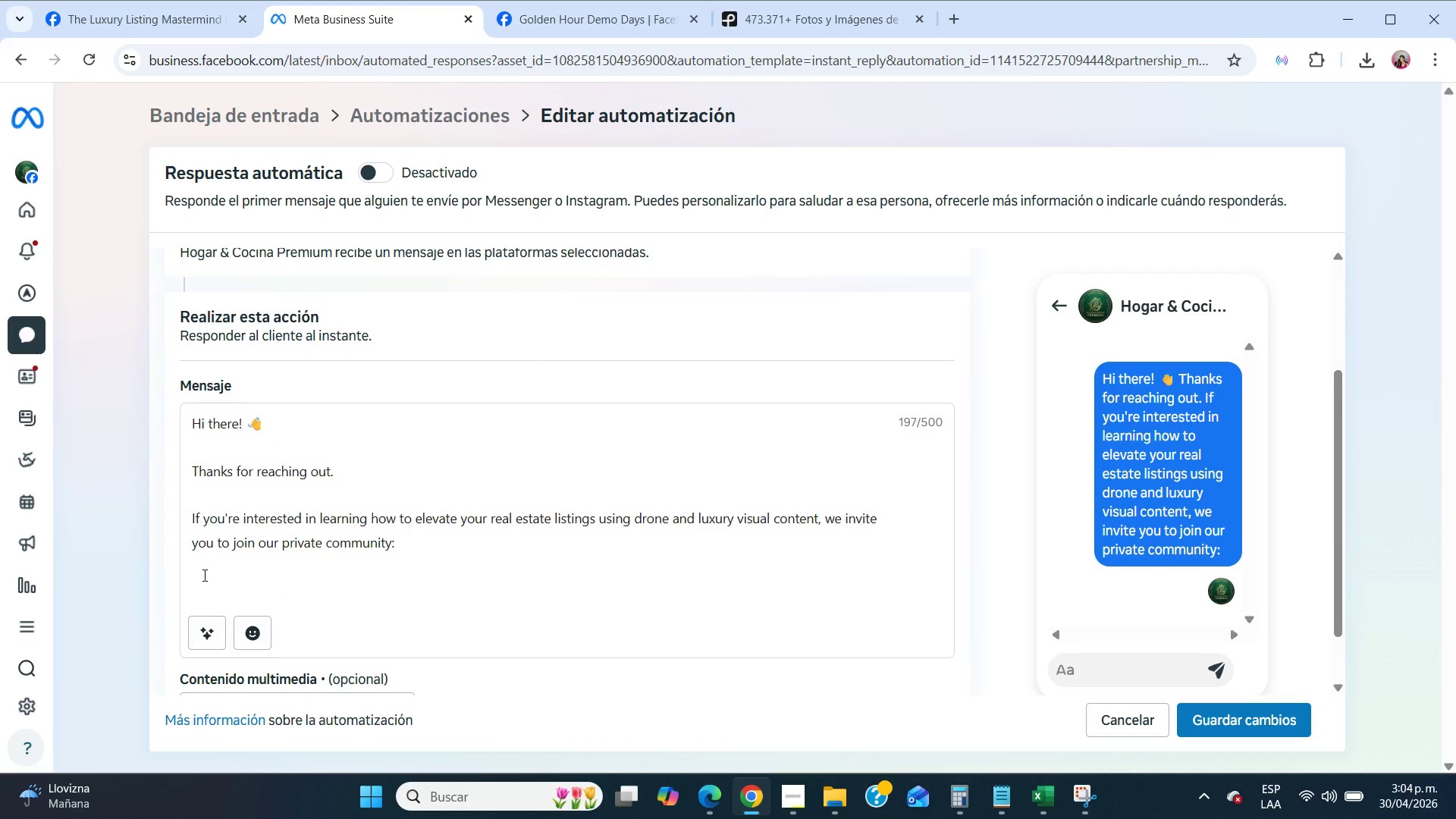 
key(Backspace)
 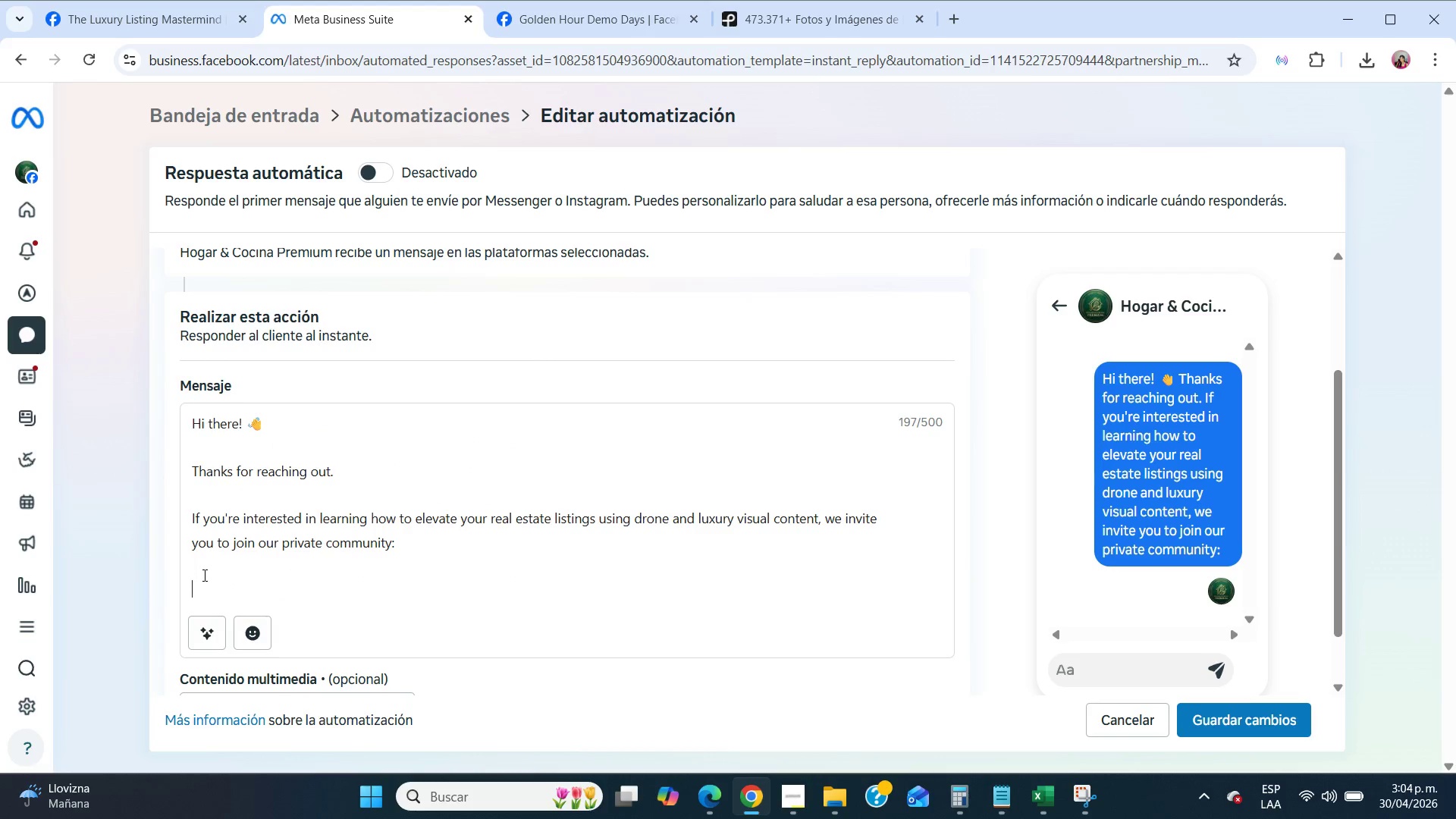 
key(ArrowDown)
 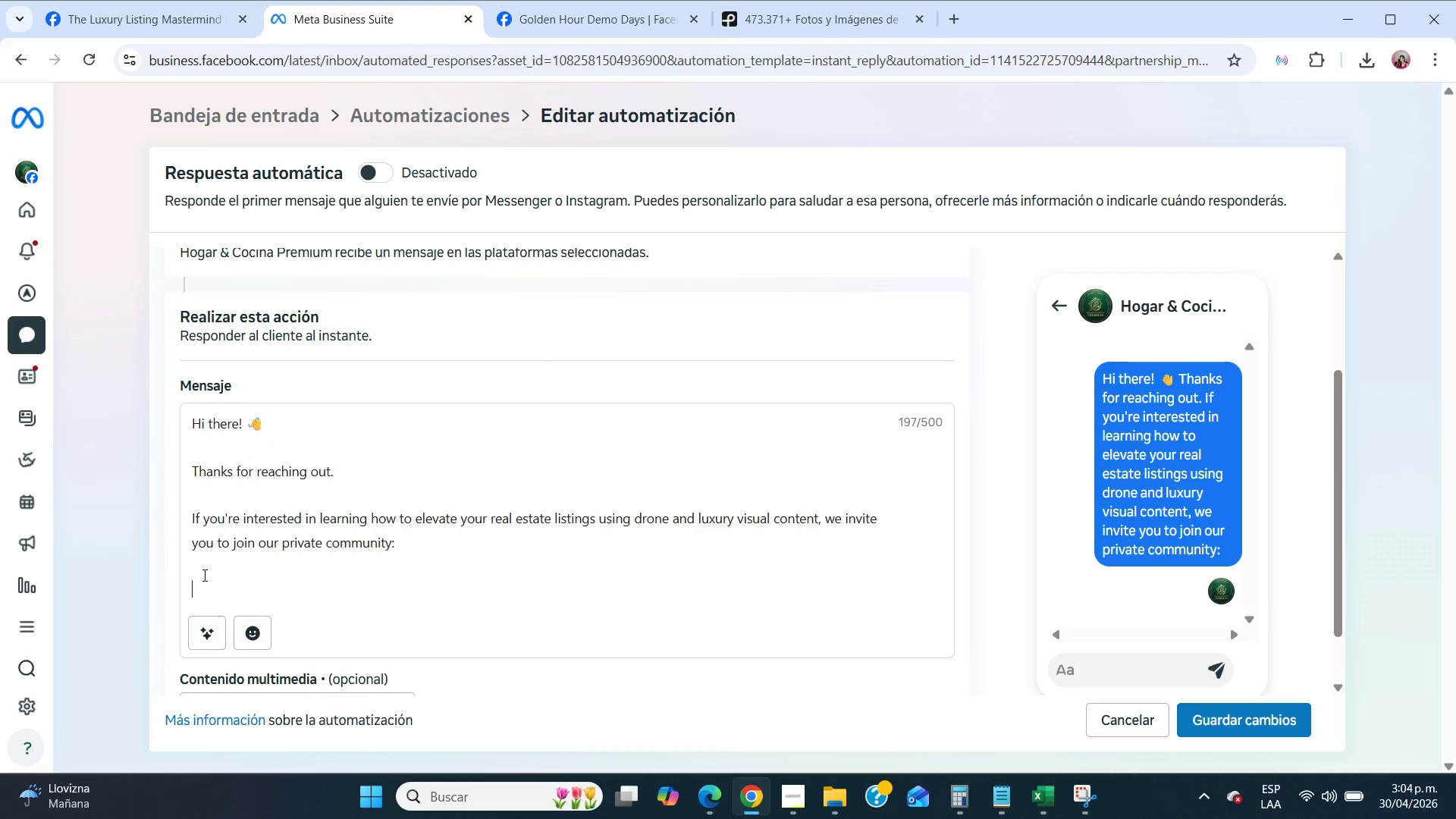 
key(Control+ControlLeft)
 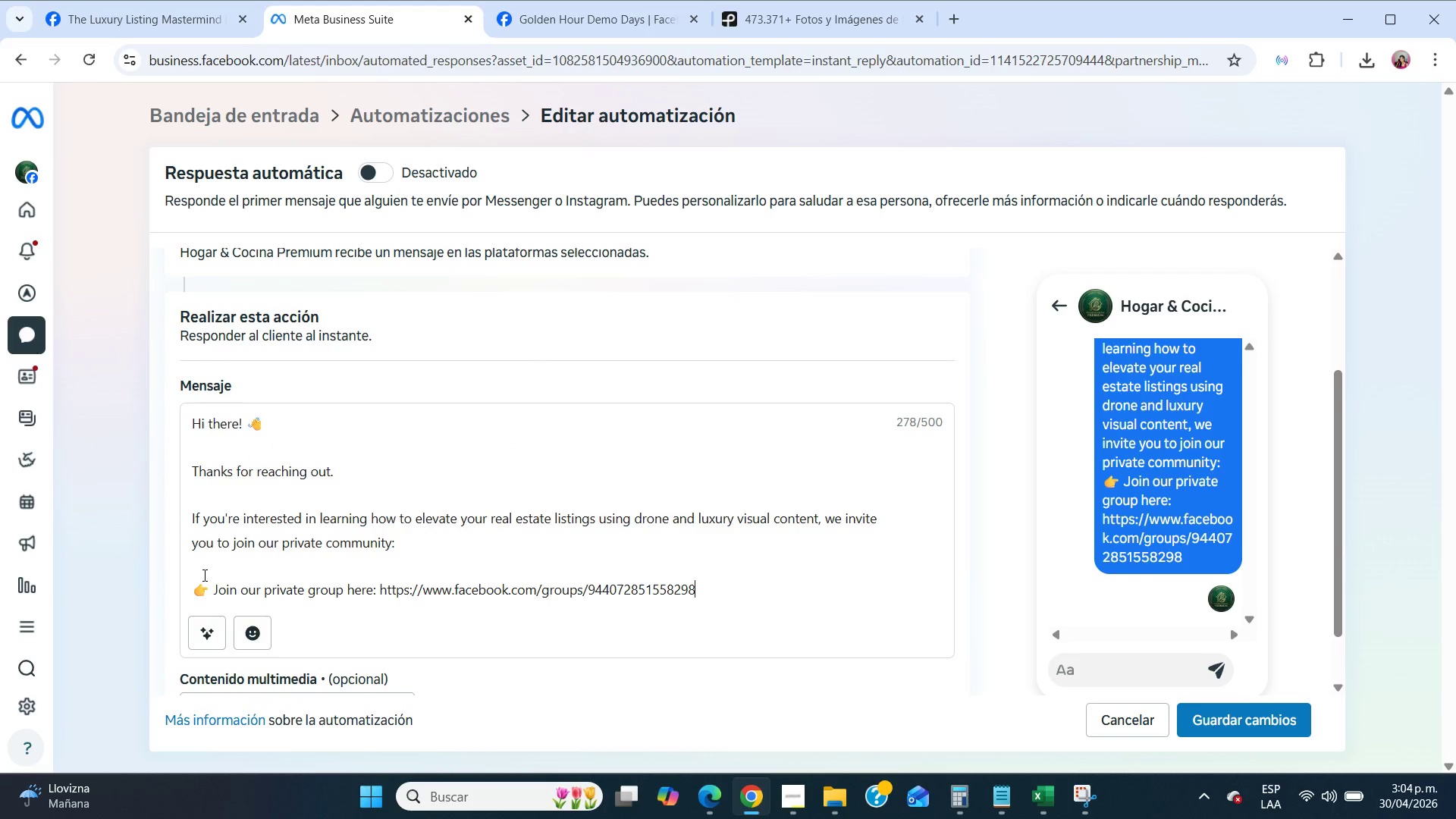 
key(Control+V)
 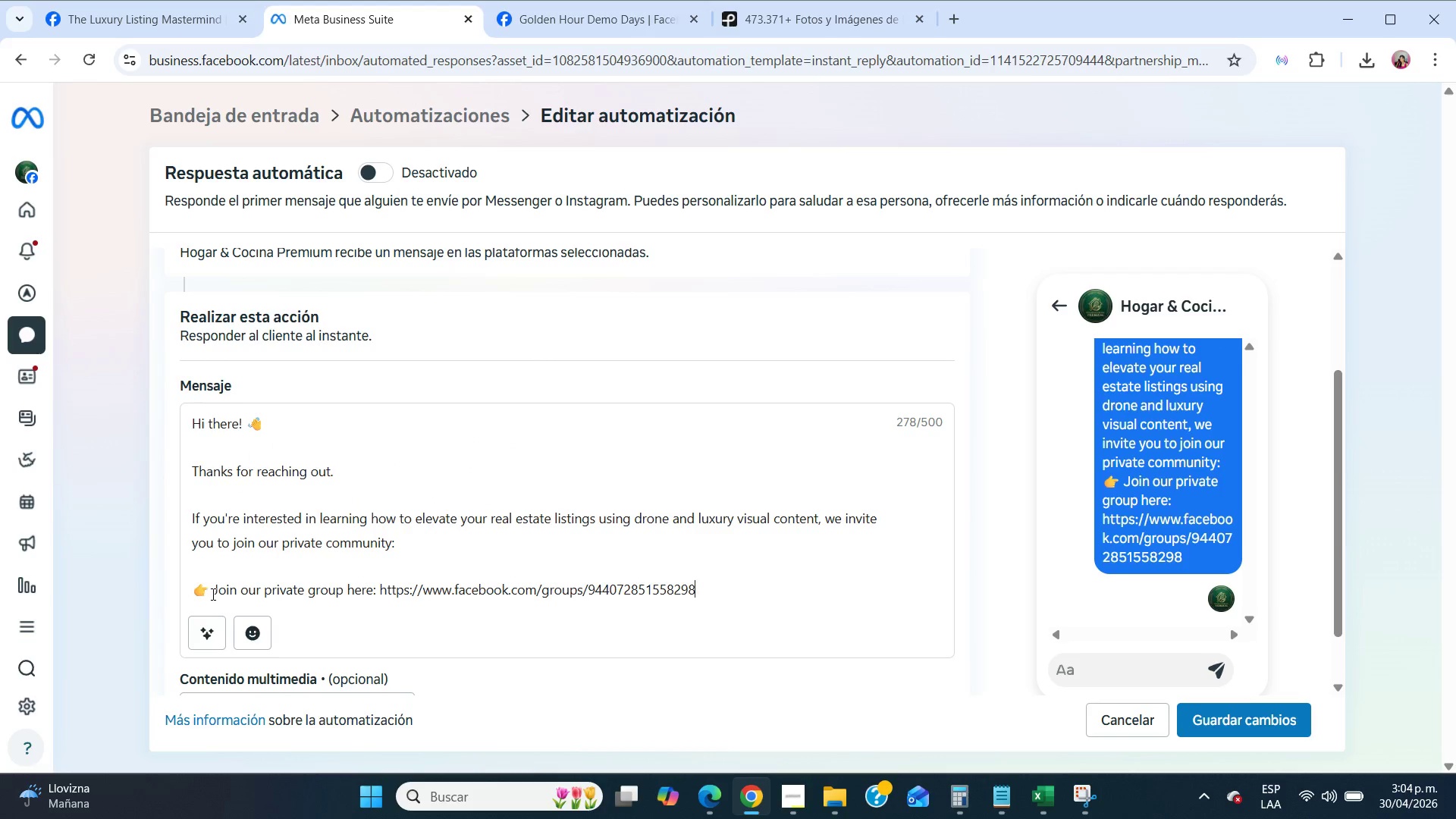 
left_click_drag(start_coordinate=[218, 592], to_coordinate=[382, 594])
 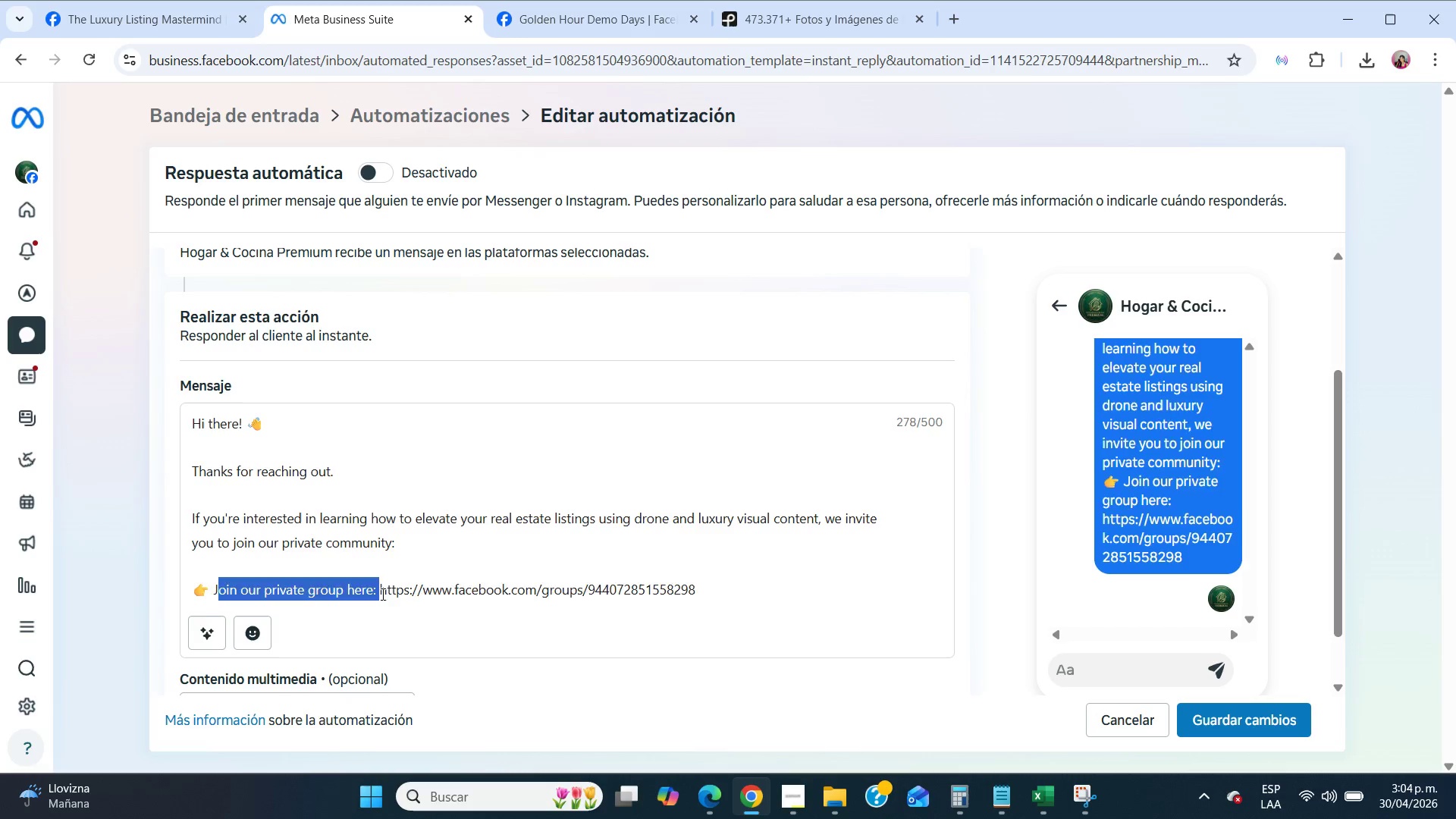 
key(Backspace)
 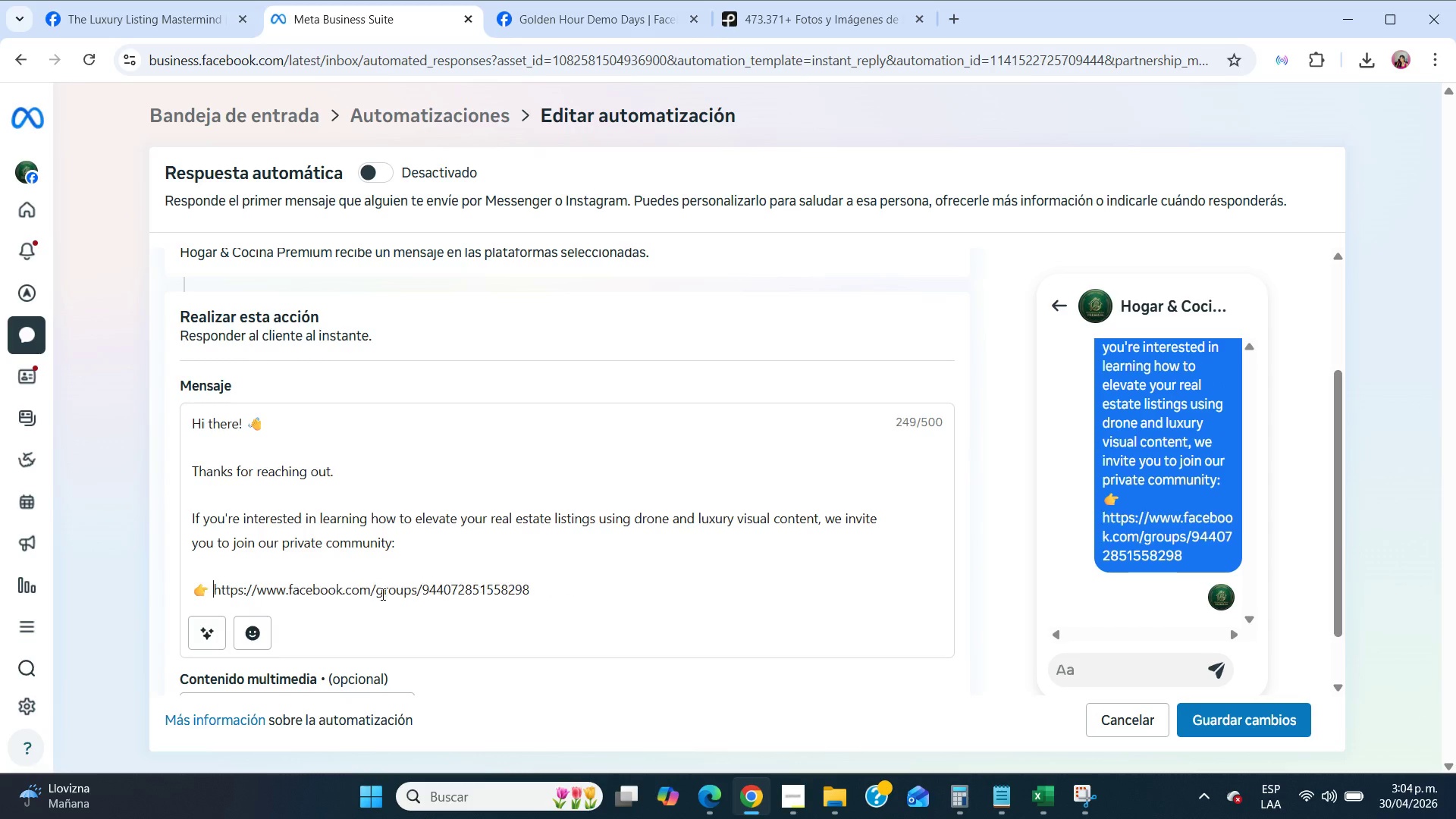 
key(Backspace)
 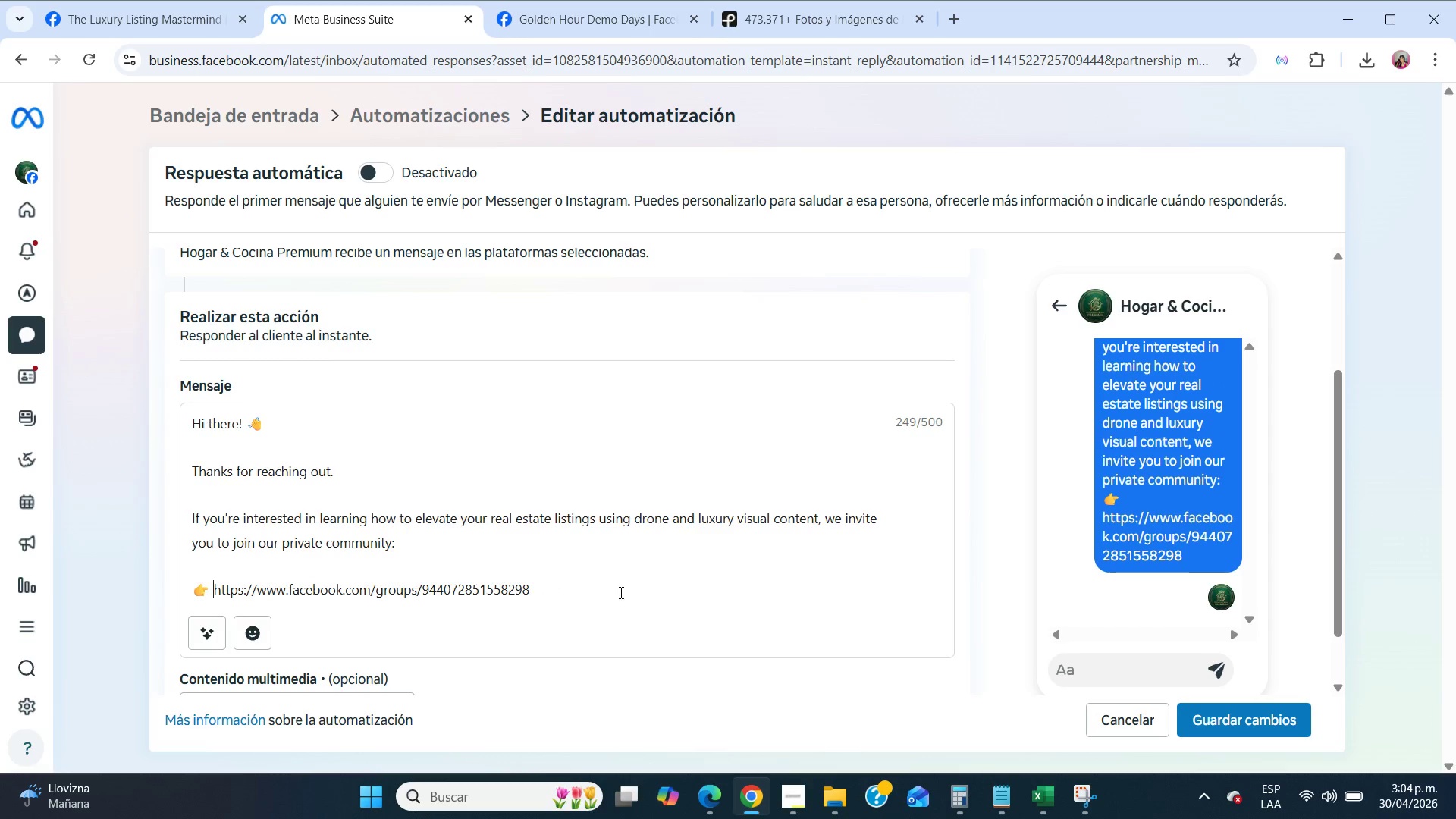 
left_click_drag(start_coordinate=[627, 609], to_coordinate=[620, 610])
 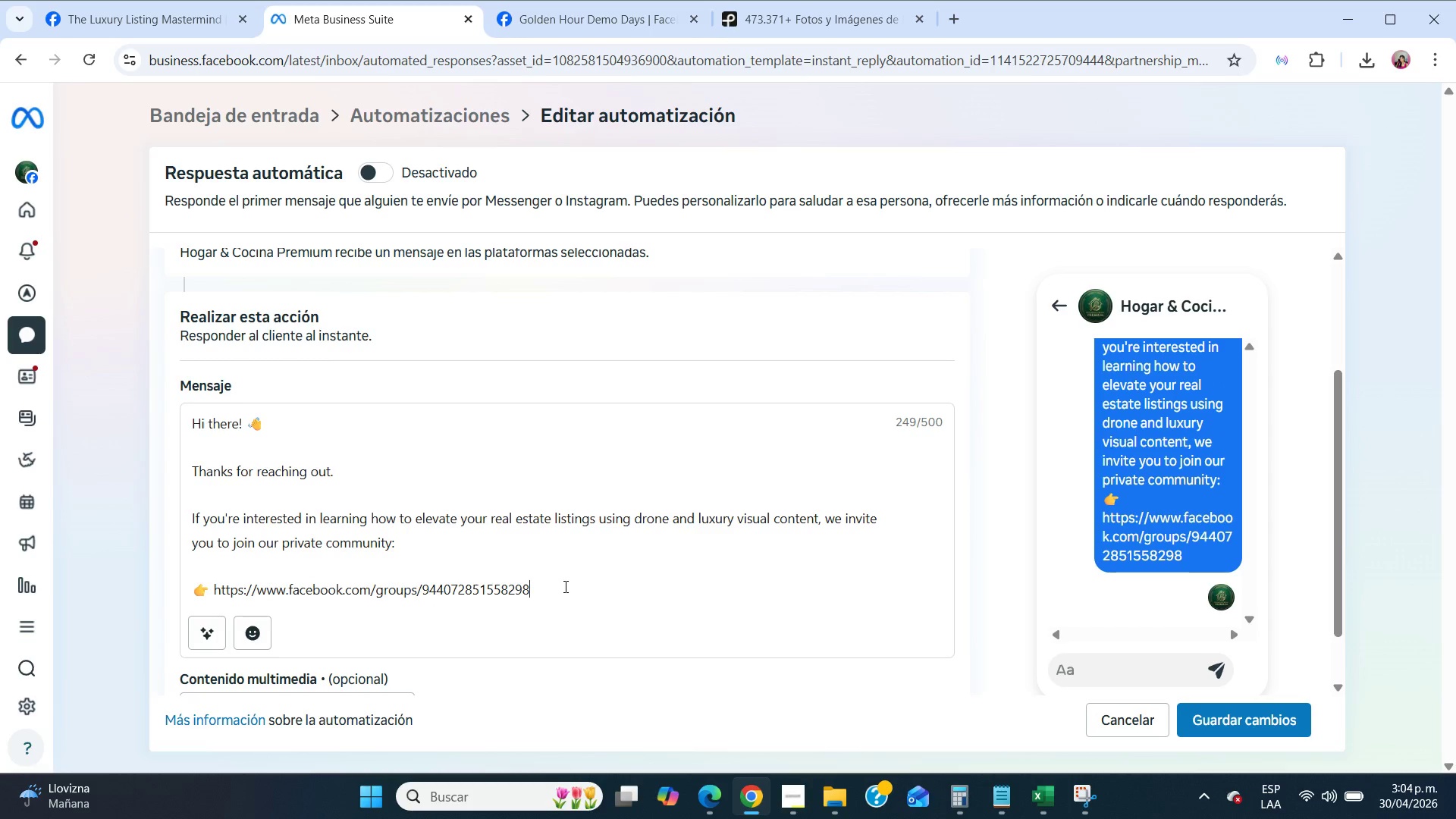 
double_click([564, 586])
 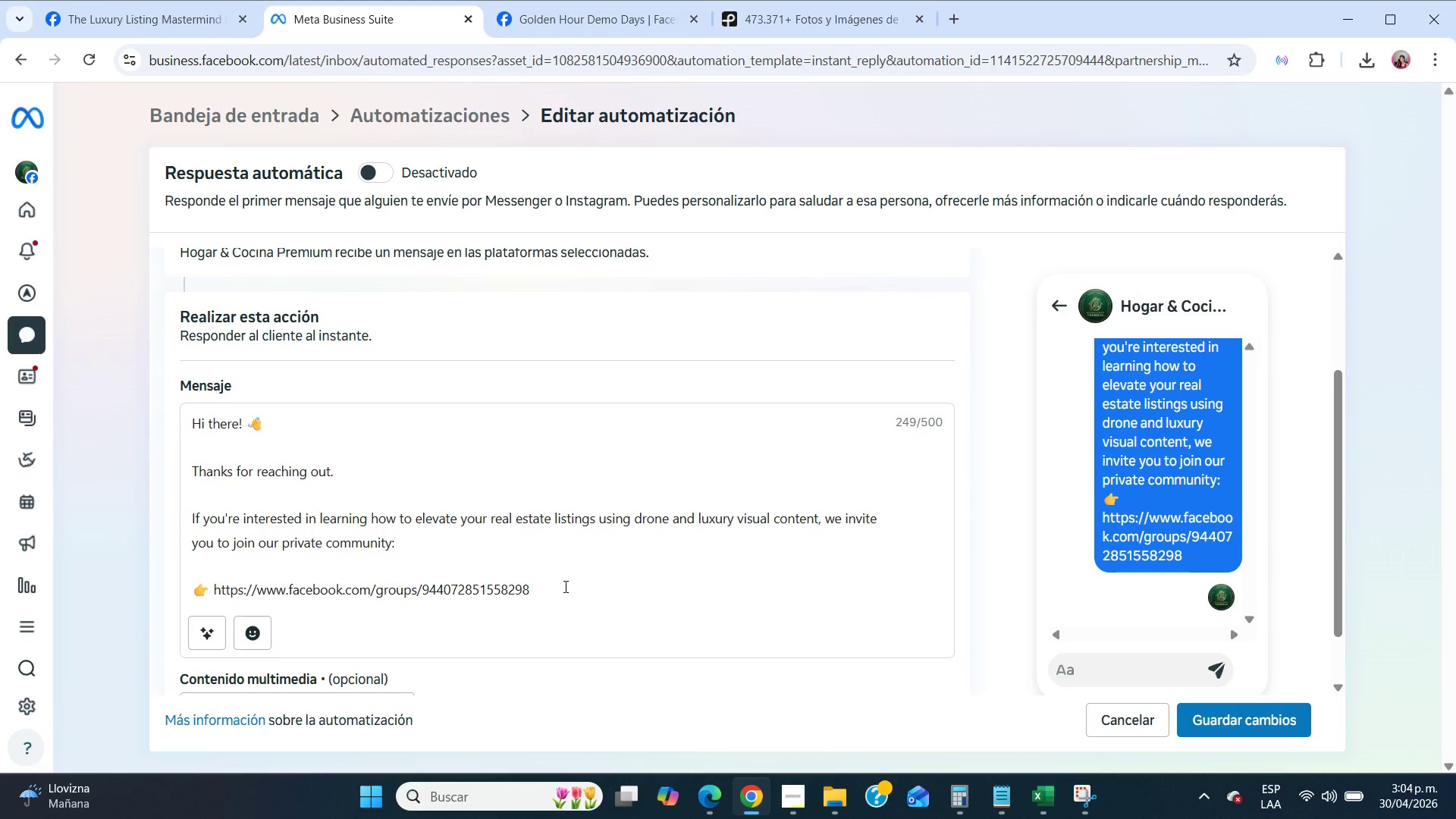 
key(NumpadEnter)
key(NumpadEnter)
type(Inside, you[ll find strategies, tips, and real ec)
key(Backspace)
type(xamples designed for luxury properties, coastal estates, and high-rise penthouses.)
 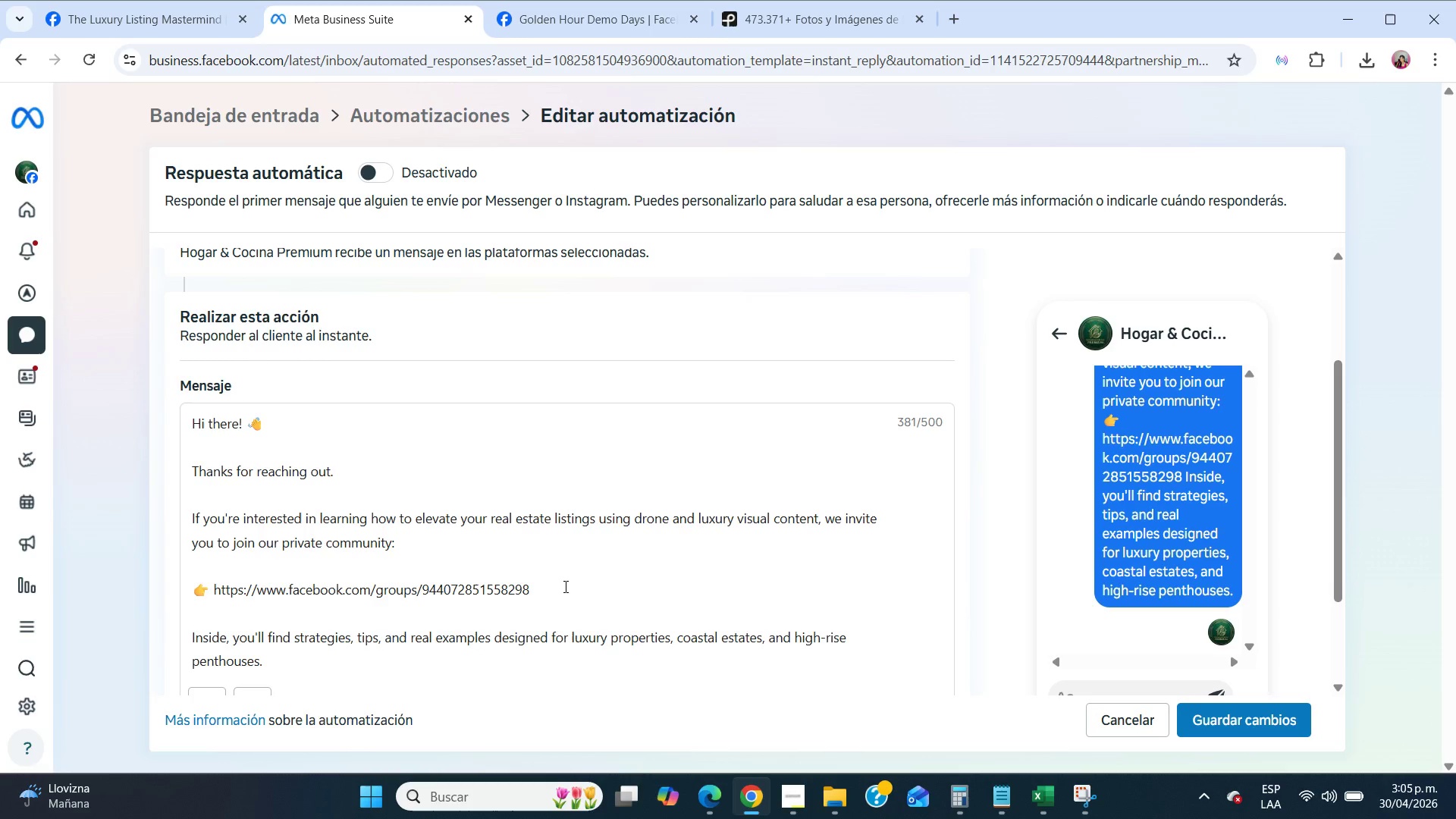 
key(Enter)
 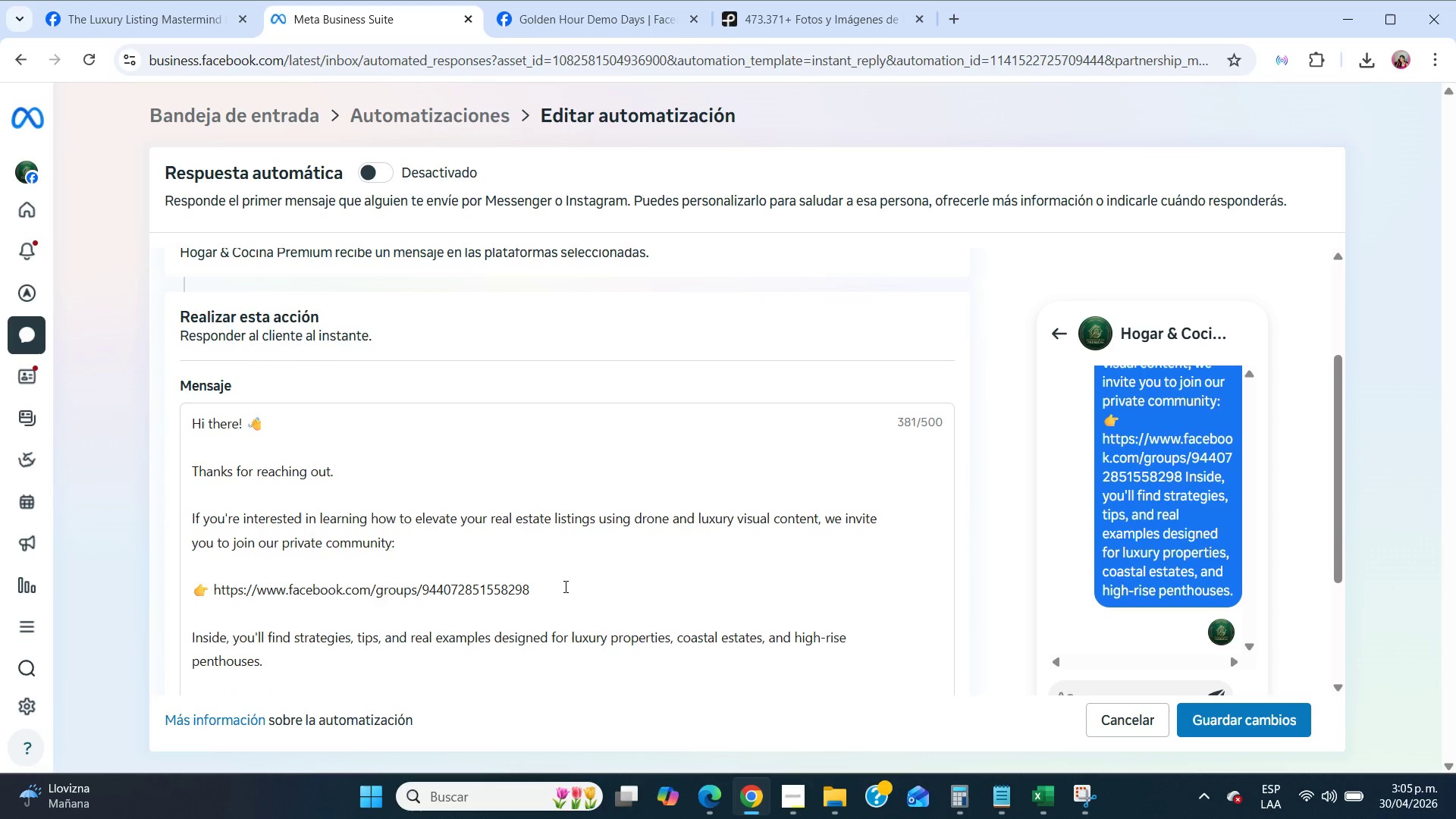 
key(Enter)
 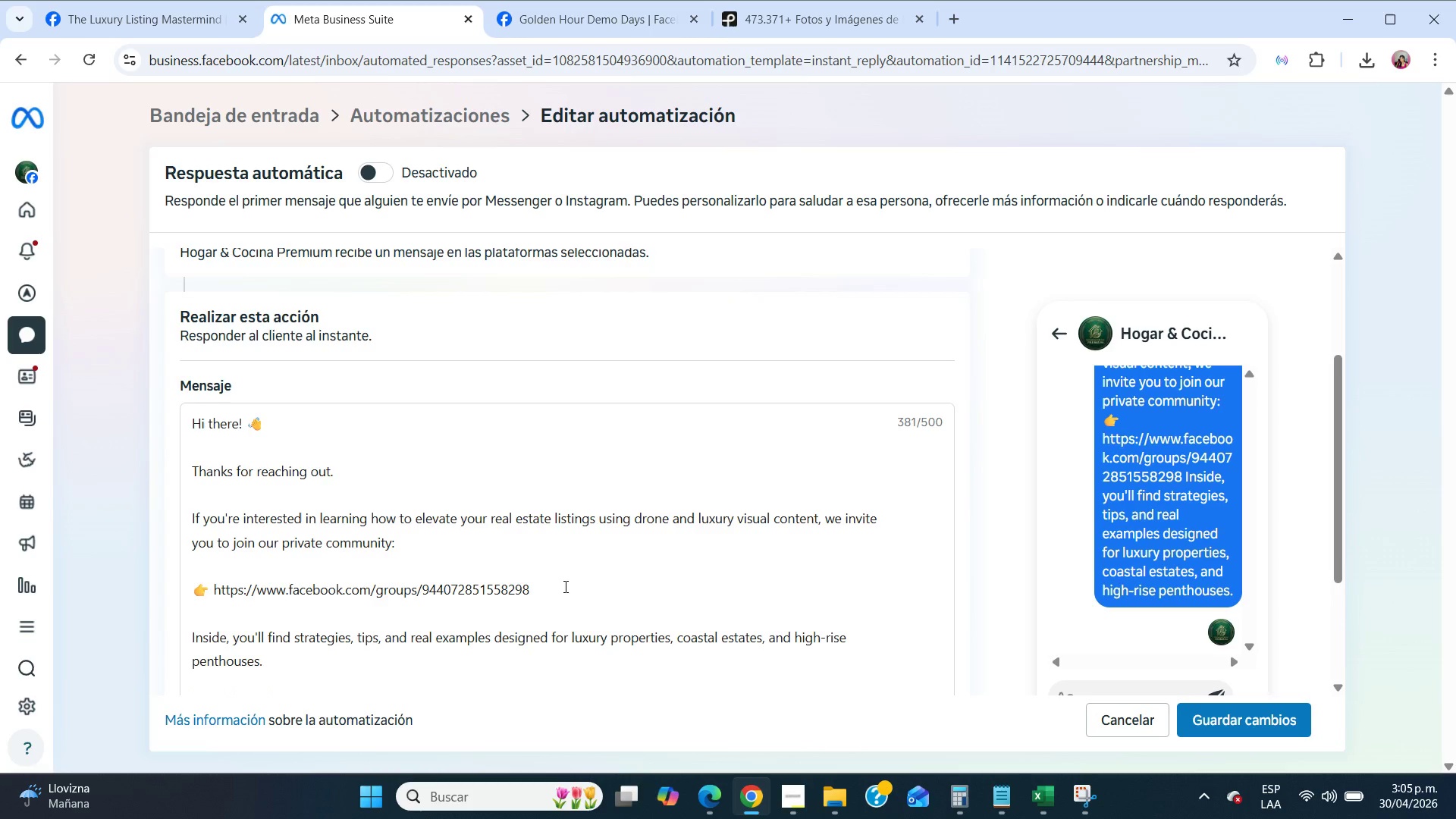 
scroll: coordinate [564, 586], scroll_direction: down, amount: 8.0
 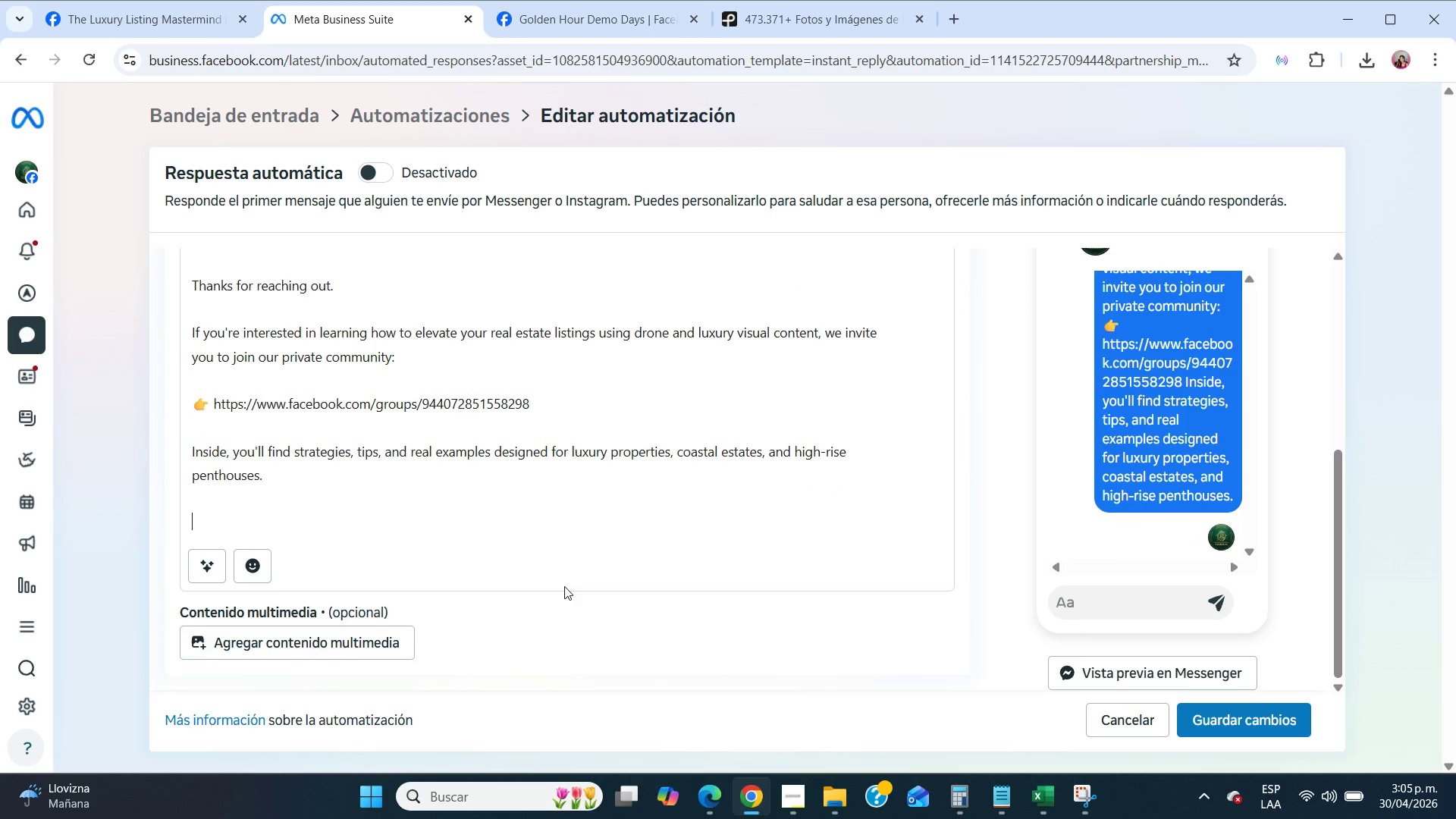 
type(See you inside!)
 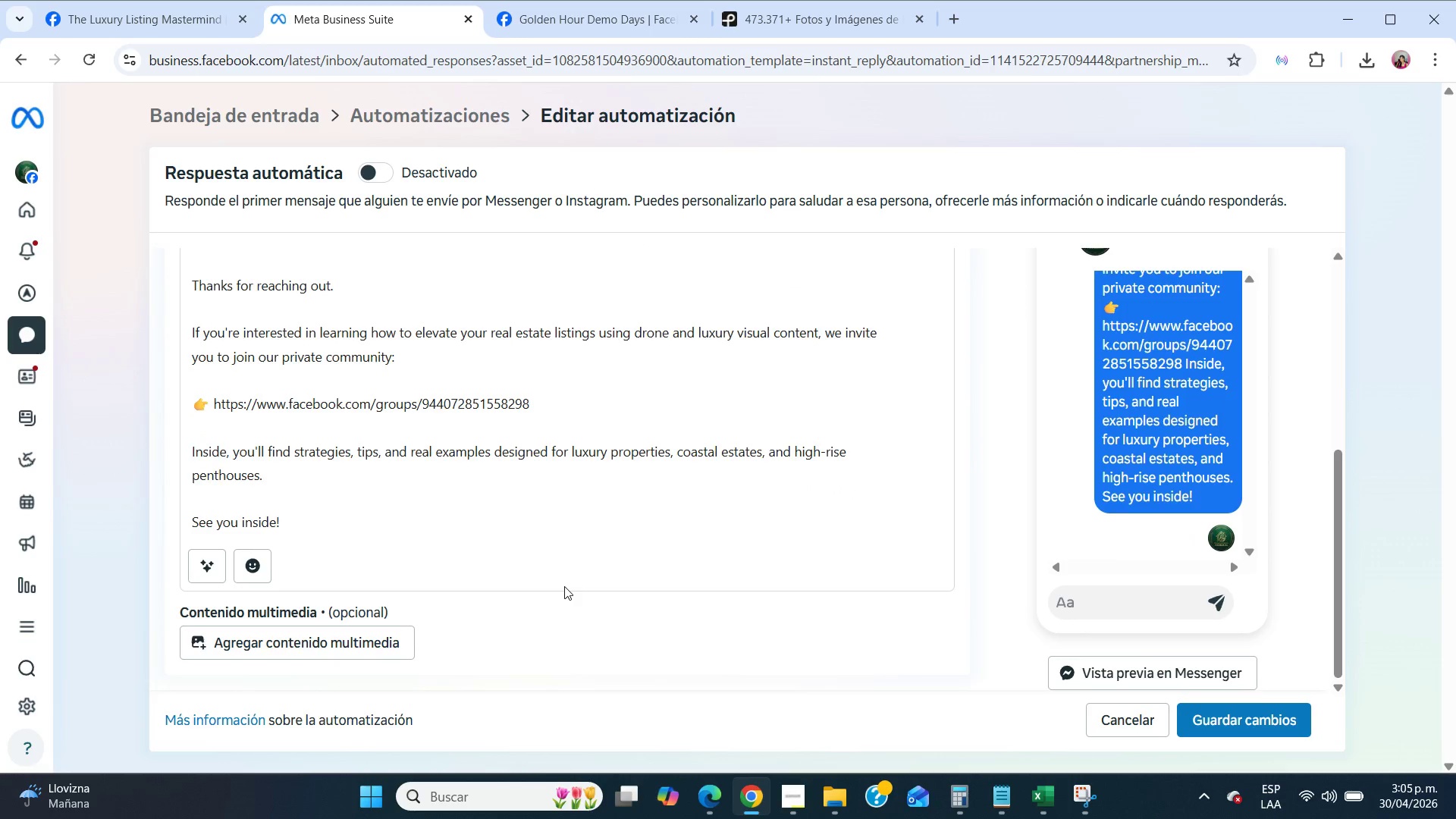 
wait(20.25)
 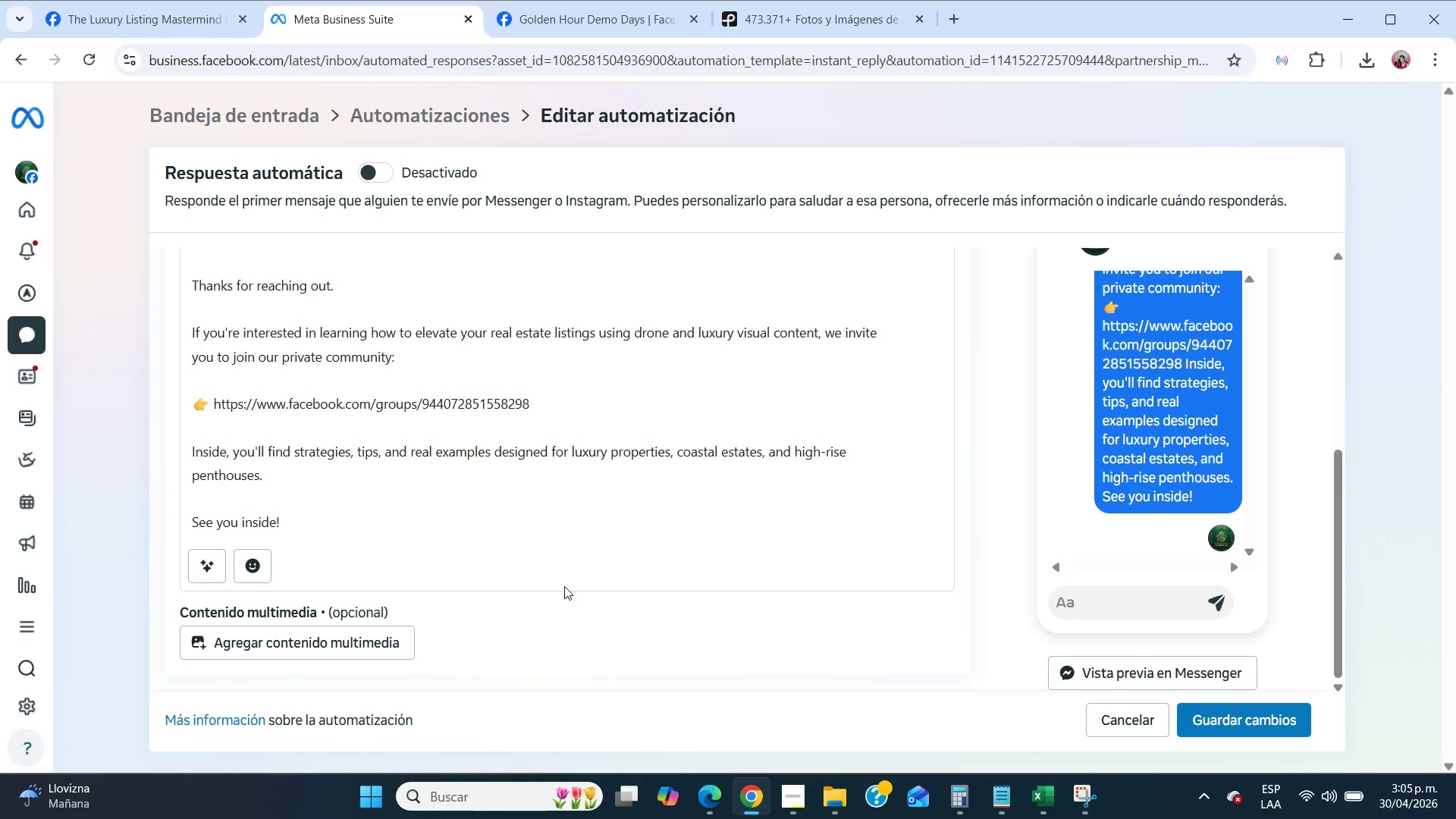 
scroll: coordinate [403, 537], scroll_direction: down, amount: 4.0
 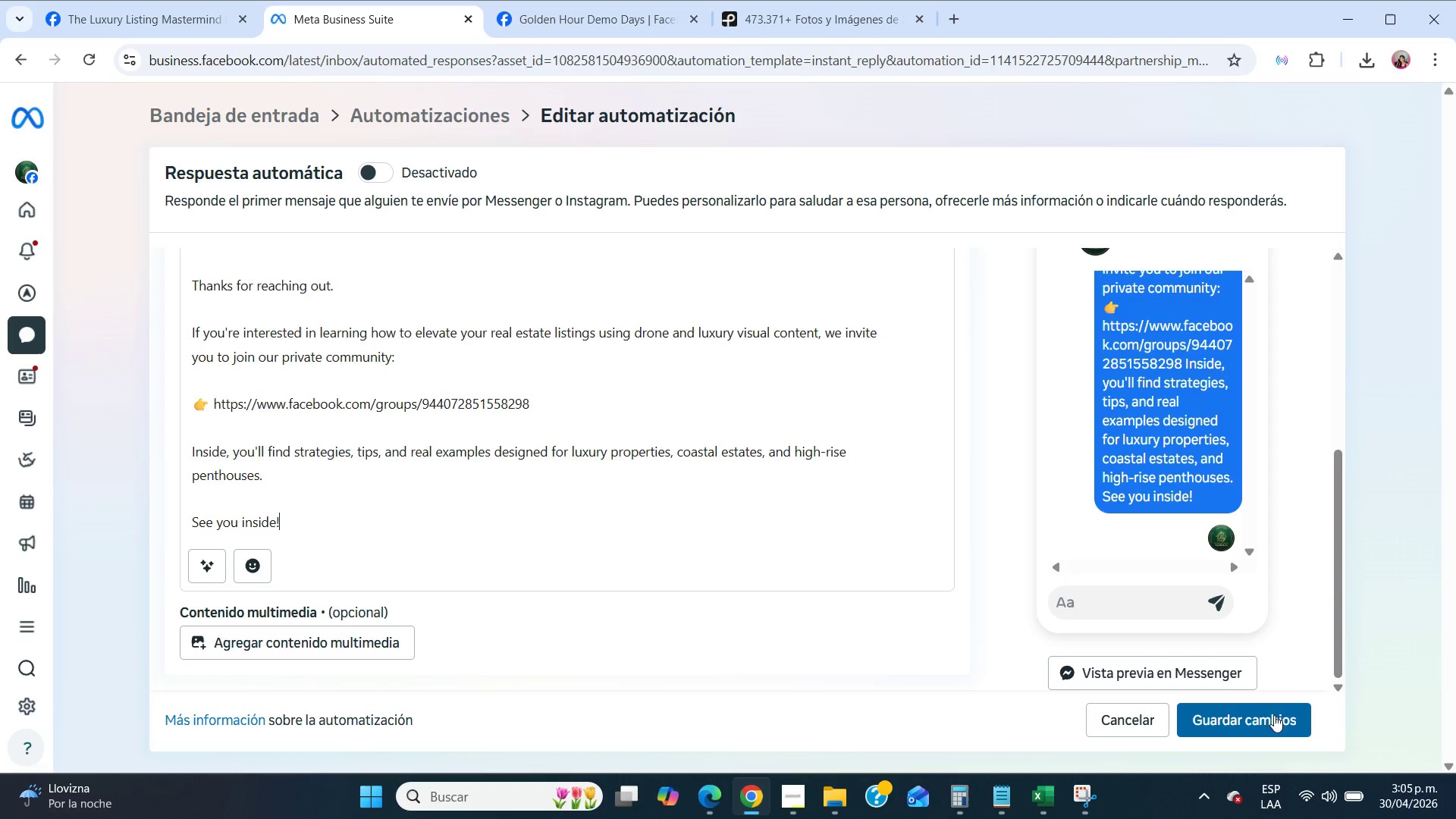 
left_click([1263, 720])
 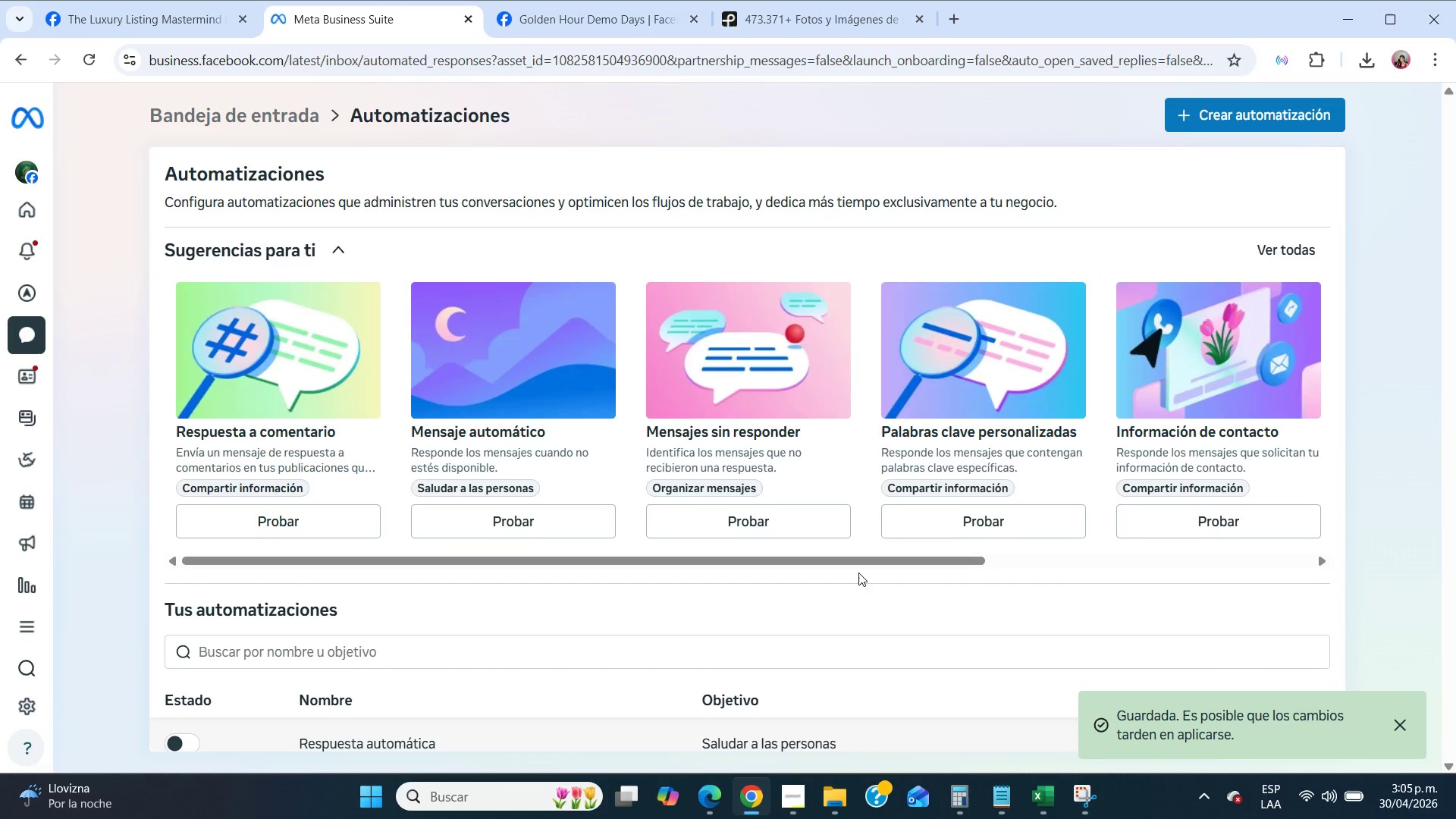 
scroll: coordinate [858, 573], scroll_direction: down, amount: 7.0
 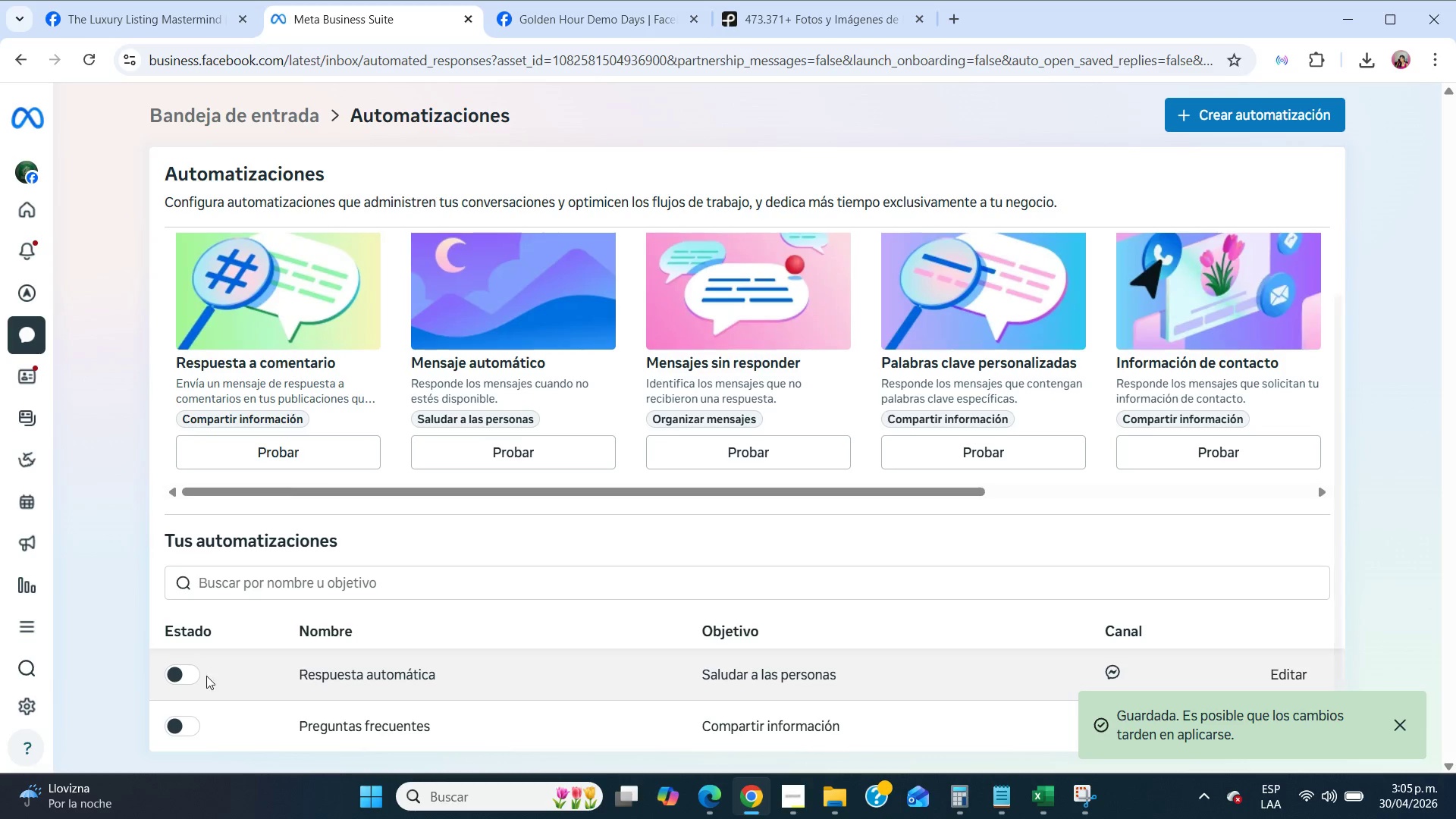 
left_click([190, 673])
 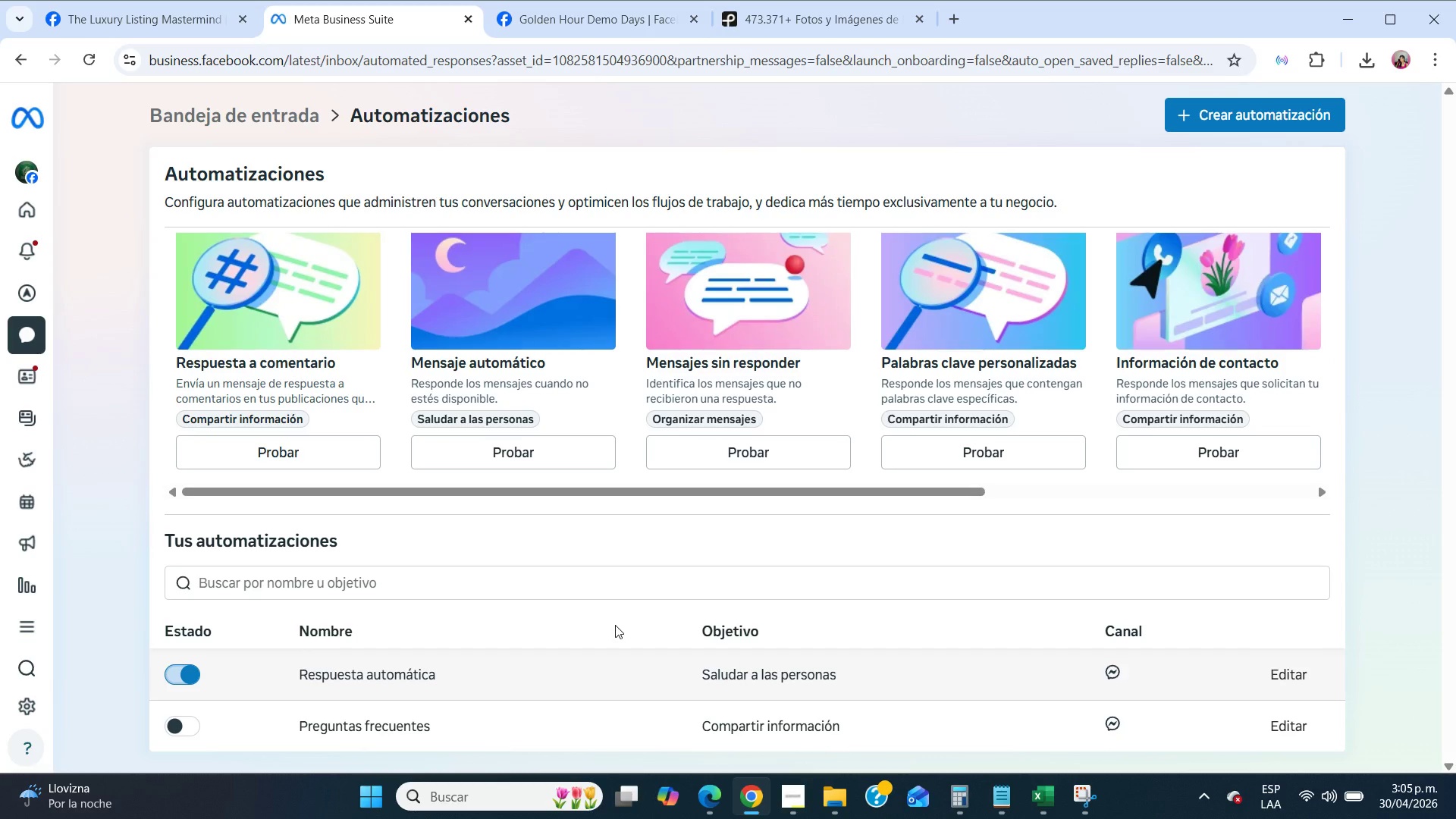 
wait(10.81)
 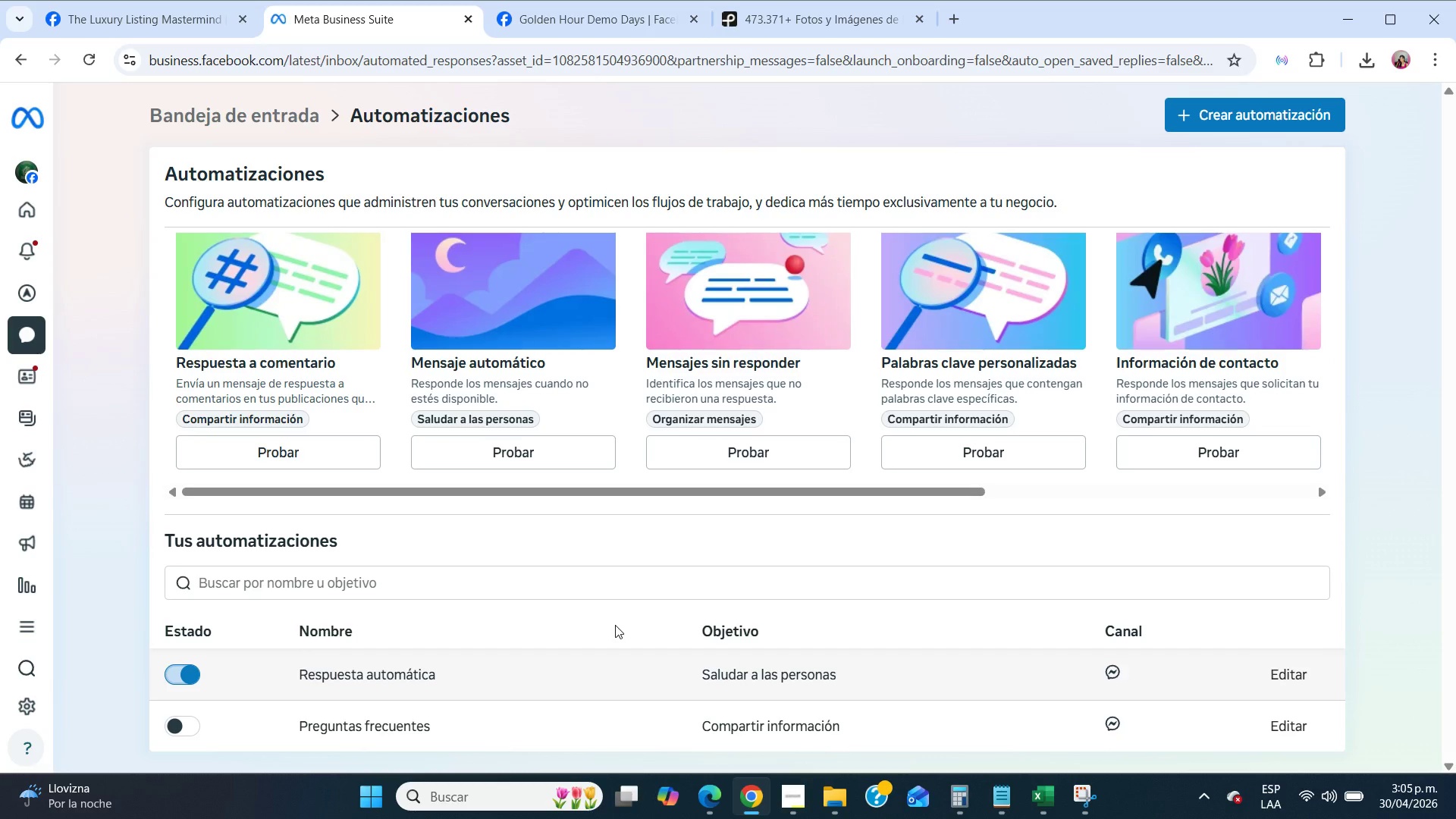 
scroll: coordinate [615, 625], scroll_direction: down, amount: 4.0
 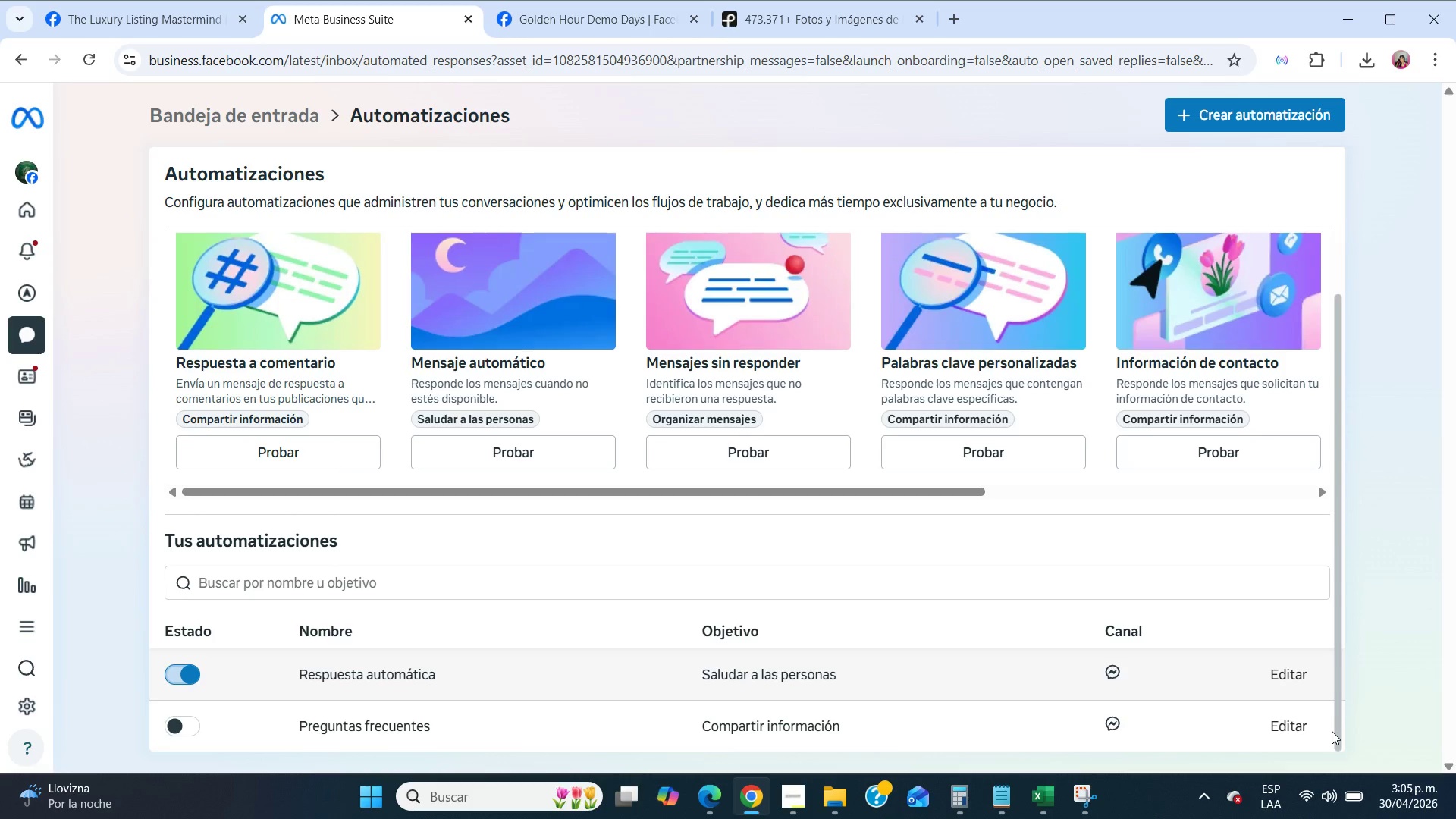 
left_click([1309, 732])
 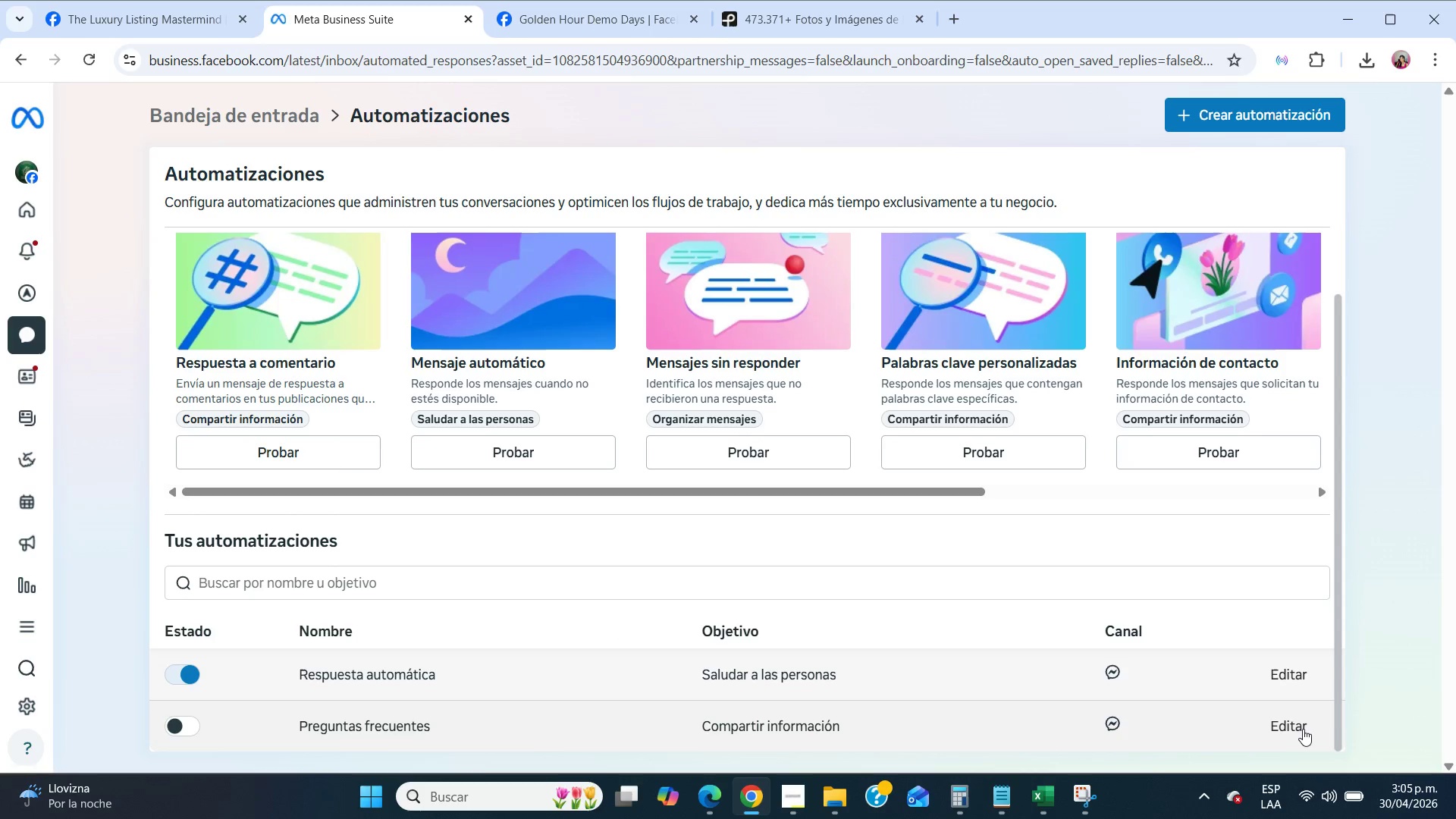 
left_click([1301, 729])
 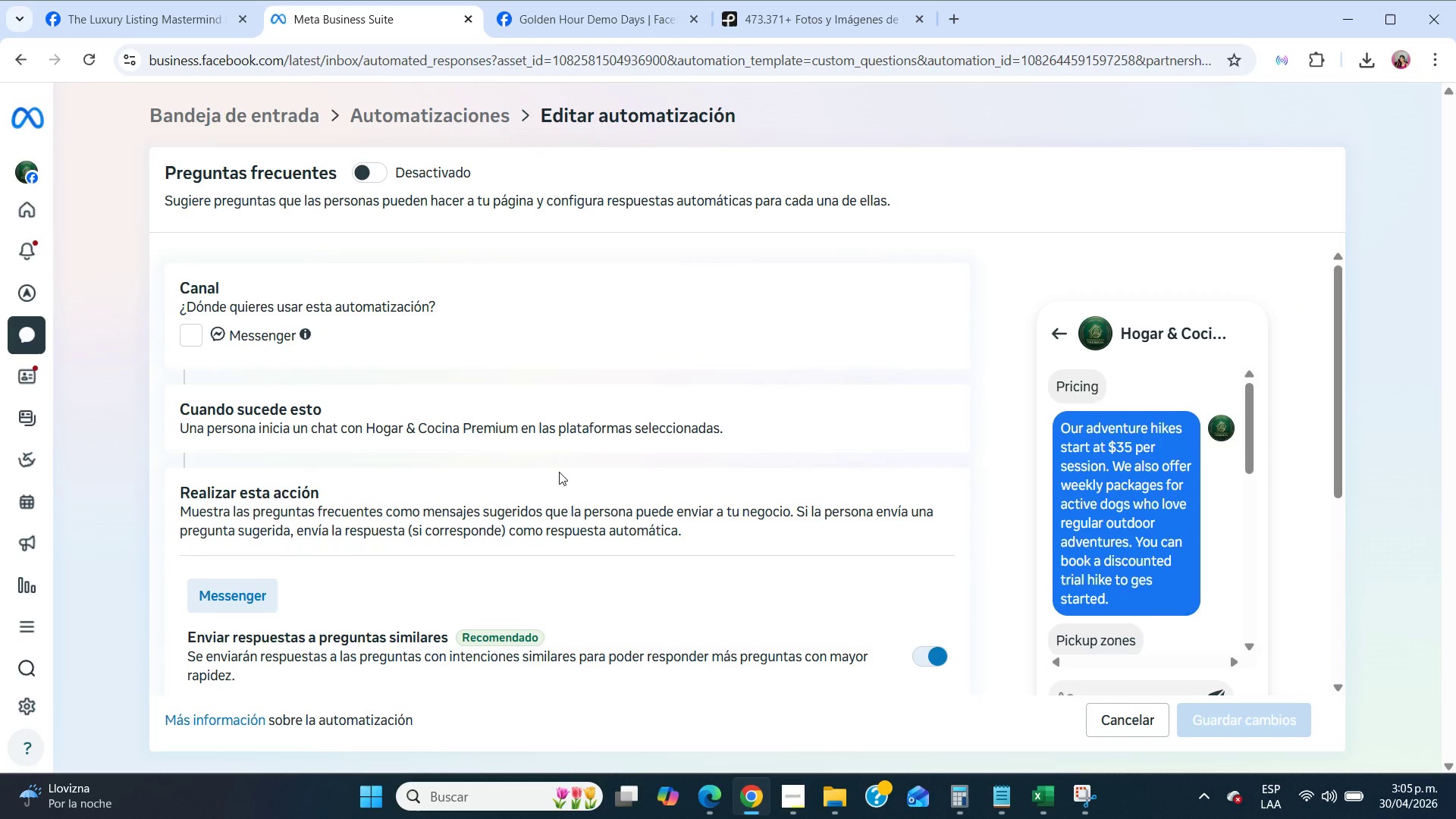 
scroll: coordinate [559, 472], scroll_direction: down, amount: 6.0
 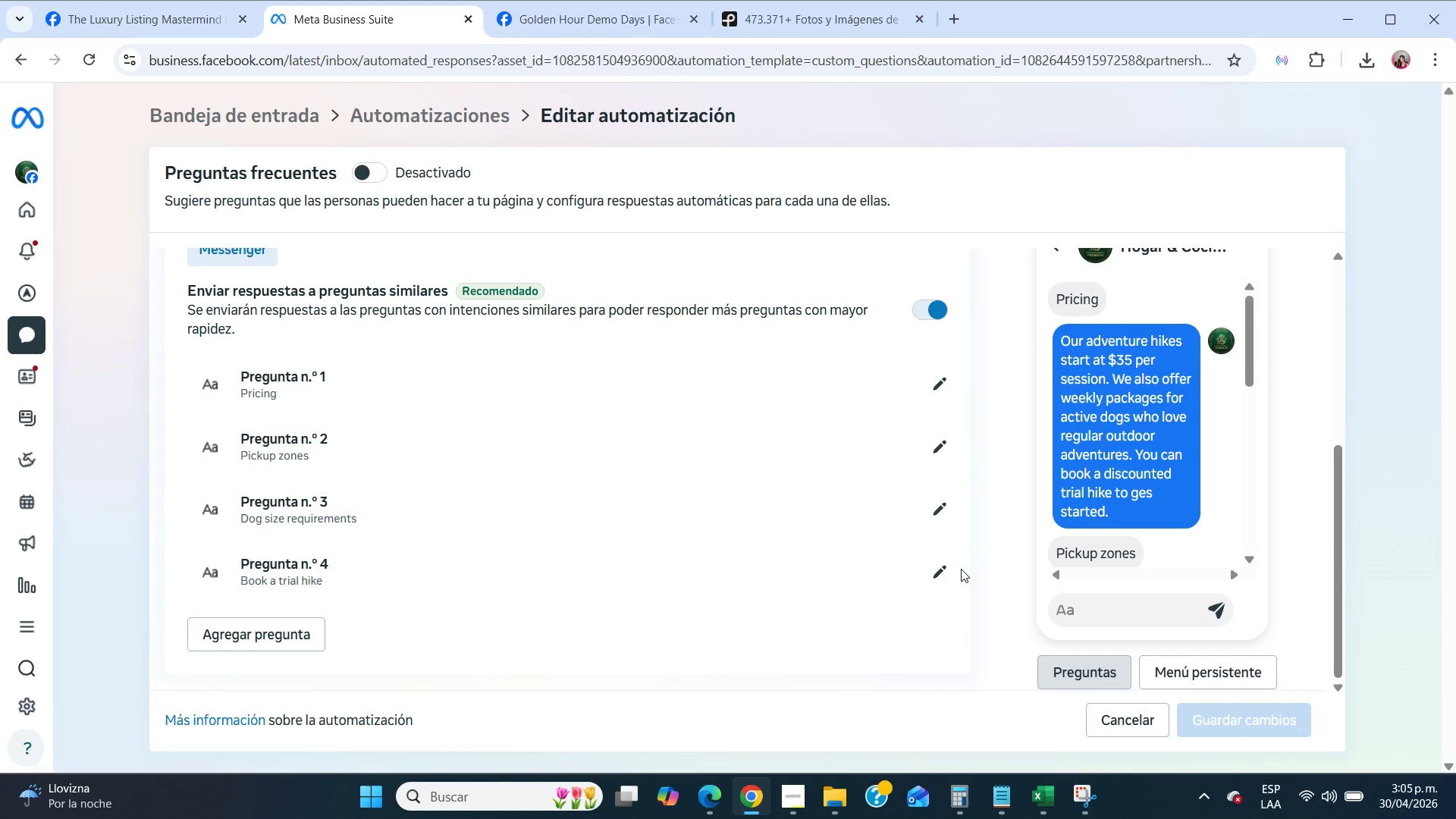 
left_click([947, 567])
 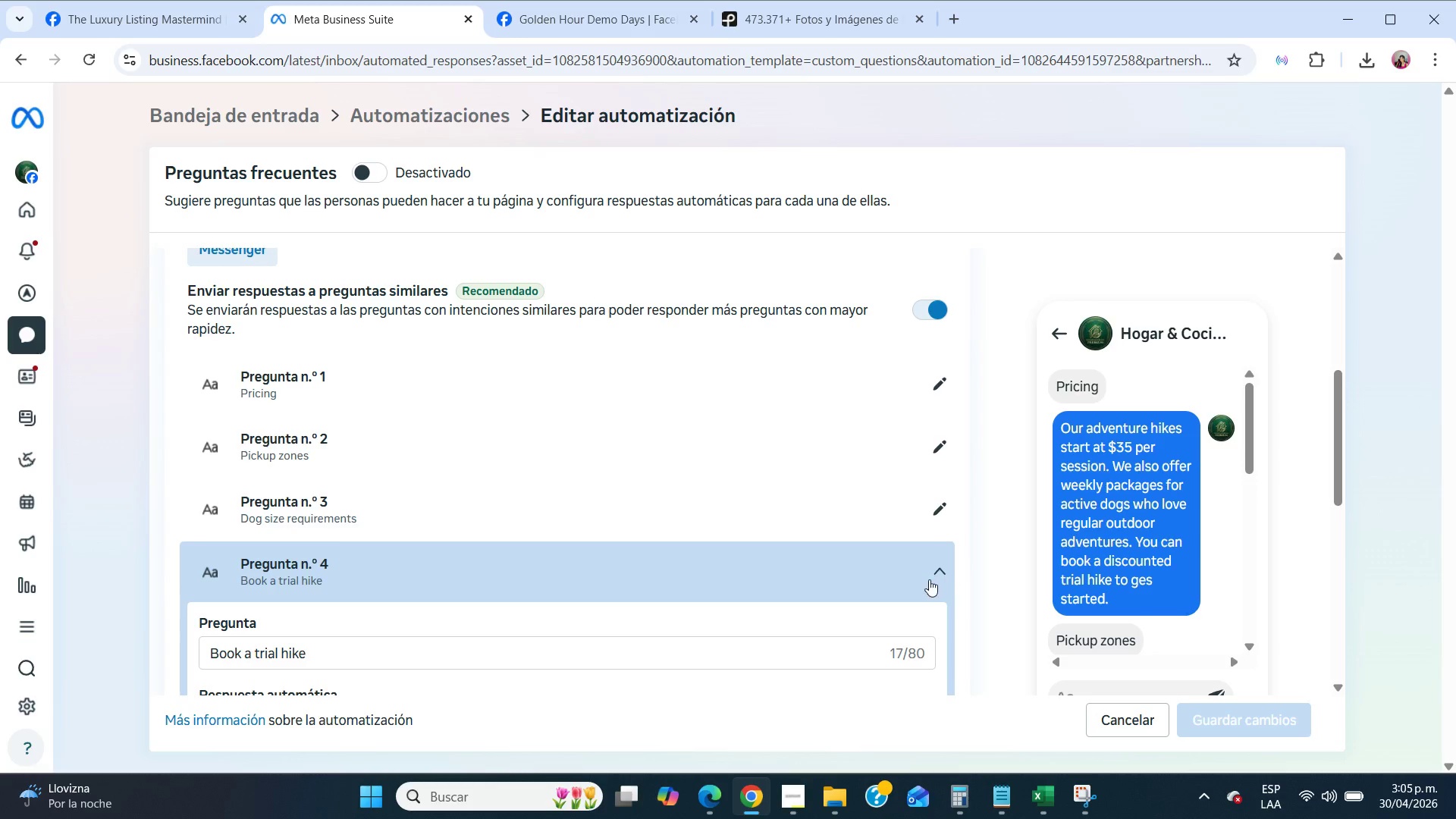 
scroll: coordinate [914, 578], scroll_direction: down, amount: 8.0
 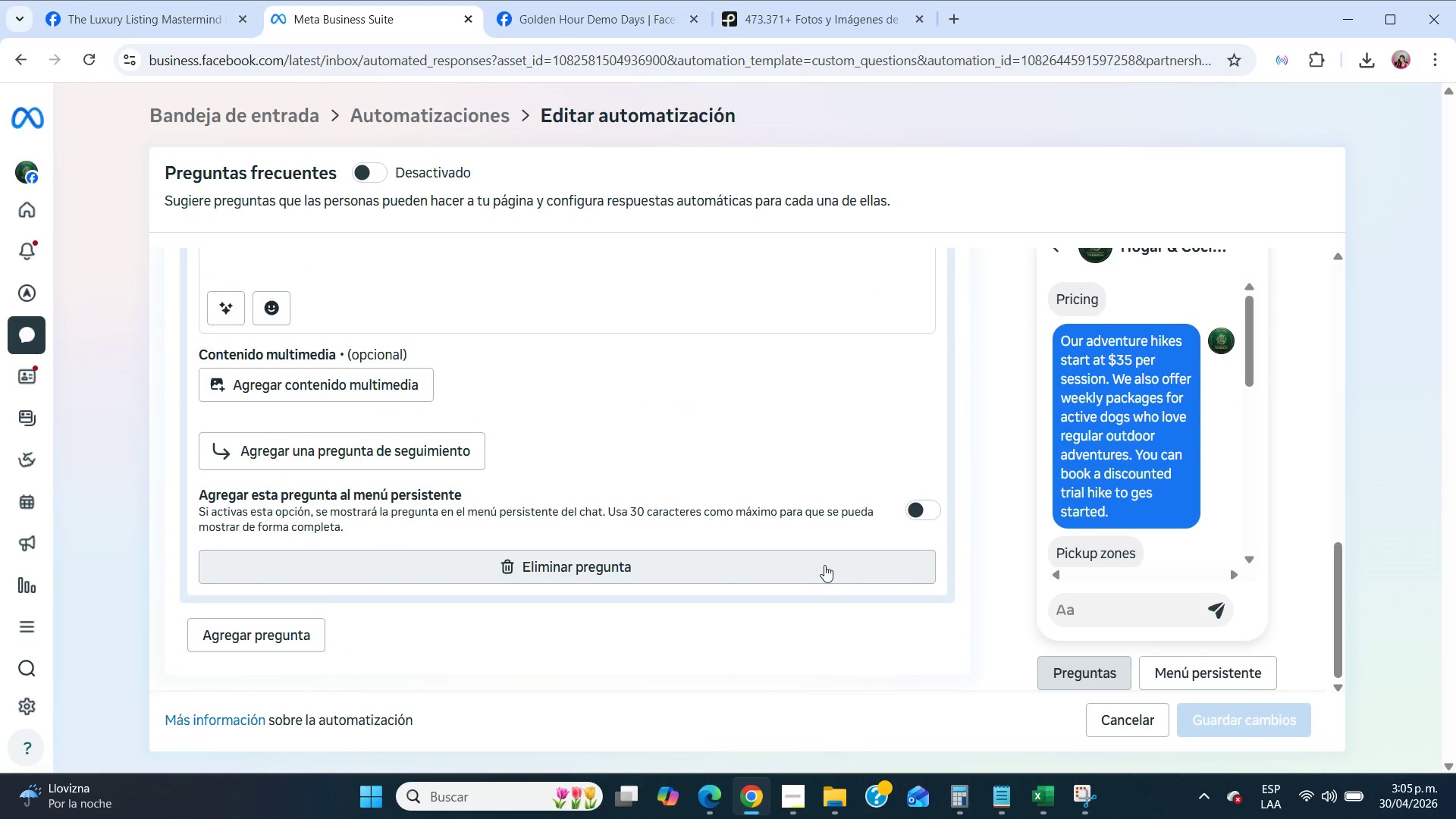 
left_click([821, 563])
 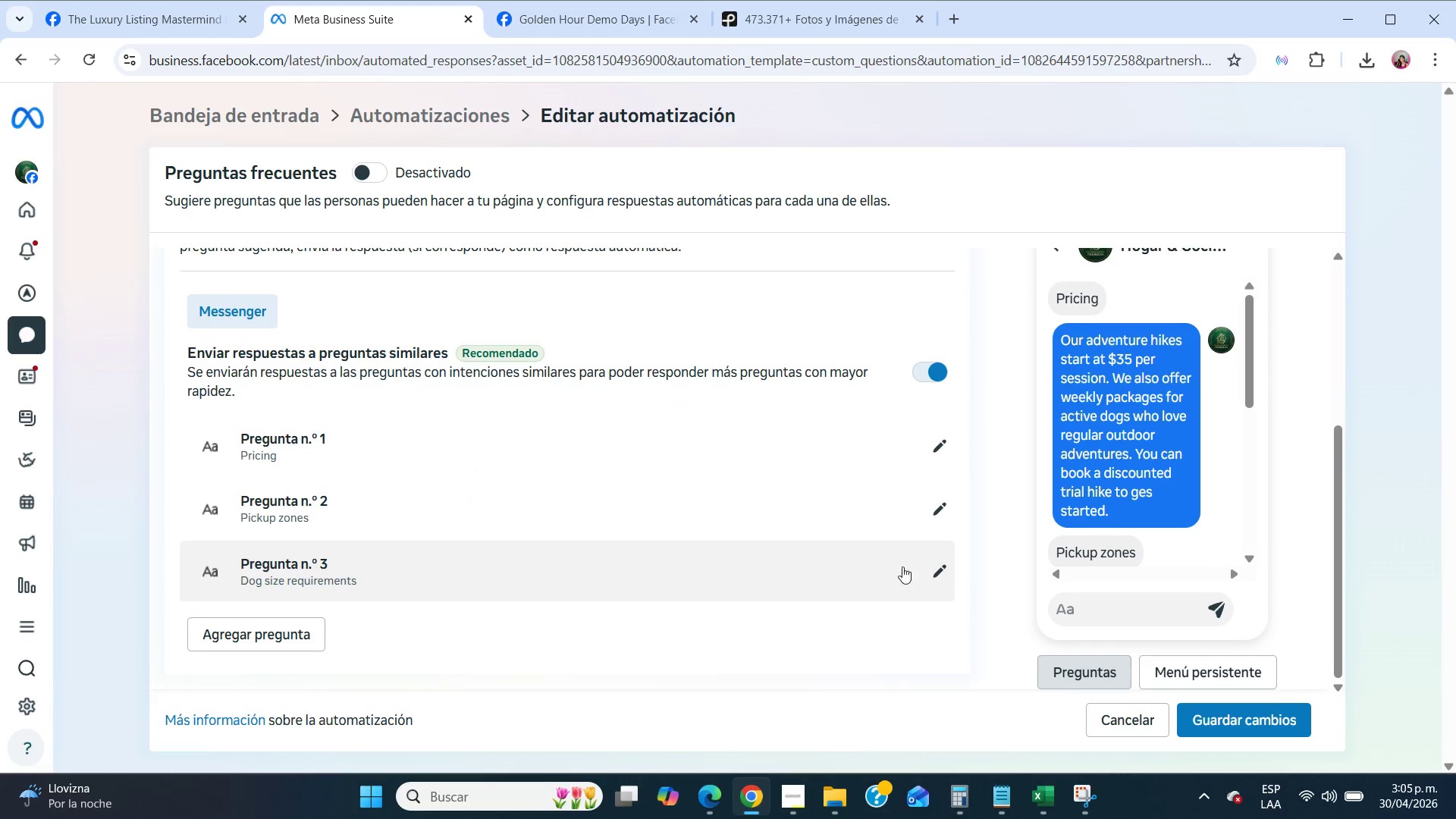 
left_click([950, 567])
 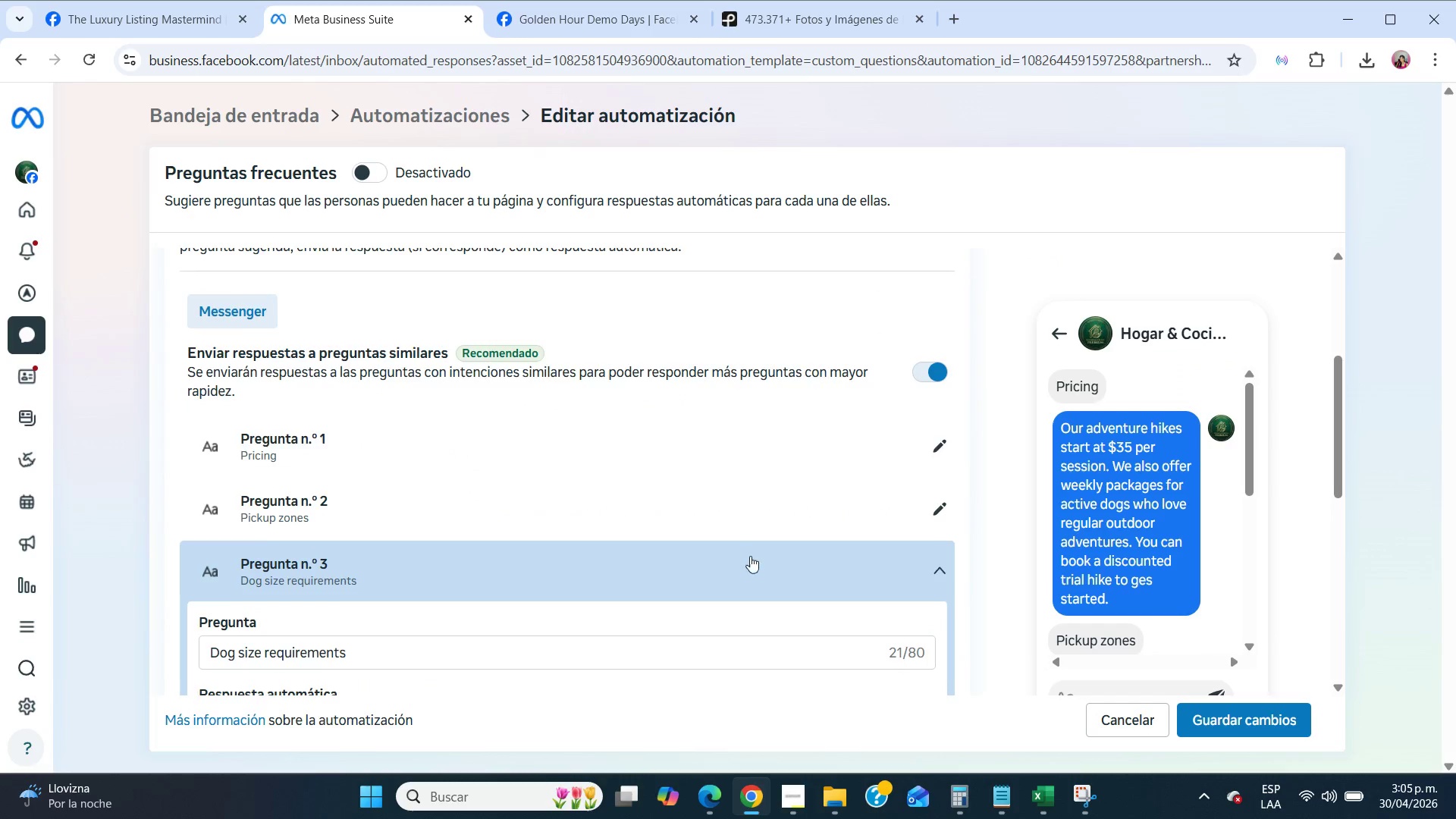 
scroll: coordinate [741, 556], scroll_direction: down, amount: 8.0
 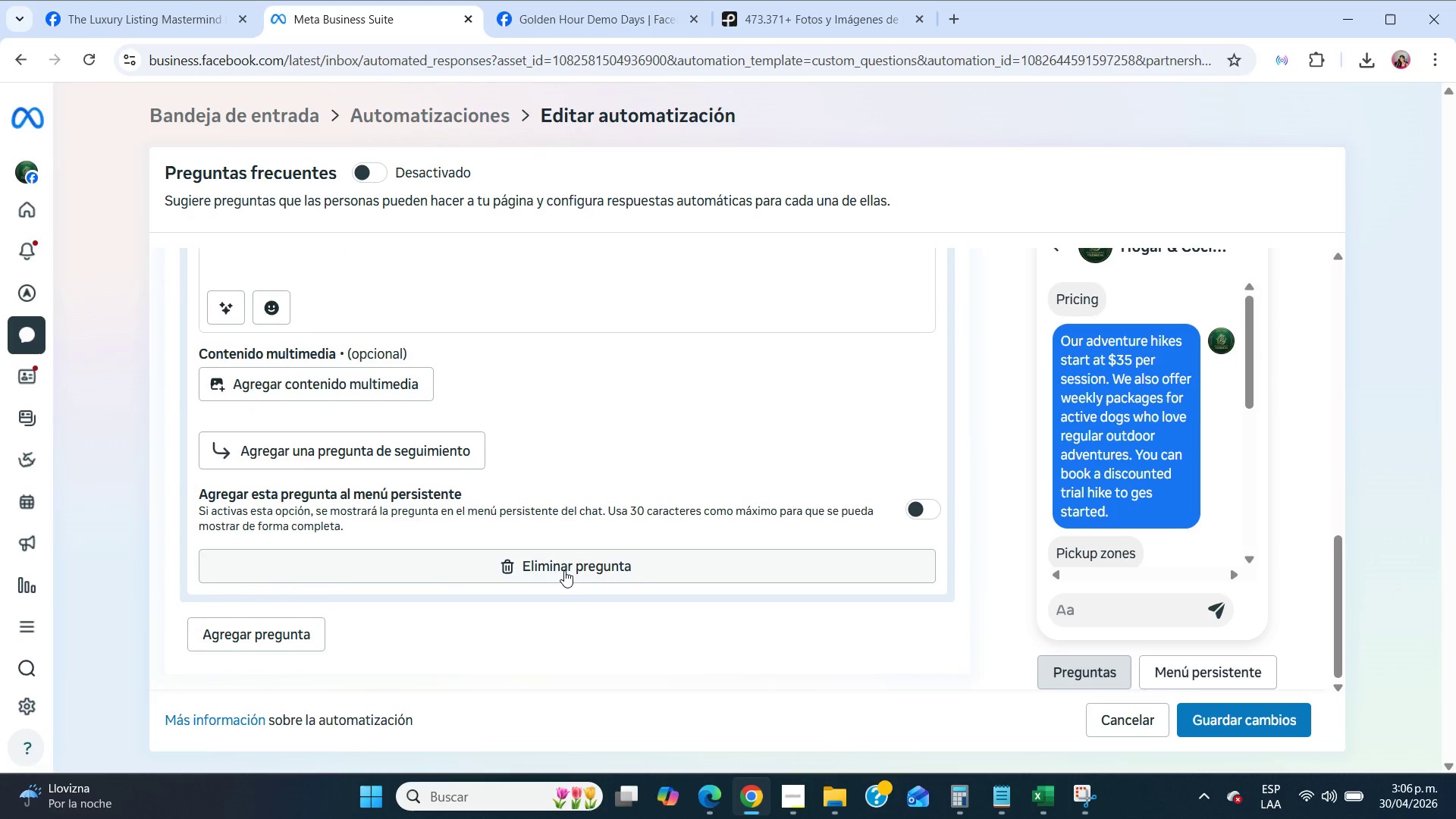 
left_click([564, 569])
 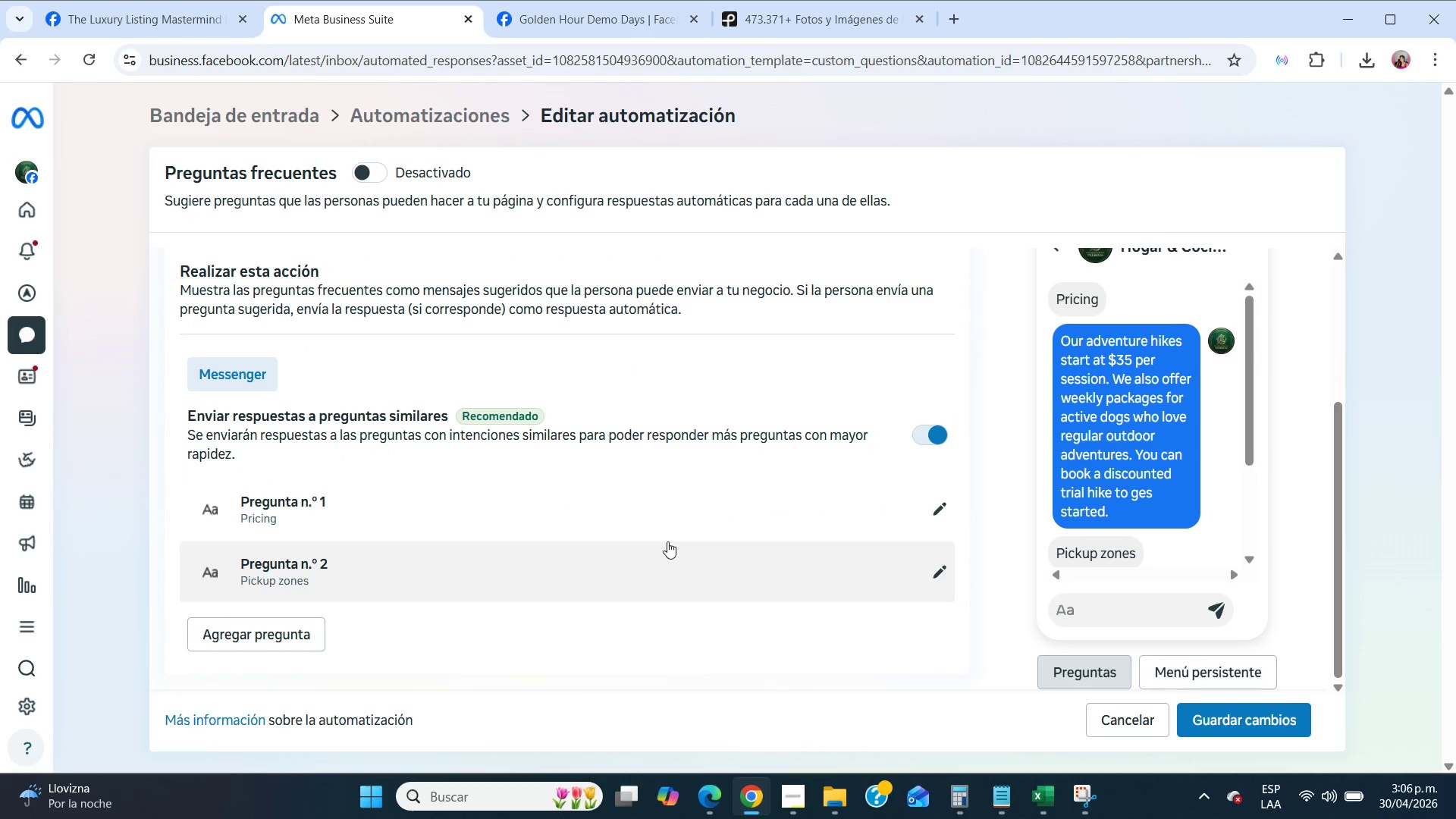 
scroll: coordinate [667, 541], scroll_direction: up, amount: 1.0
 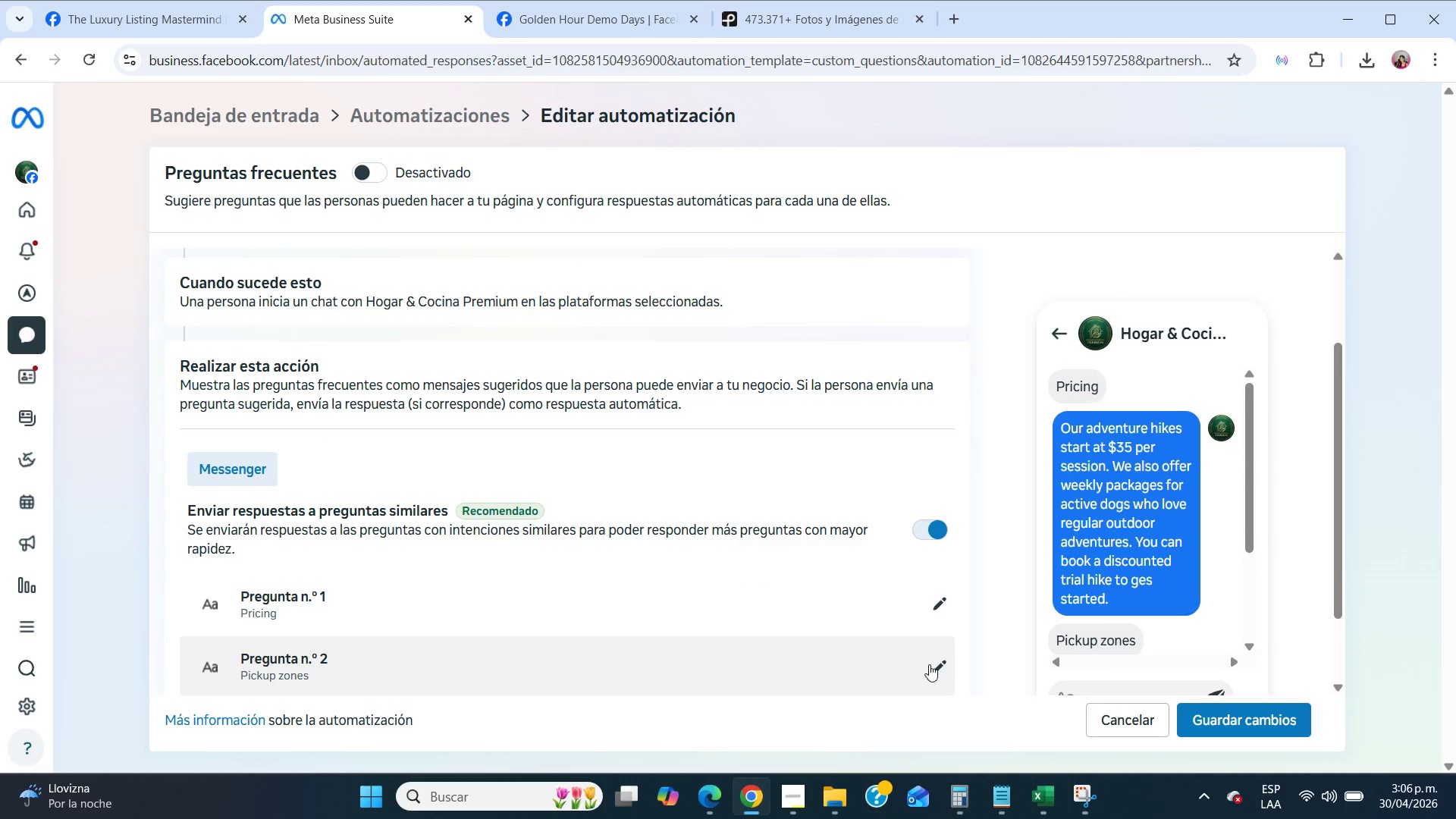 
left_click([931, 666])
 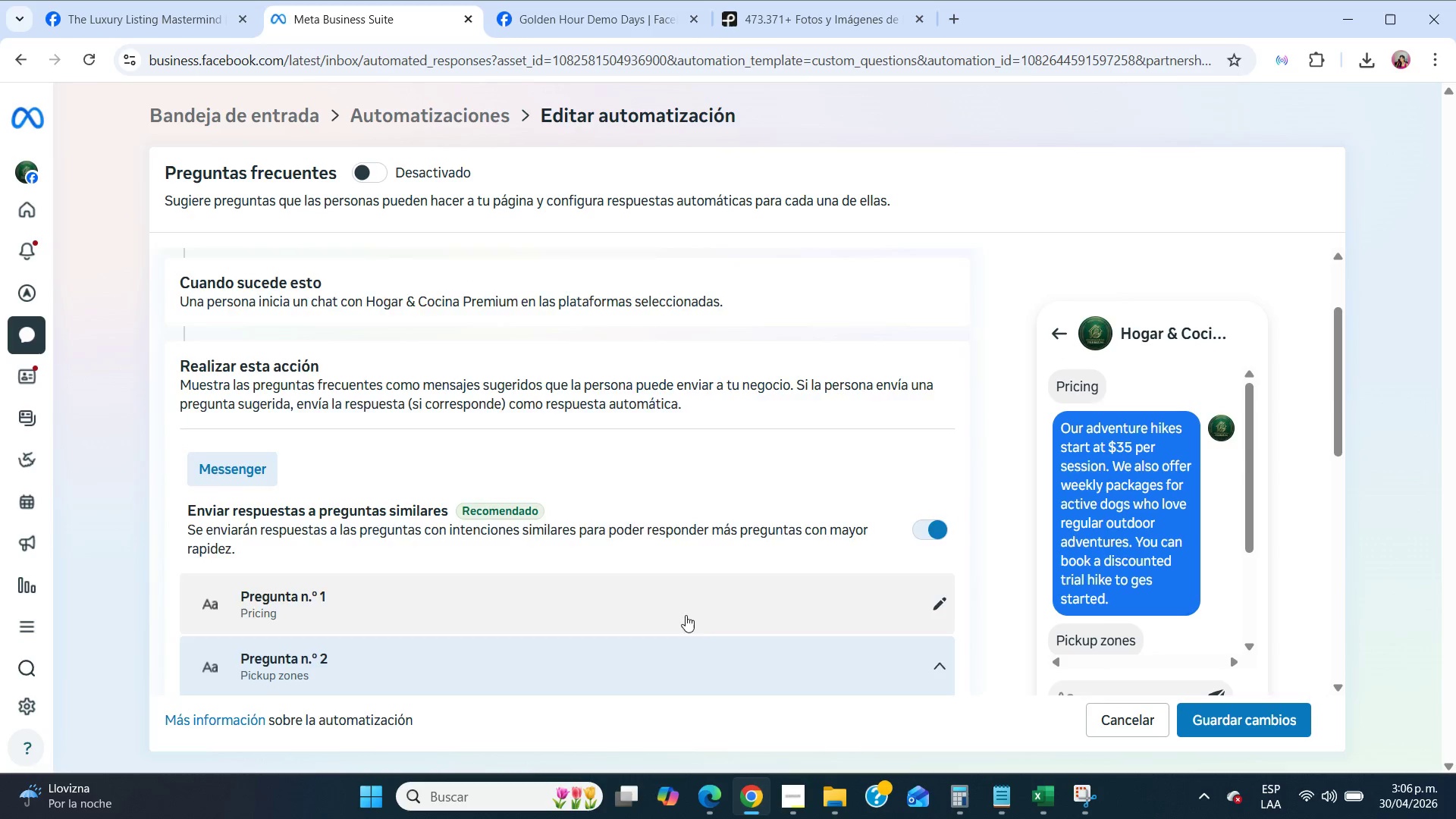 
scroll: coordinate [681, 614], scroll_direction: down, amount: 6.0
 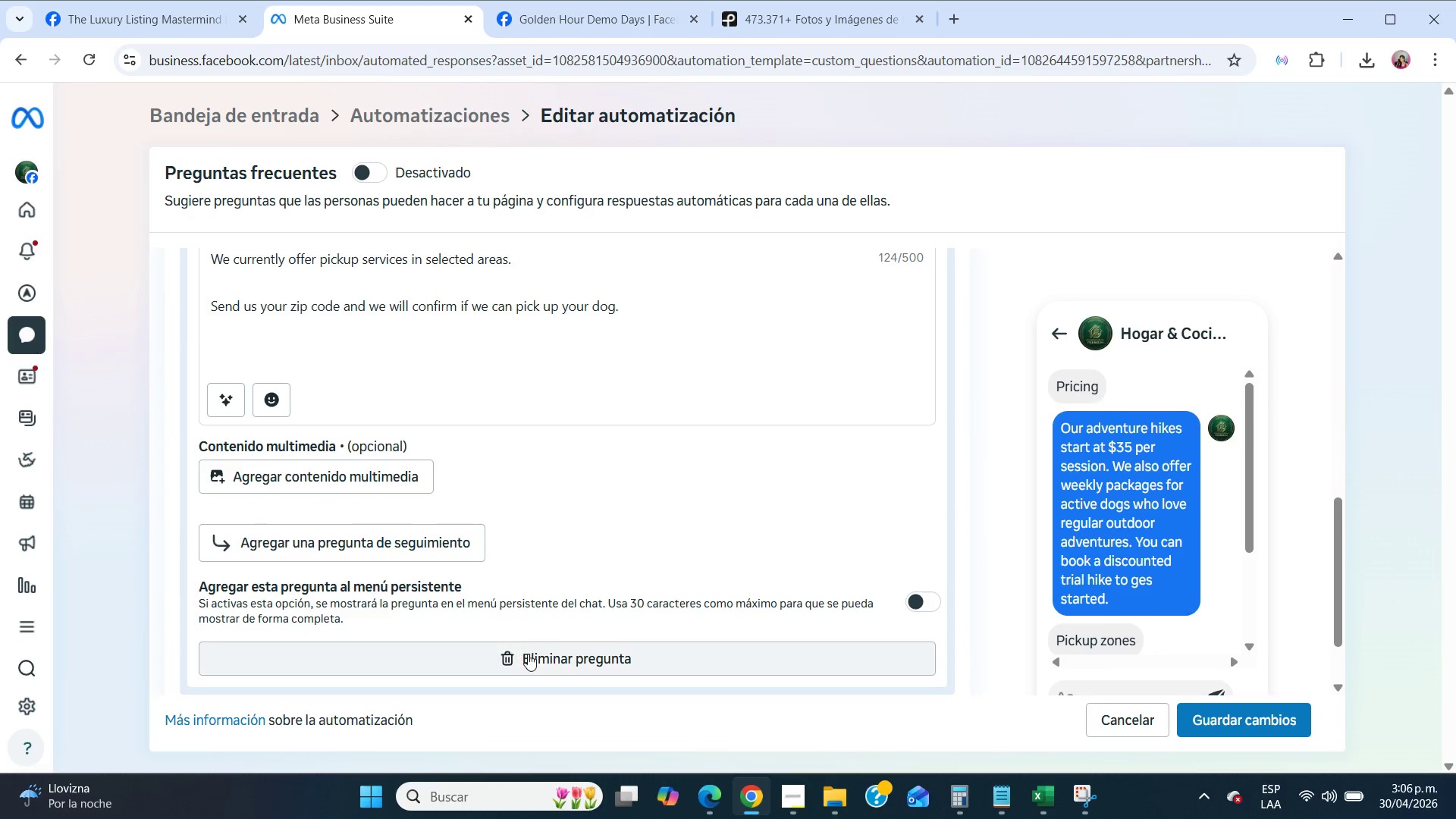 
left_click([530, 657])
 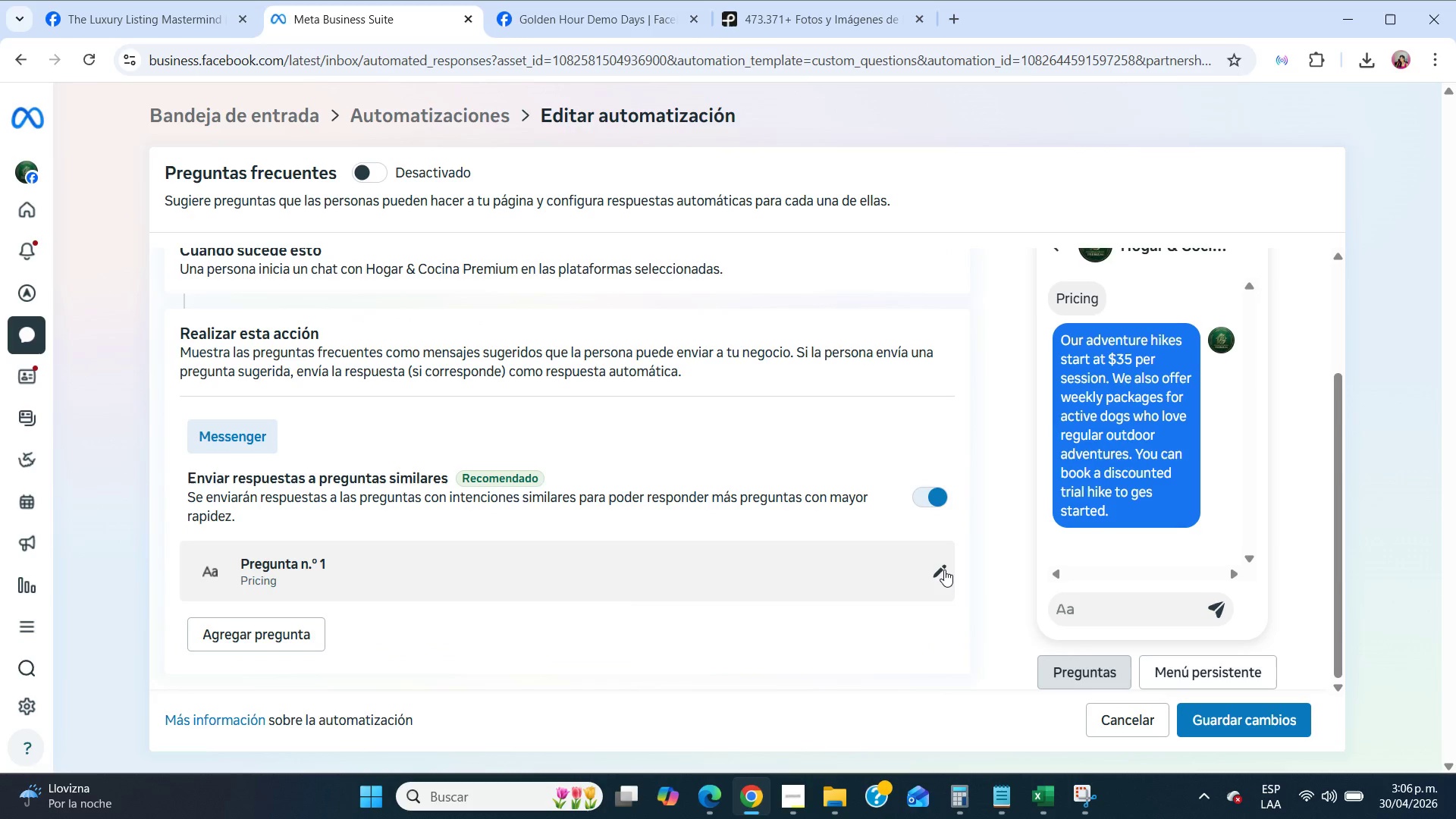 
left_click([944, 570])
 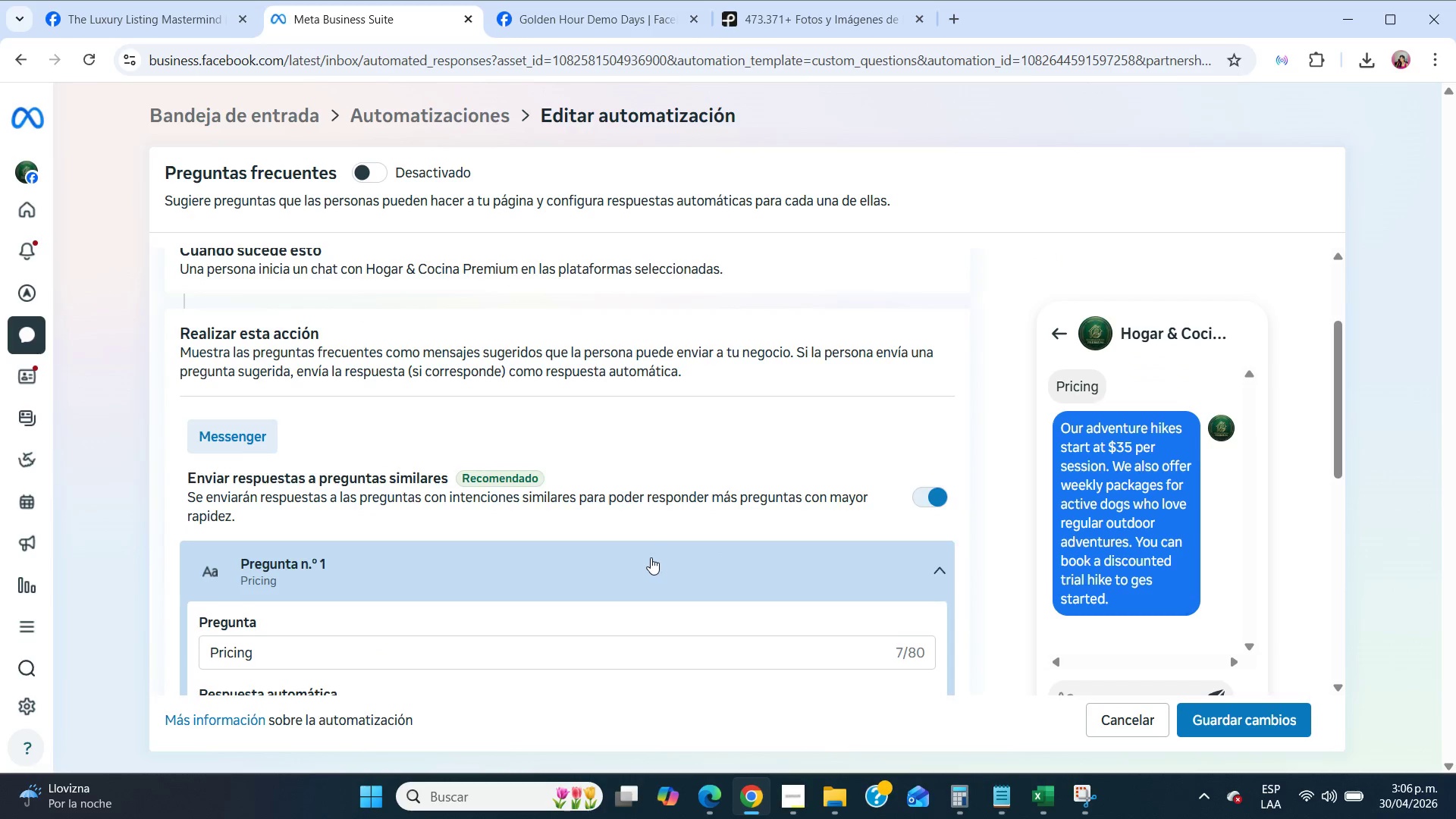 
scroll: coordinate [648, 557], scroll_direction: down, amount: 3.0
 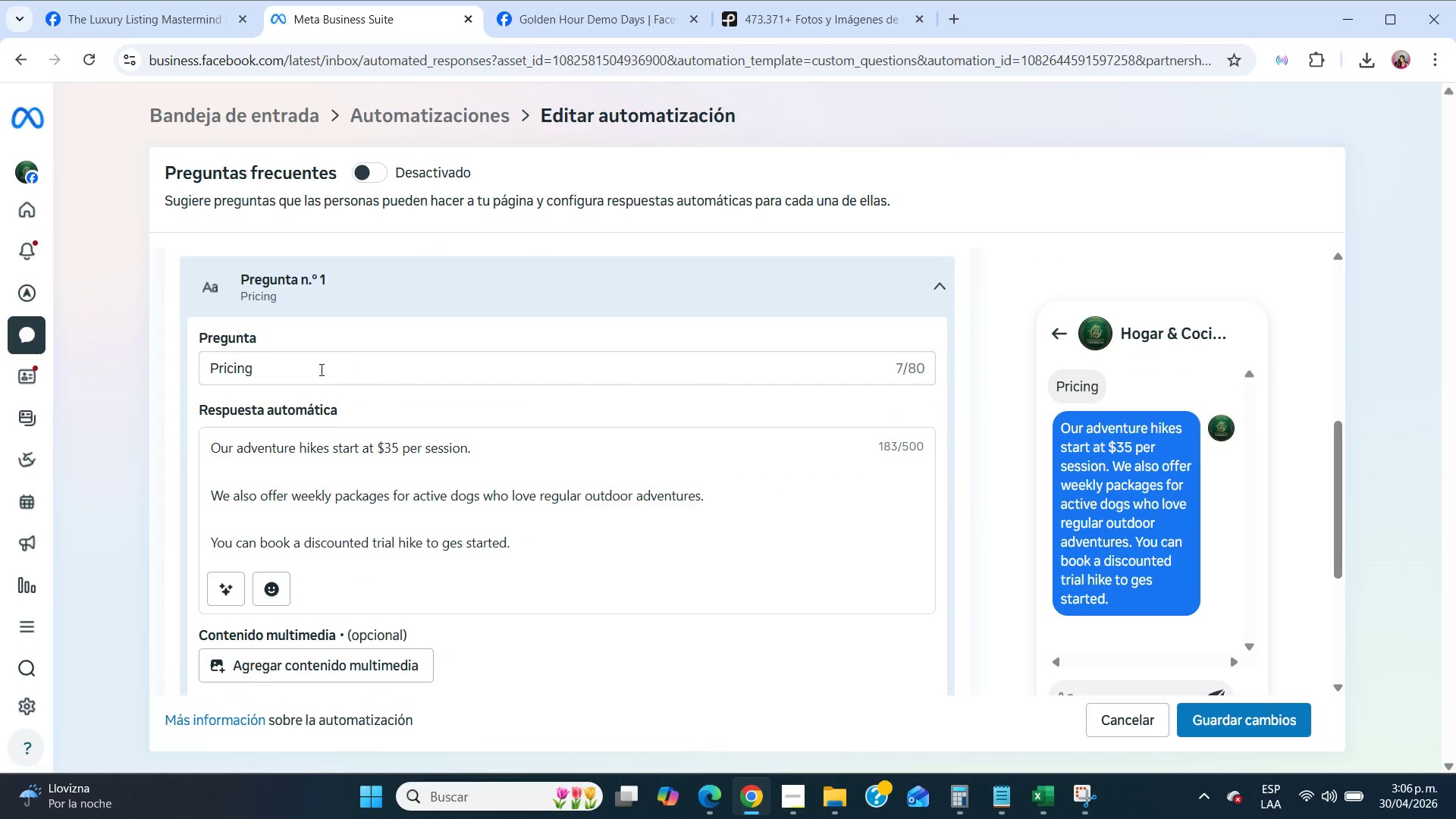 
double_click([300, 379])
 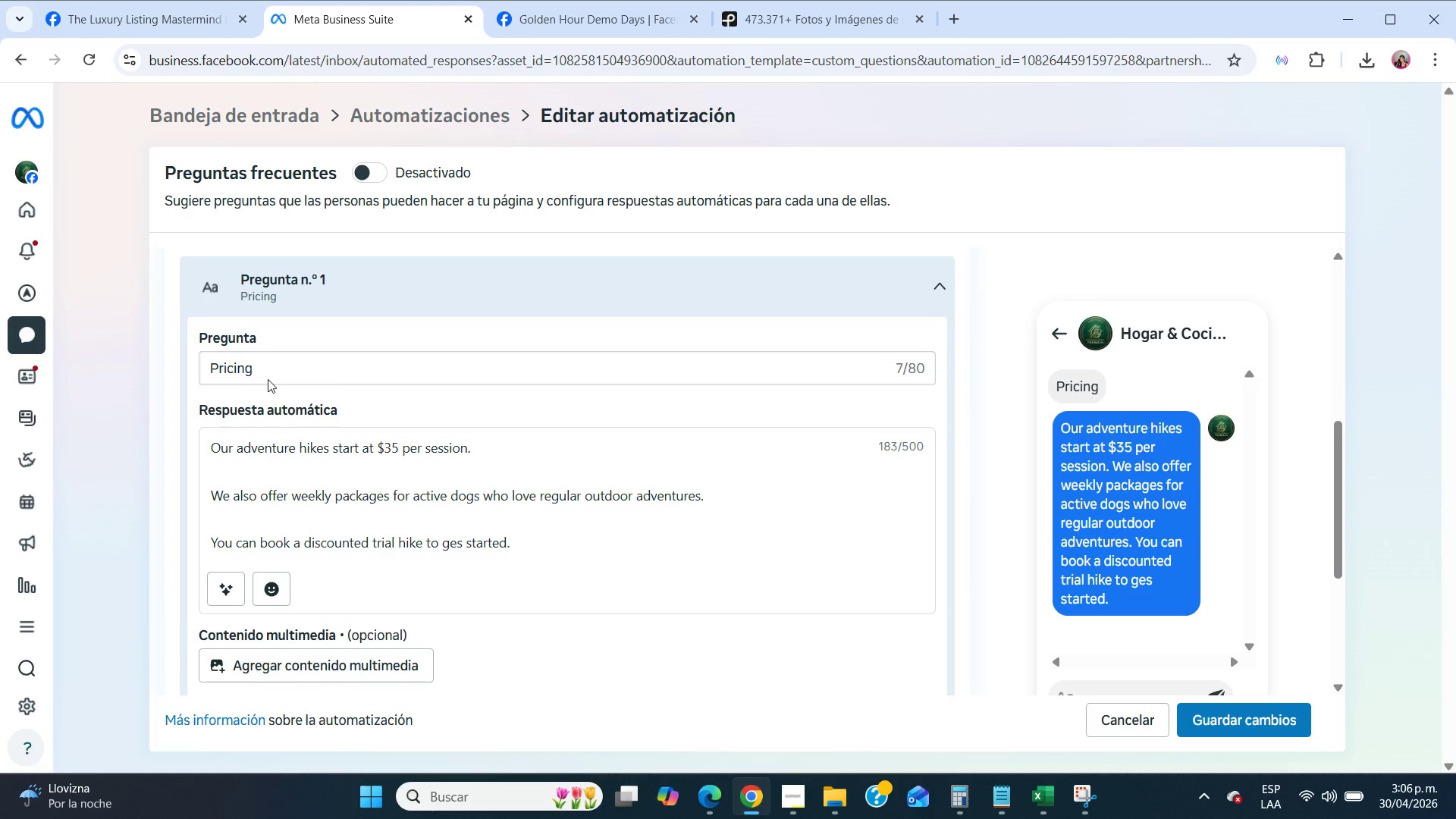 
triple_click([268, 379])
 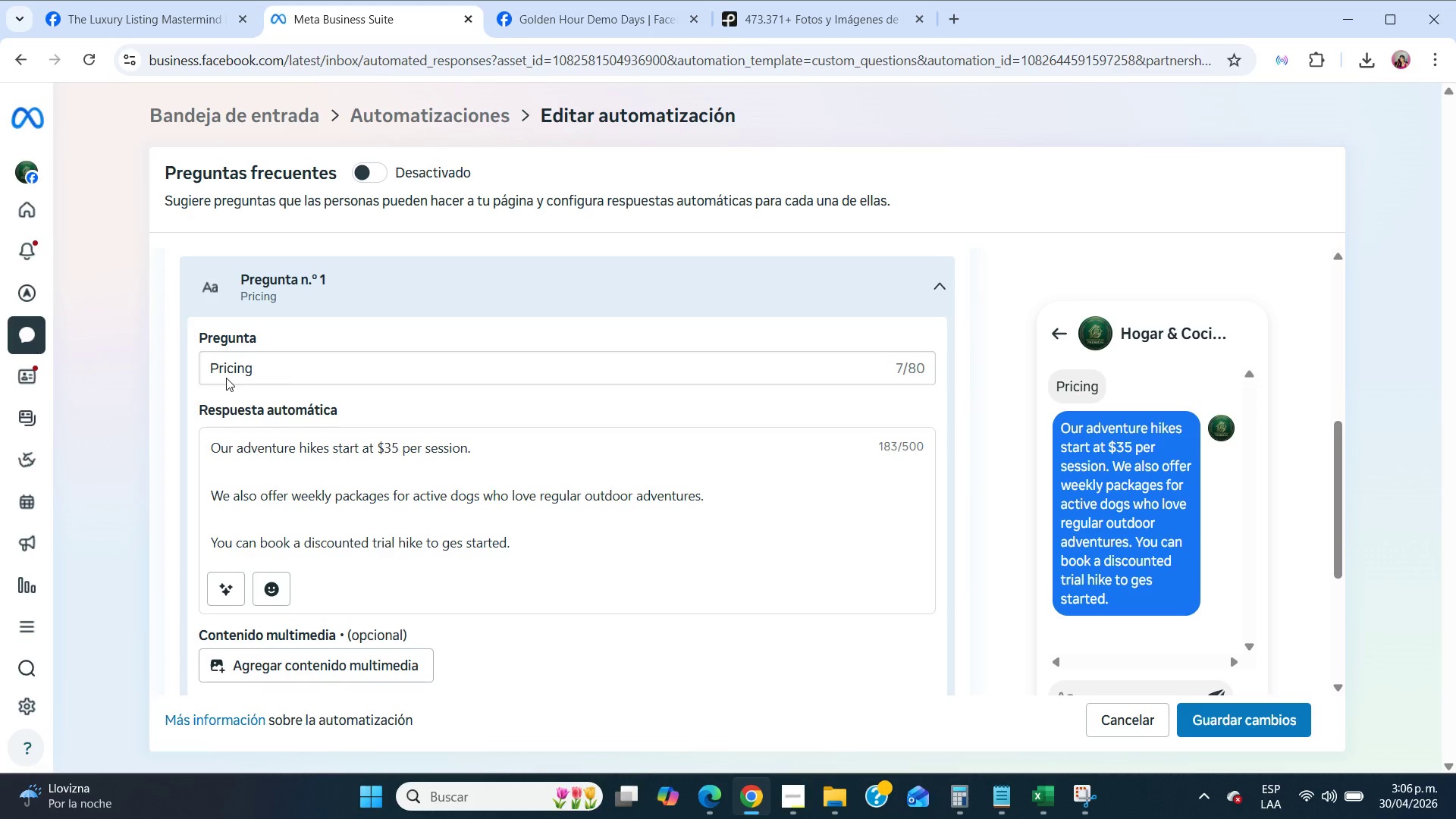 
triple_click([226, 378])
 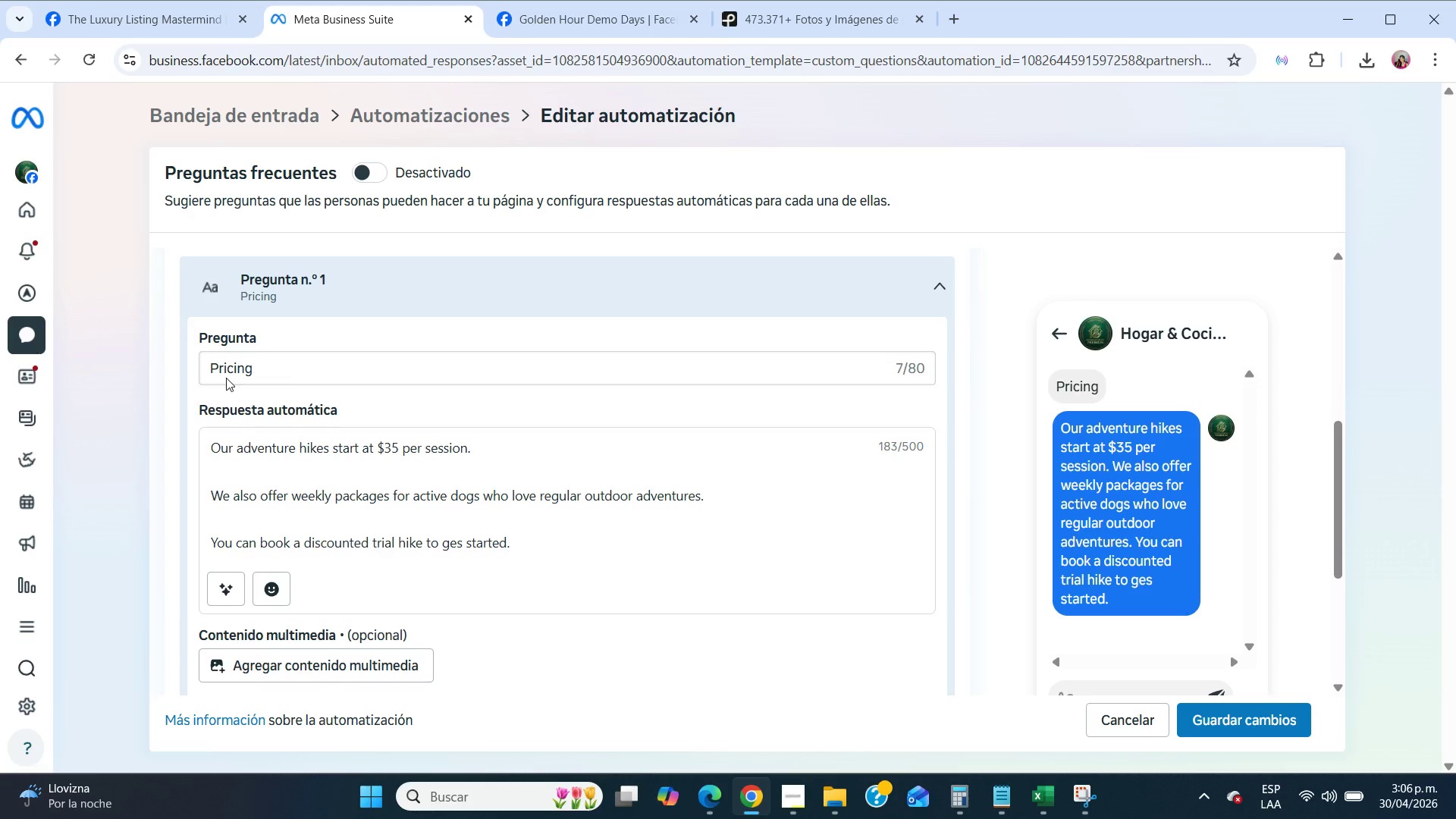 
triple_click([226, 378])
 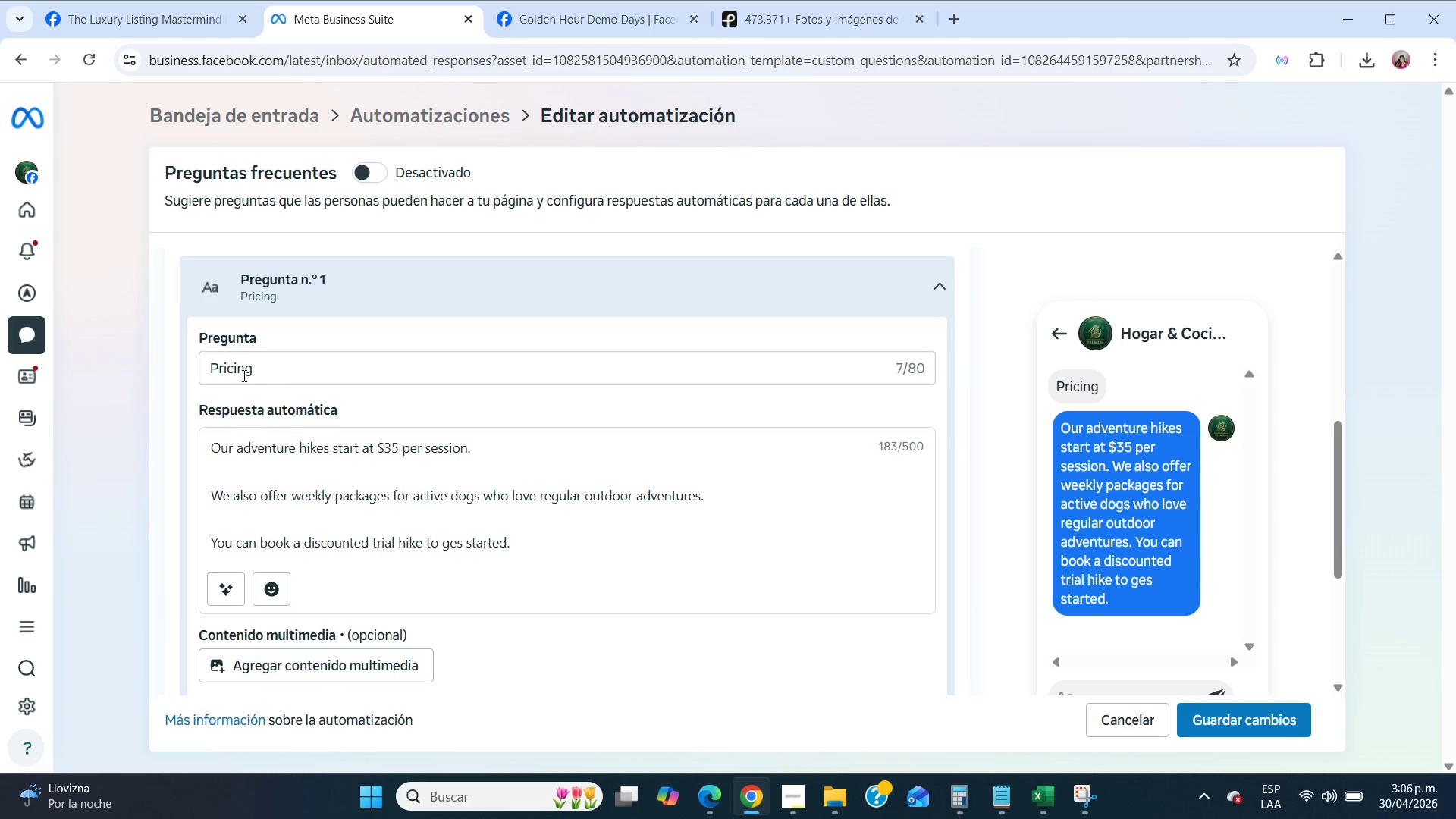 
double_click([242, 374])
 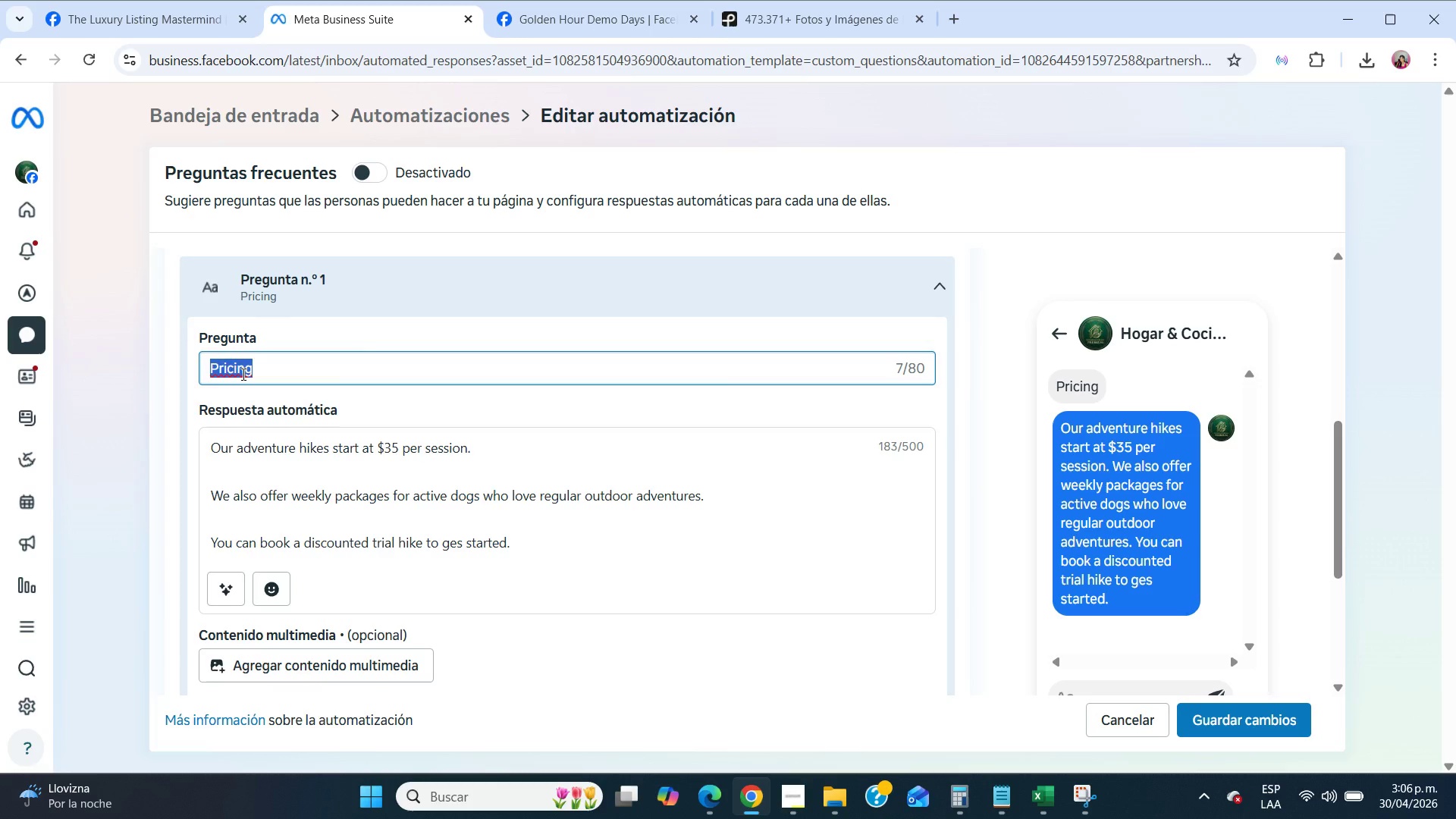 
triple_click([242, 374])
 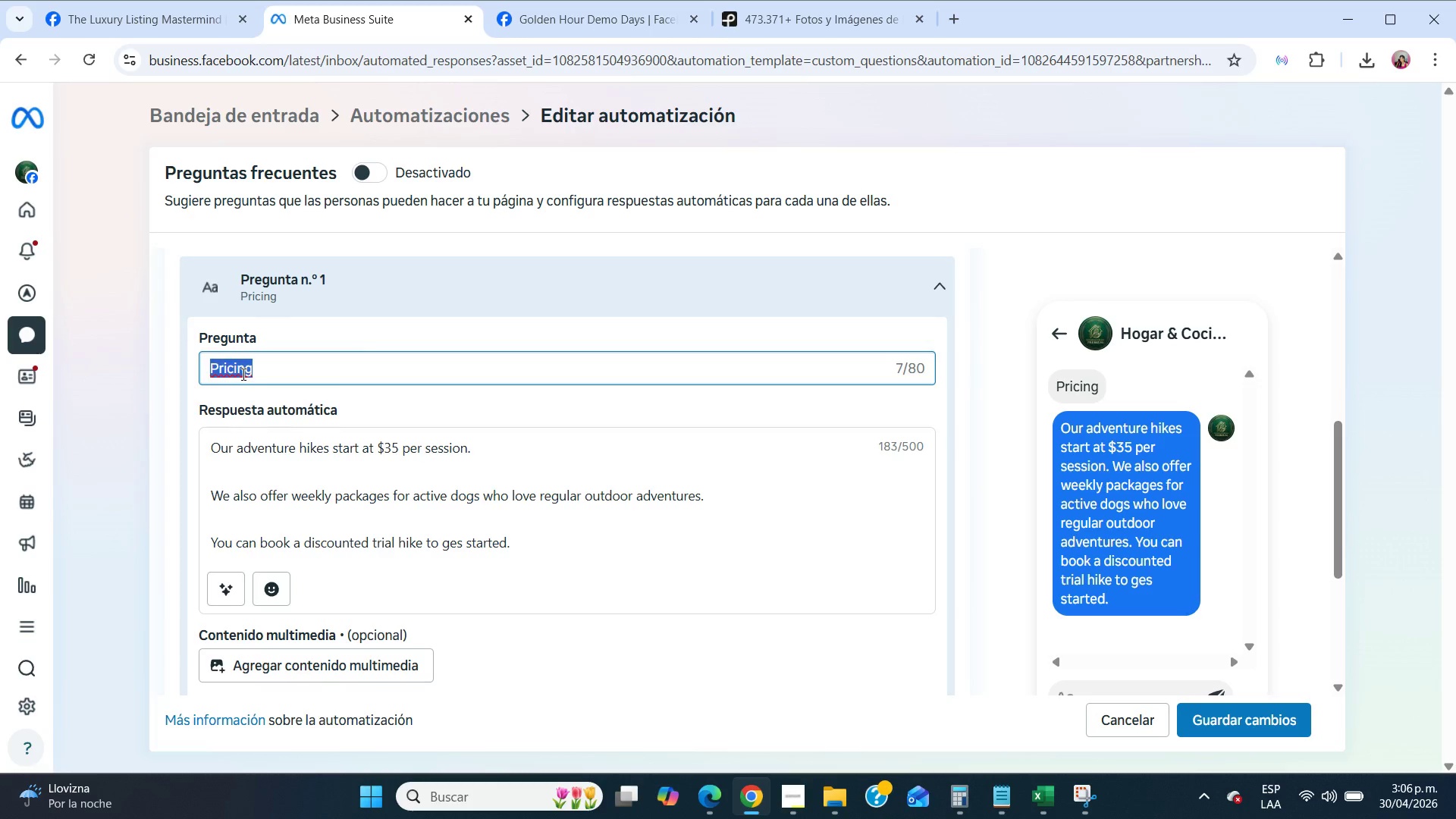 
type(How can I improve my real estate listings{)
 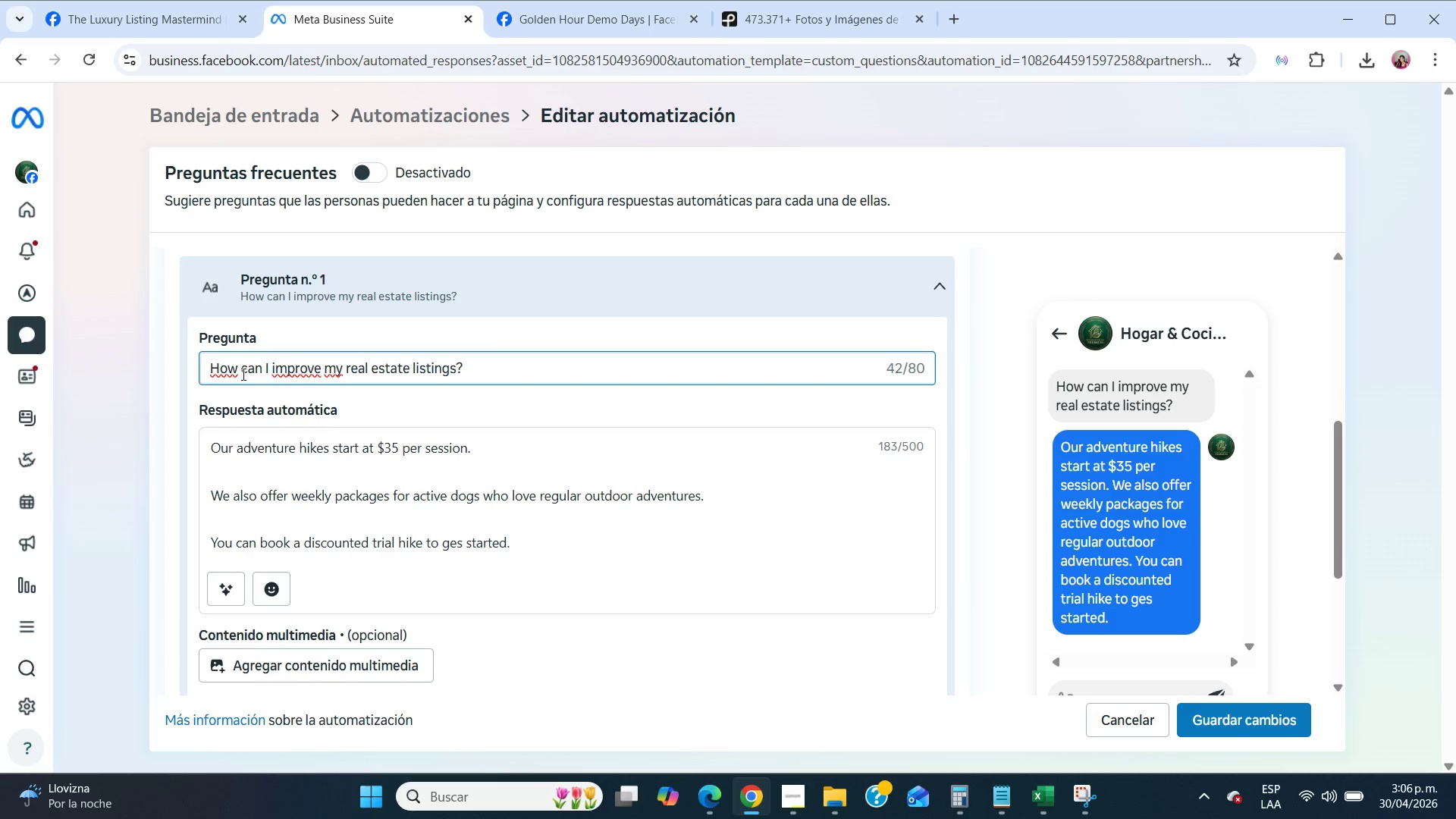 
left_click_drag(start_coordinate=[521, 536], to_coordinate=[168, 397])
 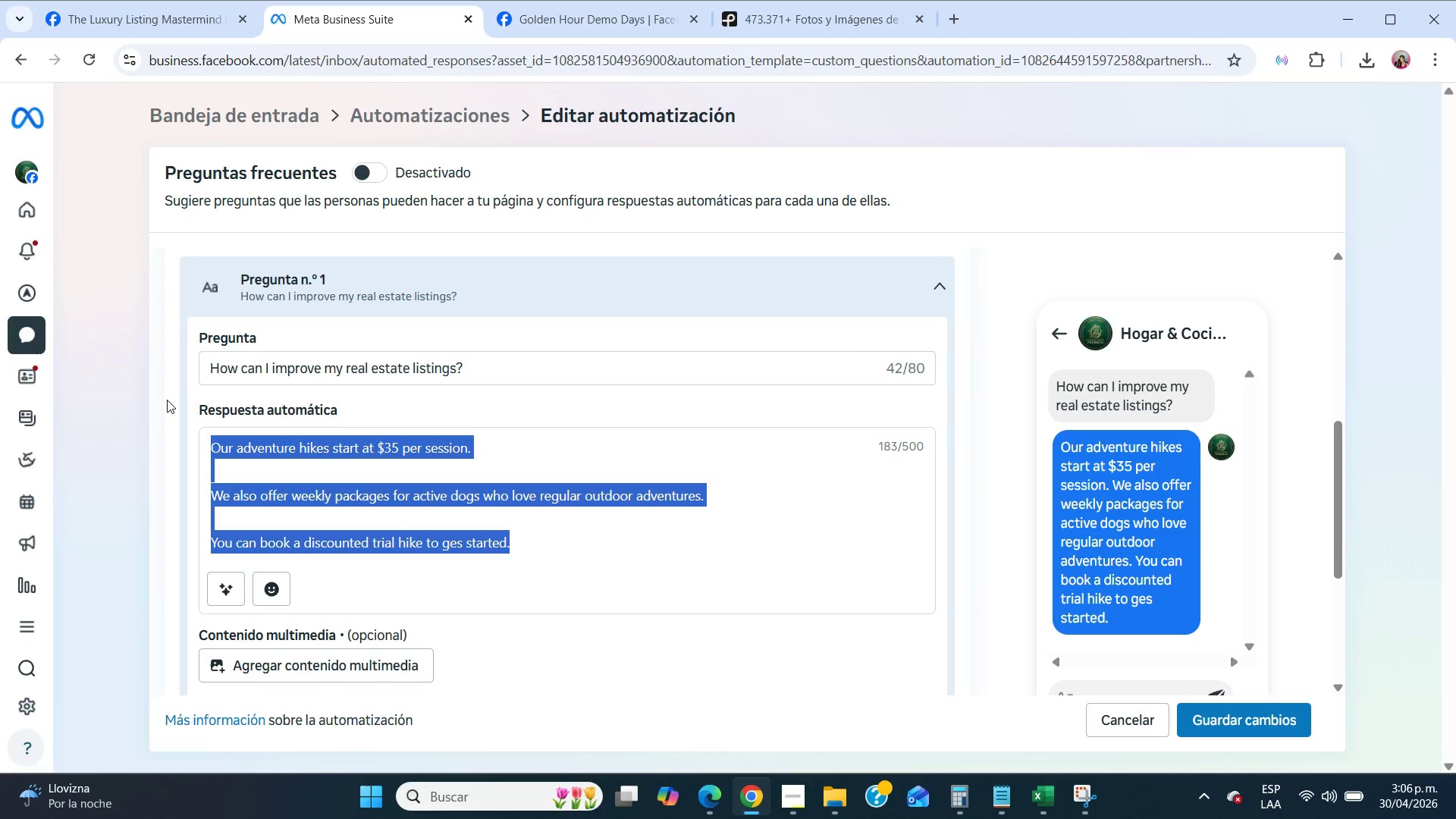 
type(Join our private group where share strategies on drone footage, luxury marketing )
key(Backspace)
type(, and high-end client attraction.)
 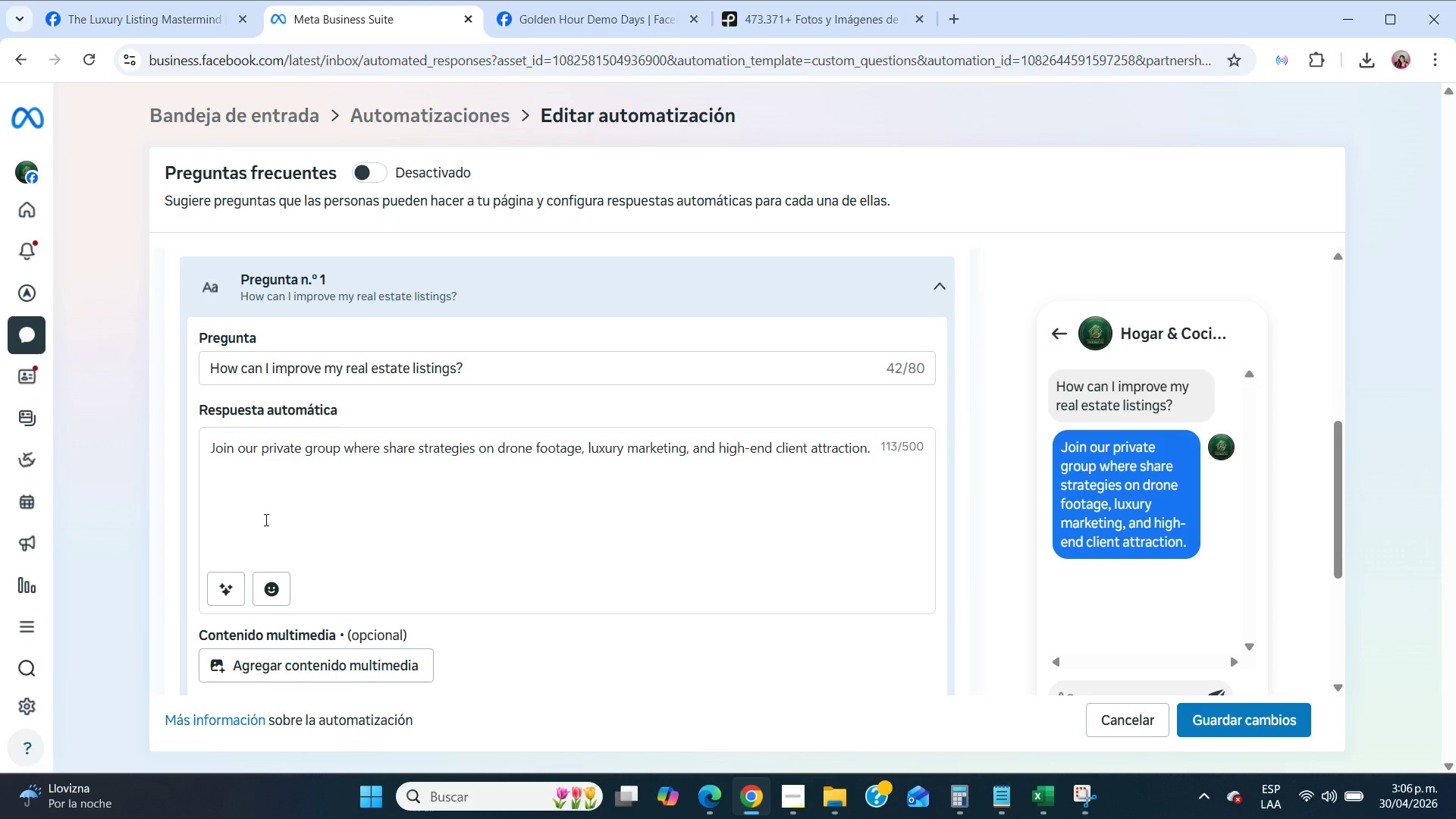 
scroll: coordinate [570, 606], scroll_direction: down, amount: 9.0
 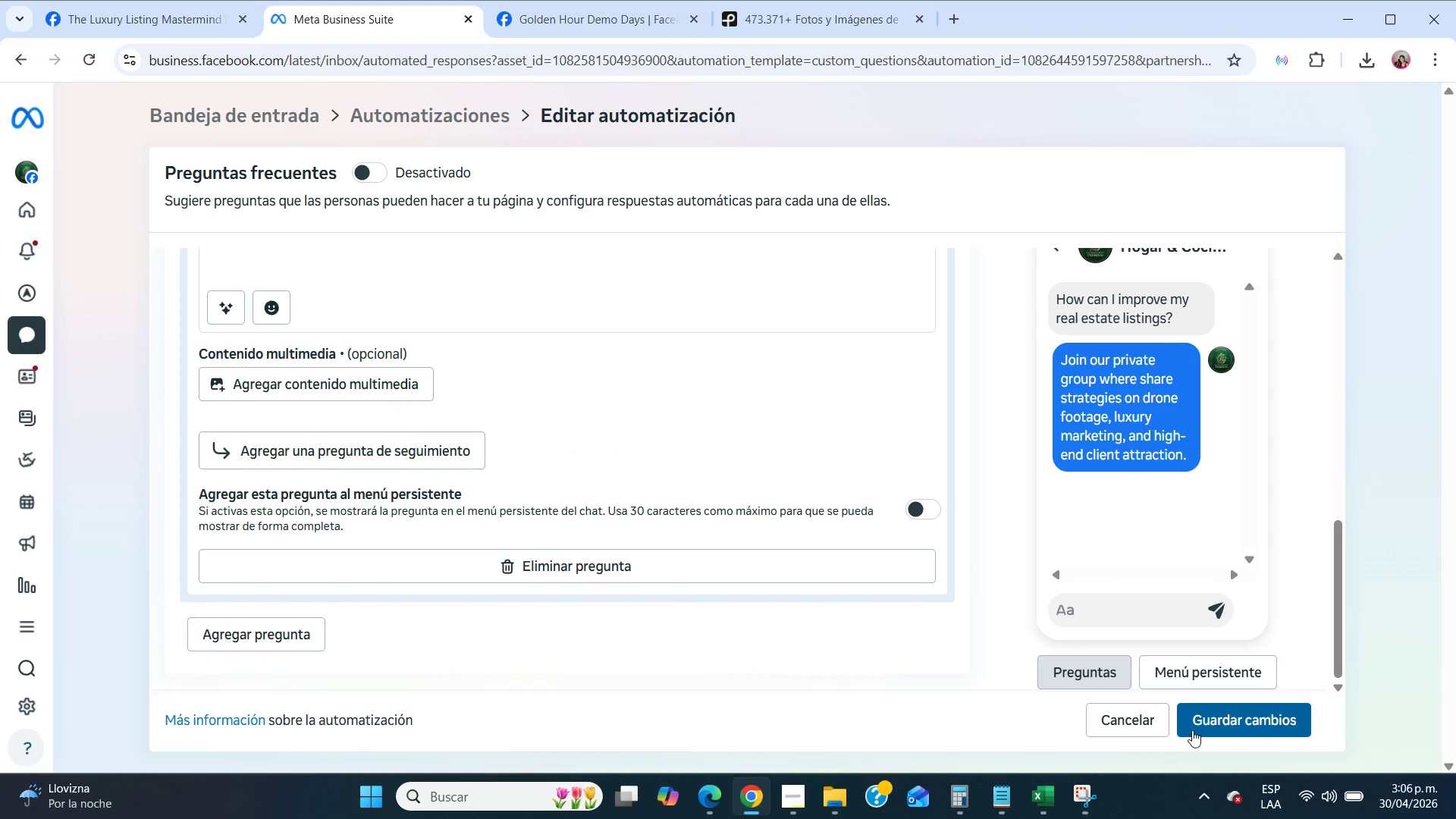 
left_click([1210, 726])
 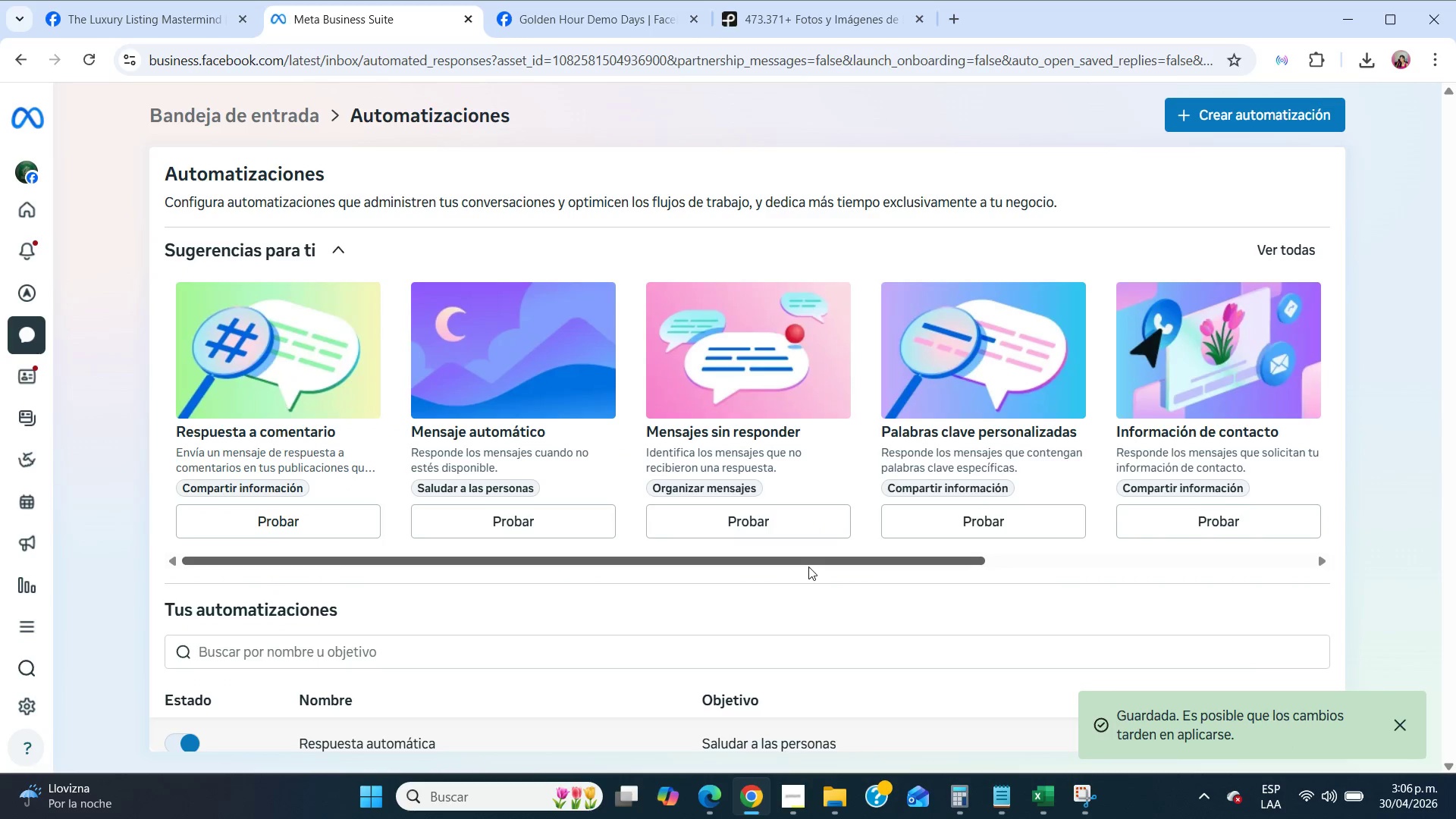 
scroll: coordinate [808, 566], scroll_direction: down, amount: 4.0
 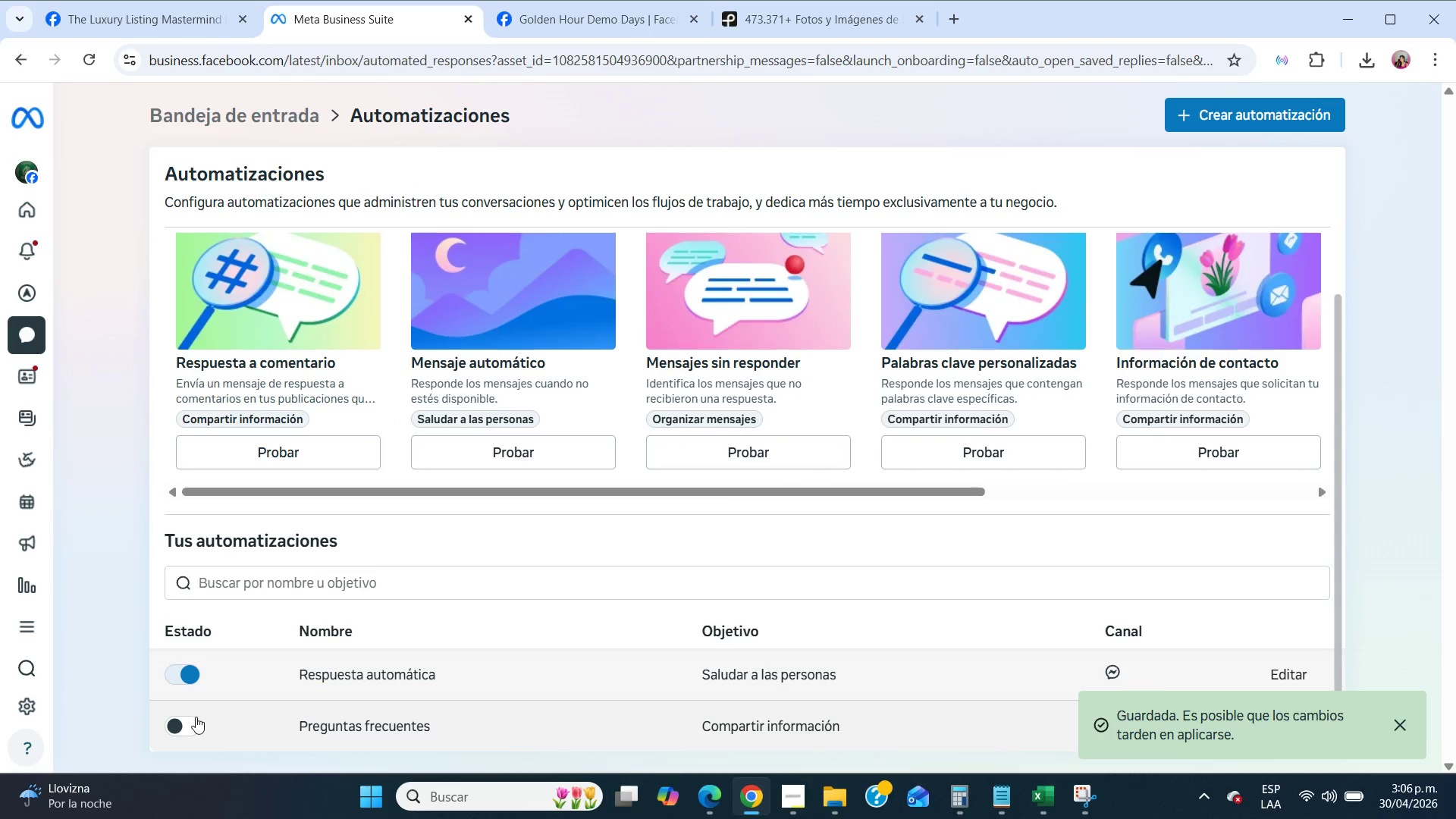 
left_click([196, 717])
 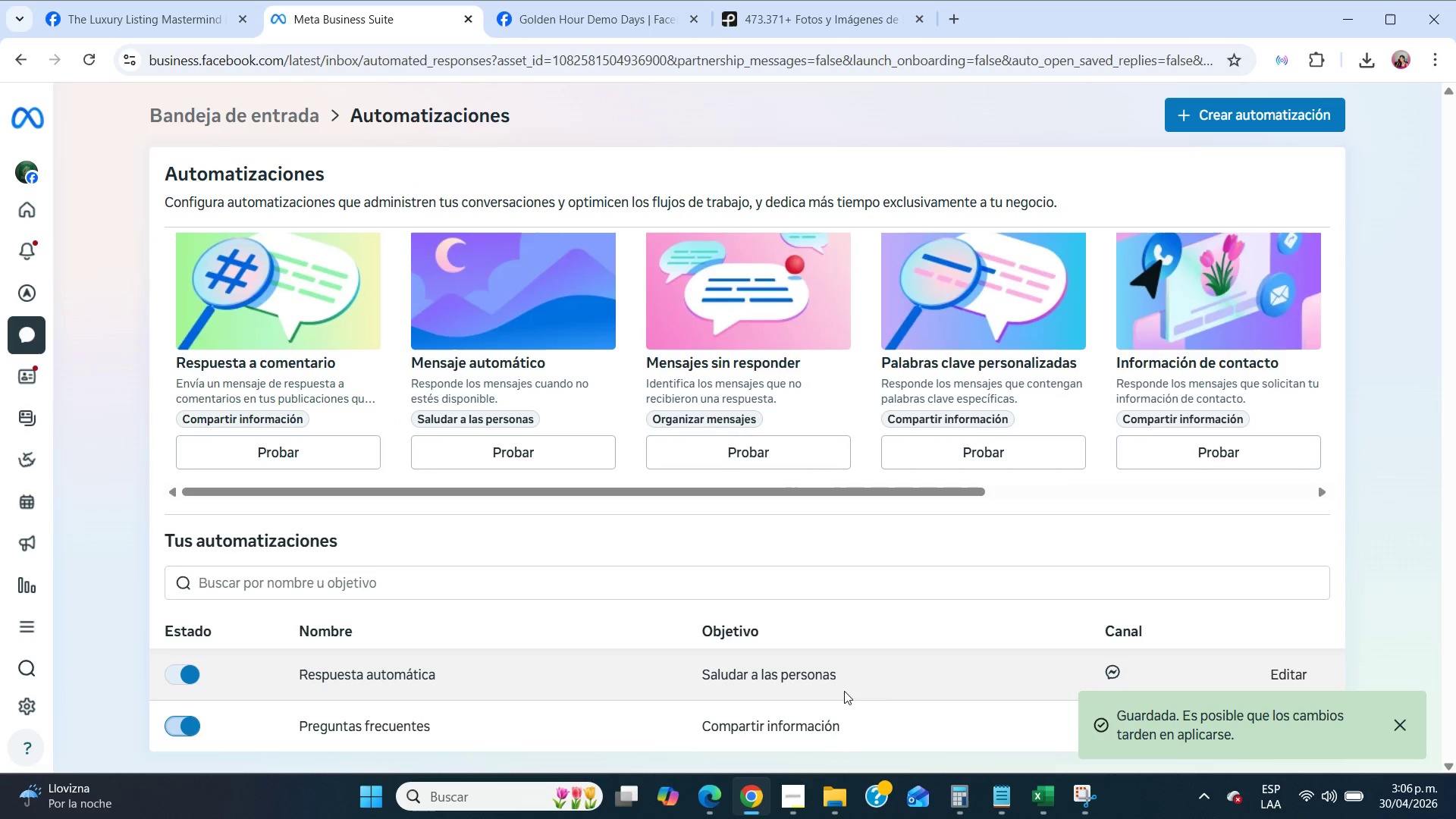 
scroll: coordinate [897, 674], scroll_direction: down, amount: 4.0
 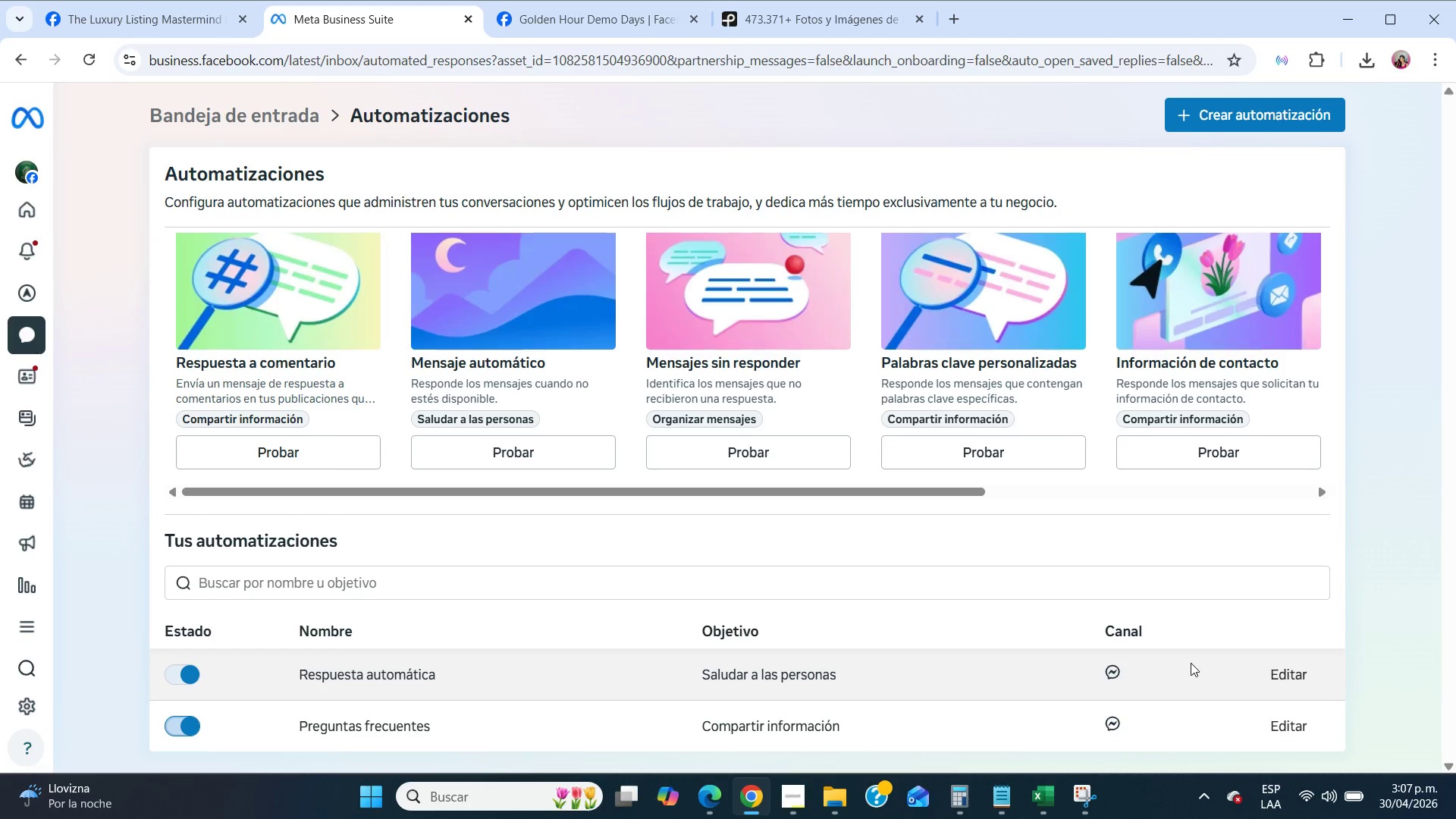 
wait(11.62)
 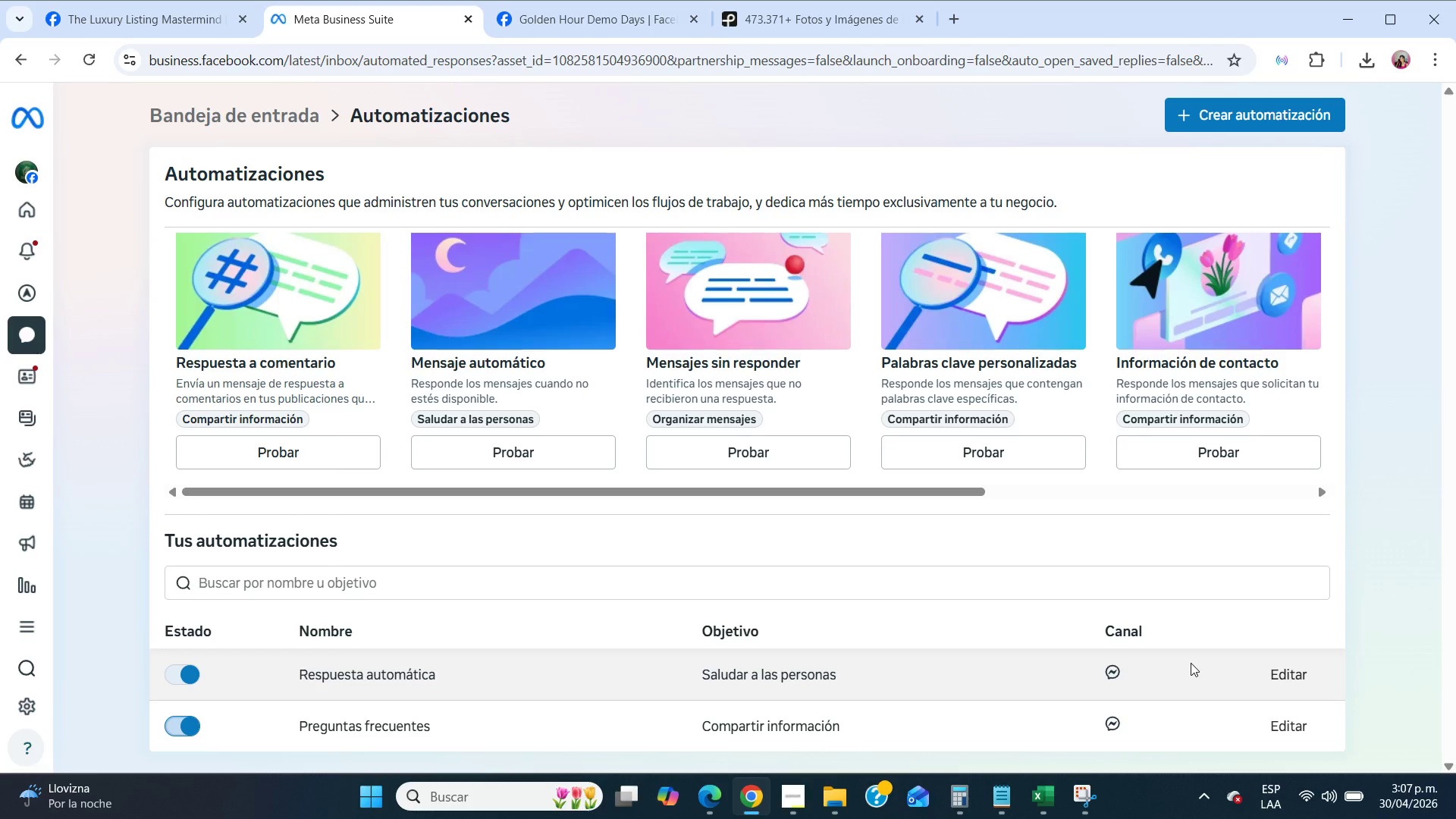 
scroll: coordinate [1191, 663], scroll_direction: down, amount: 4.0
 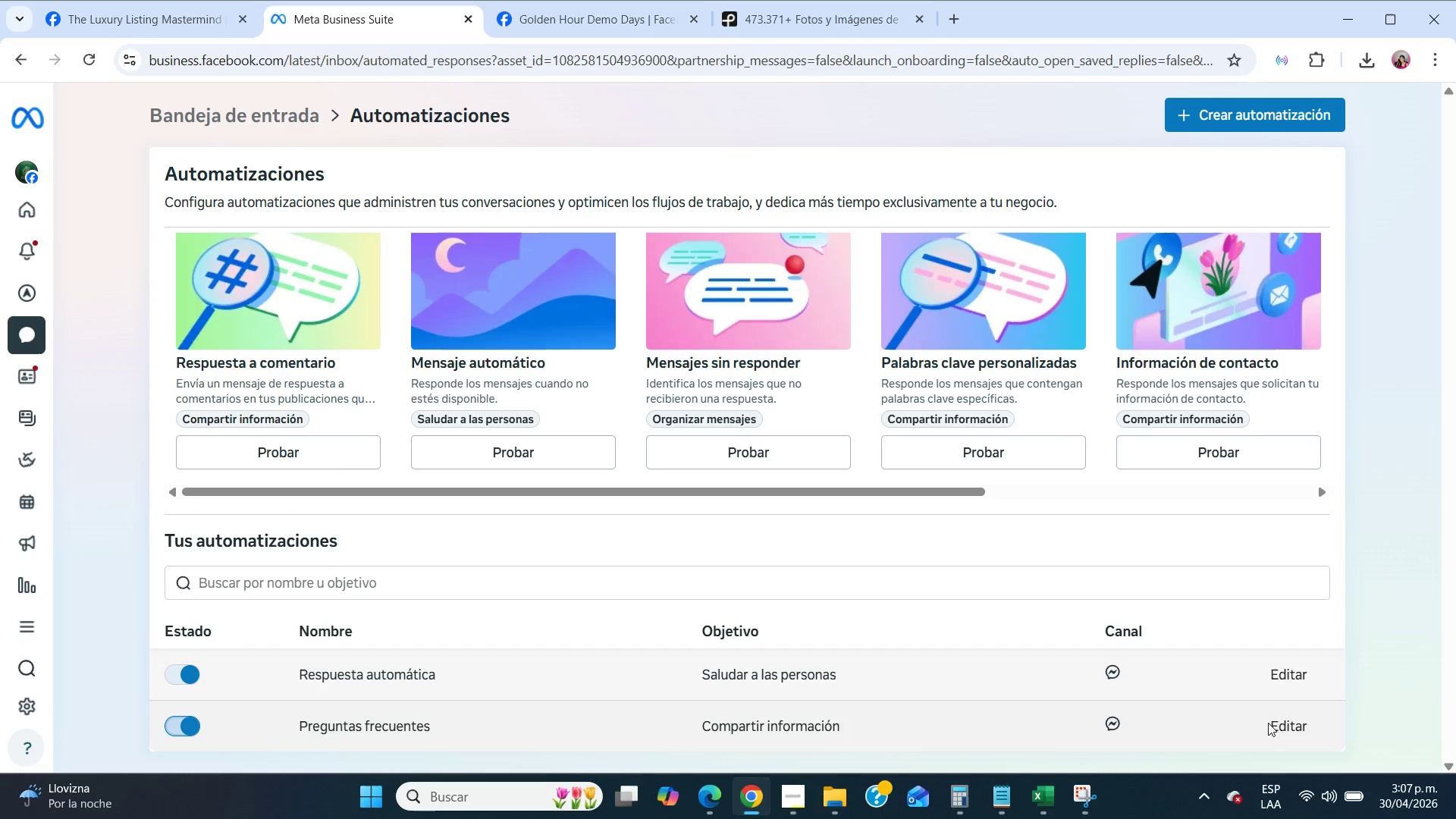 
left_click([1288, 728])
 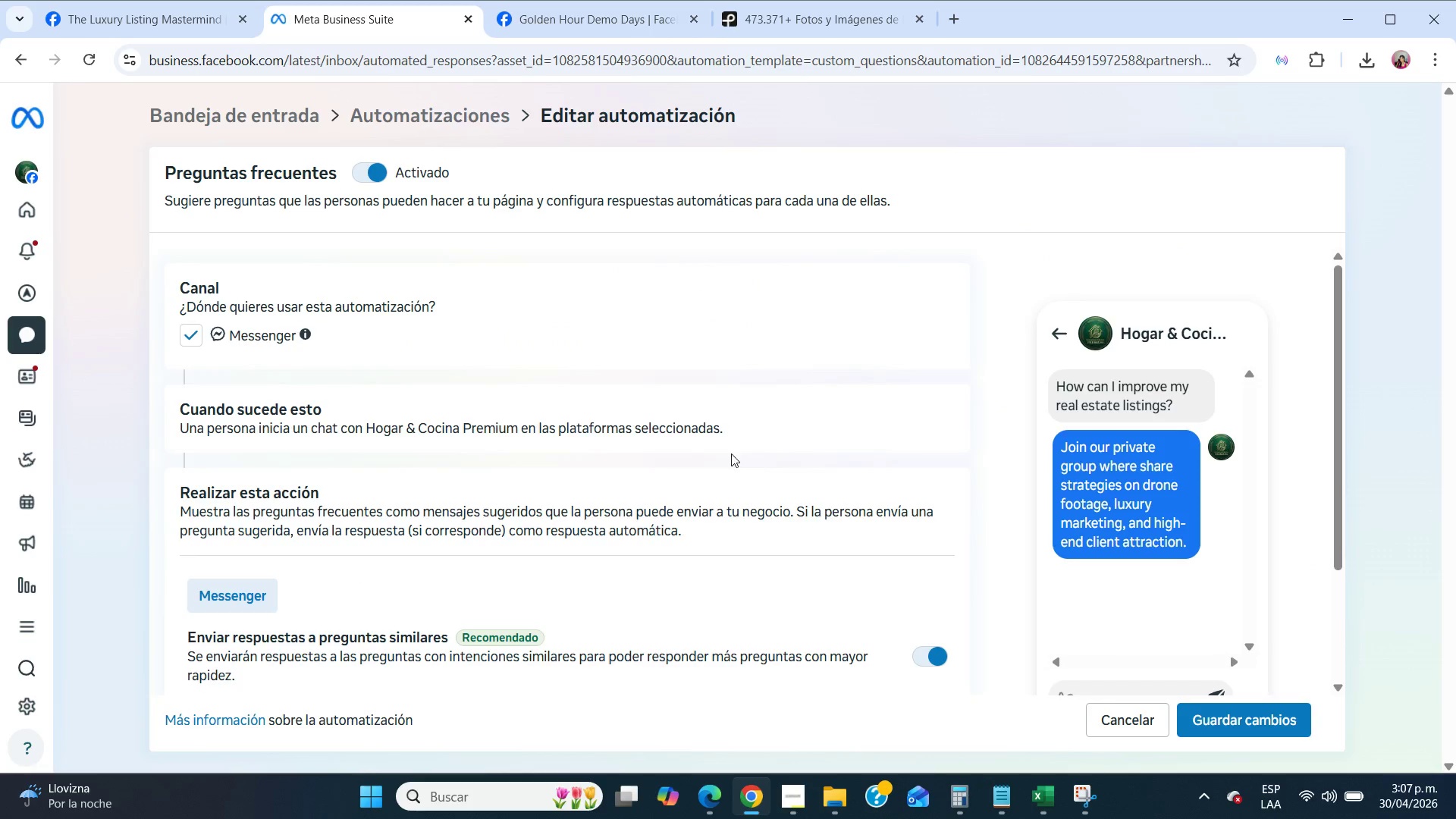 
scroll: coordinate [730, 453], scroll_direction: down, amount: 5.0
 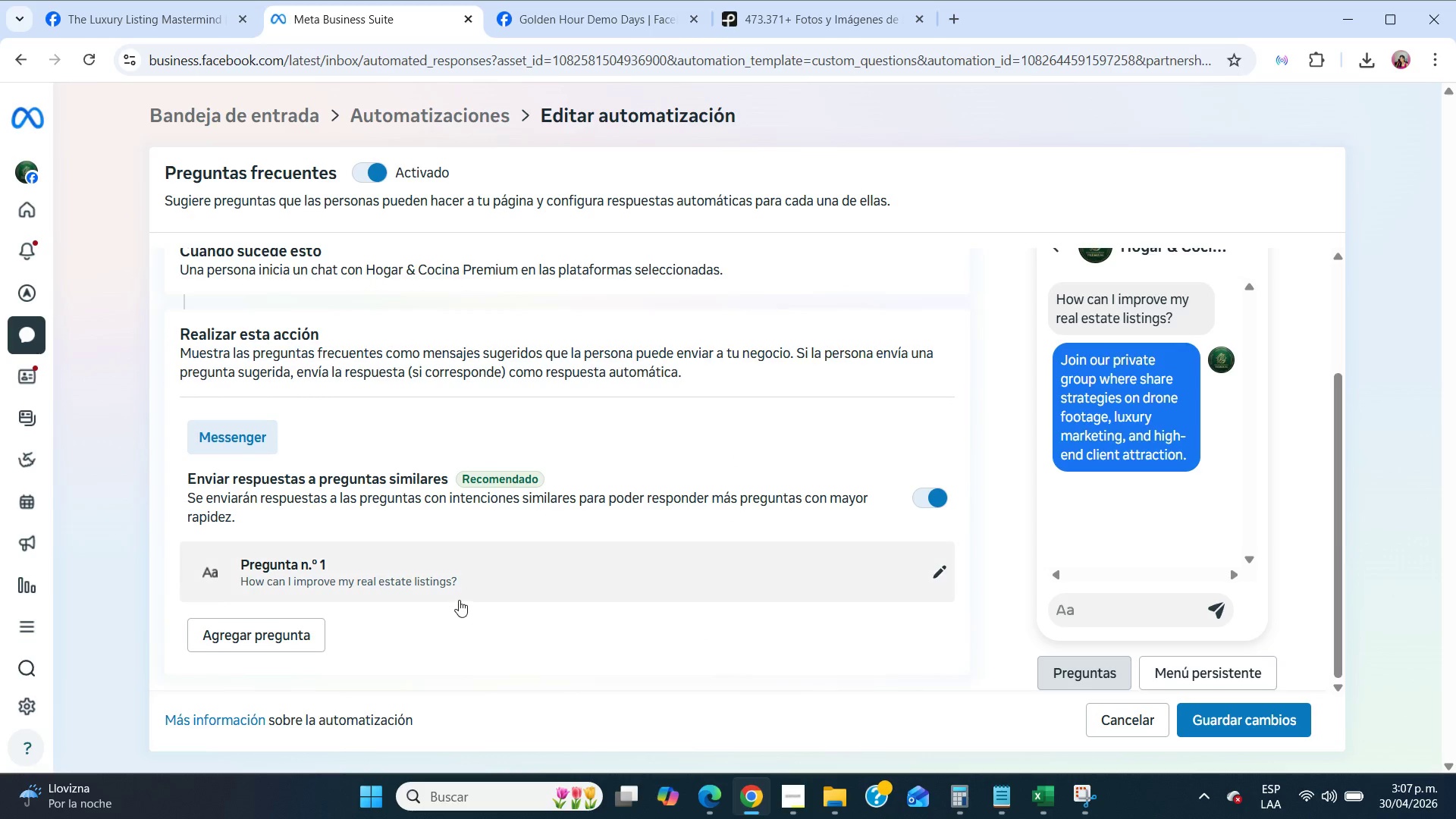 
left_click([453, 582])
 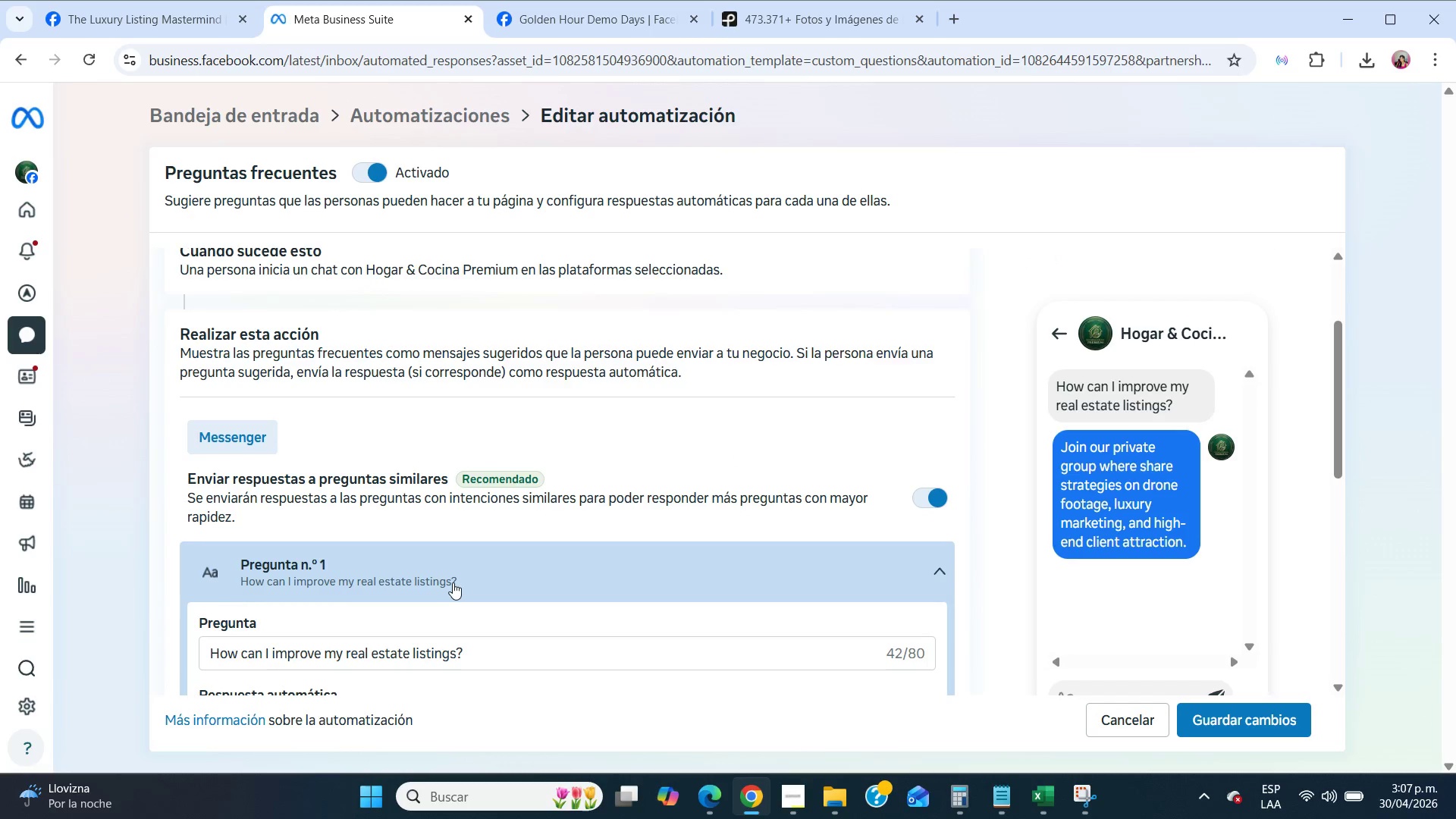 
scroll: coordinate [453, 582], scroll_direction: down, amount: 4.0
 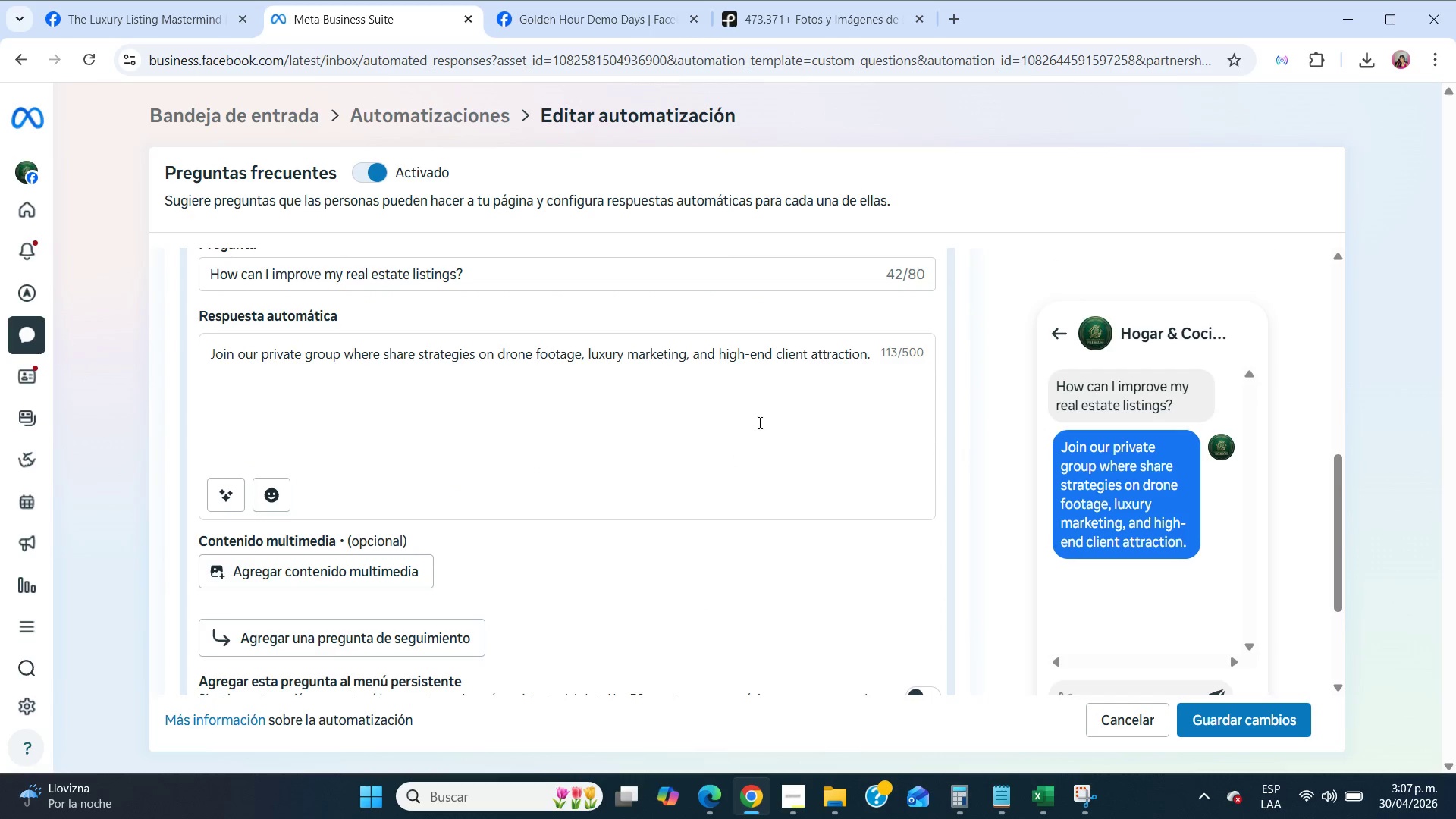 
scroll: coordinate [678, 490], scroll_direction: up, amount: 7.0
 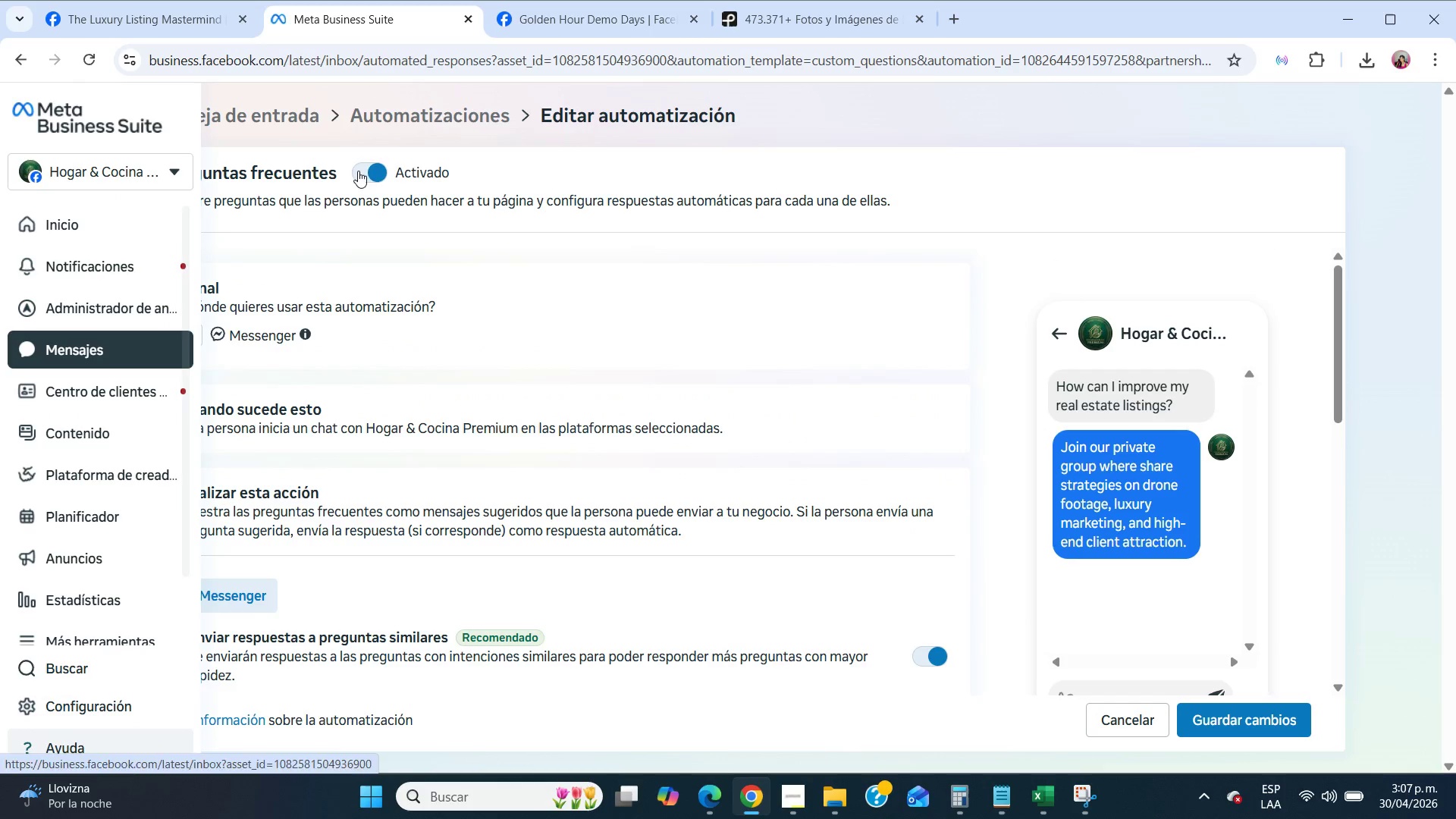 
left_click([410, 122])
 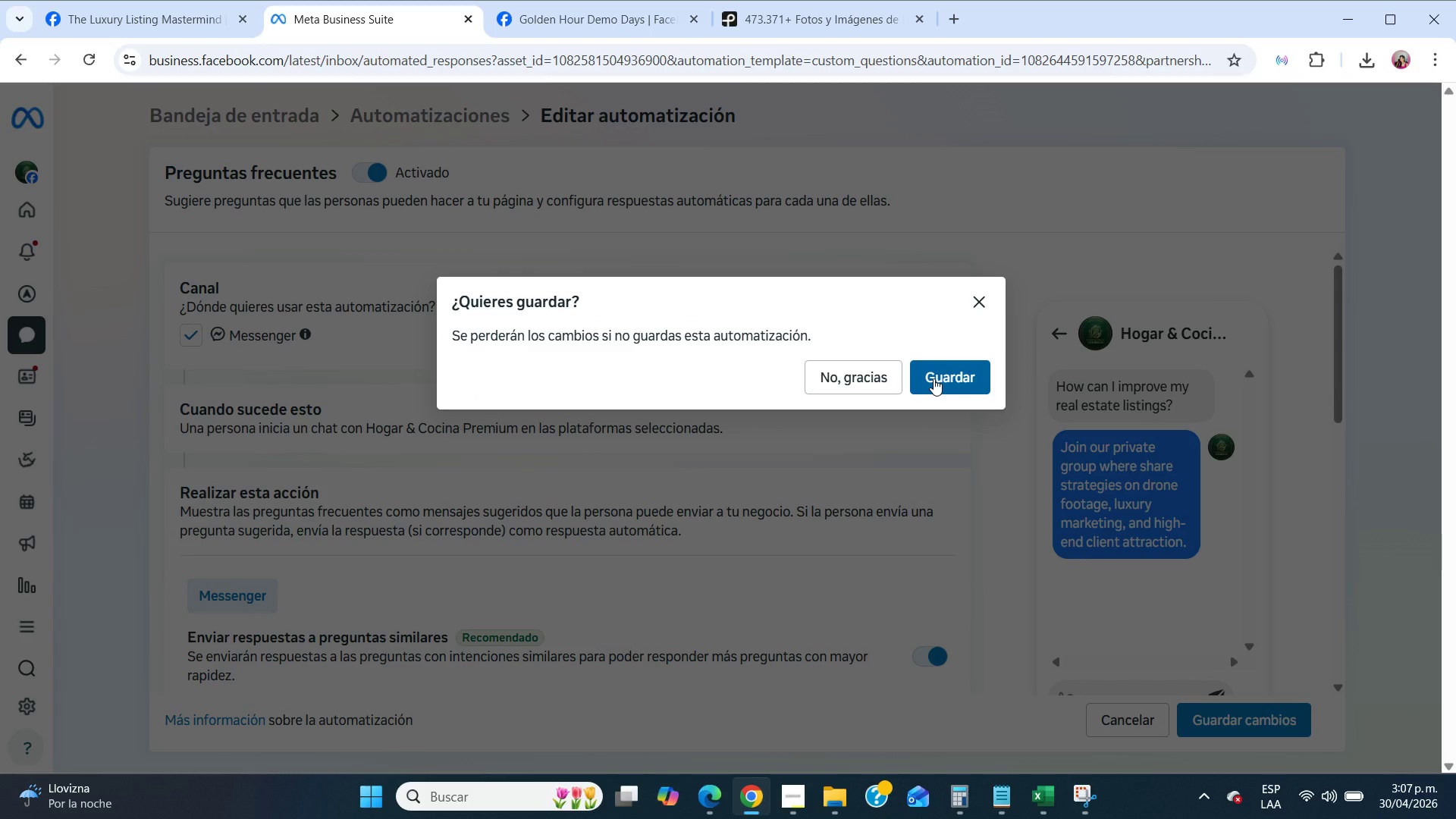 
left_click([934, 378])
 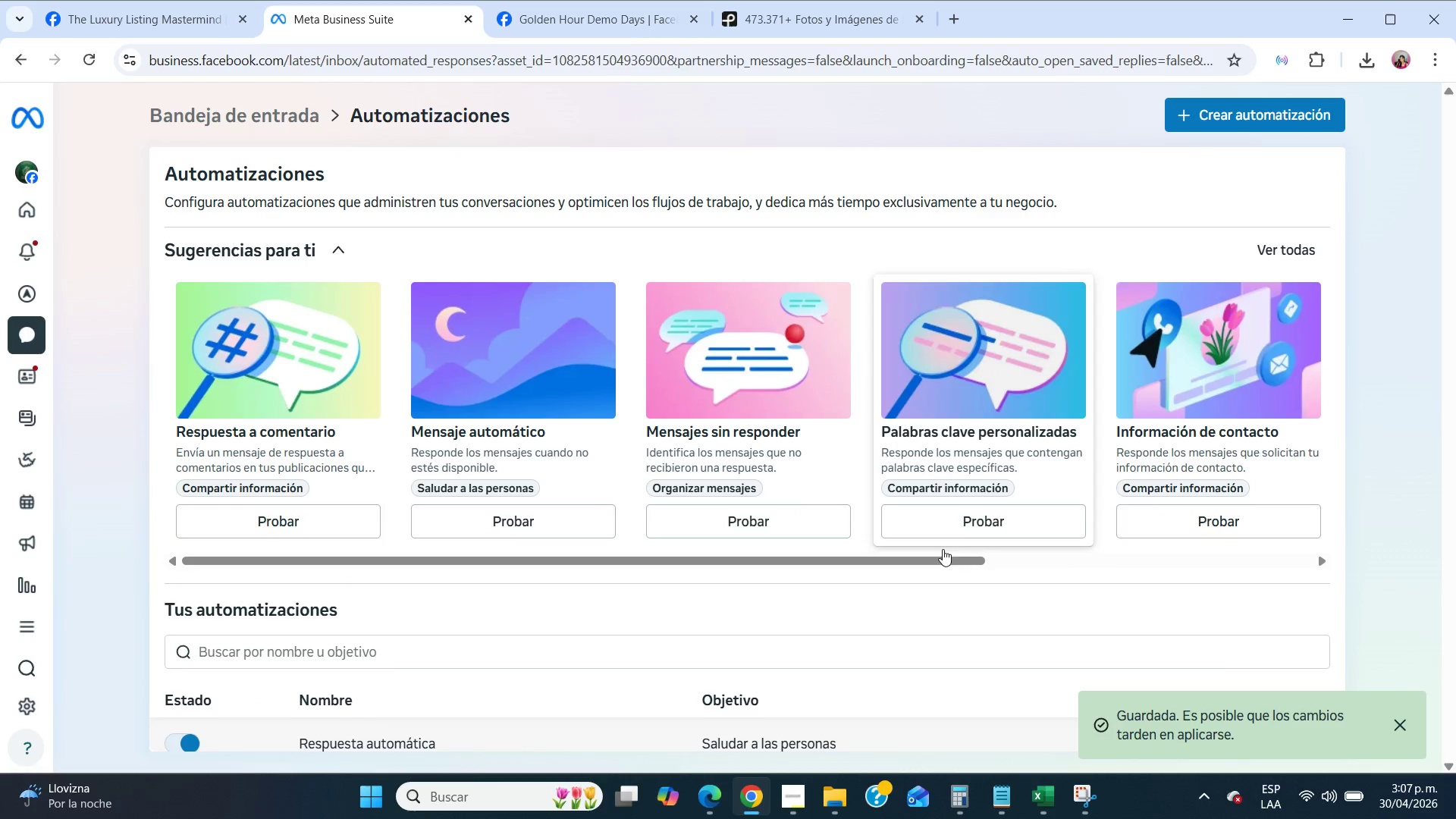 
left_click([1084, 811])
 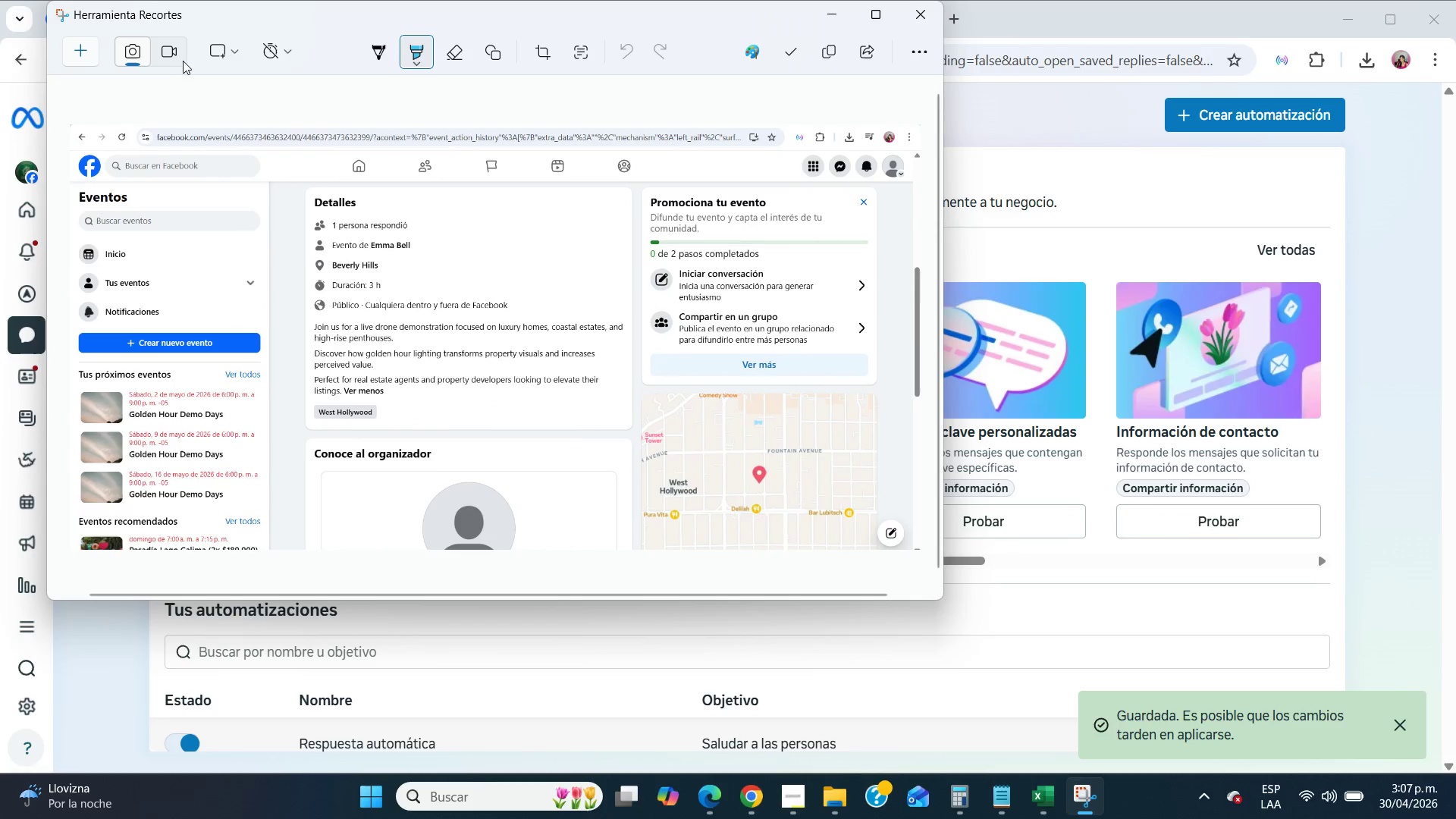 
left_click([174, 54])
 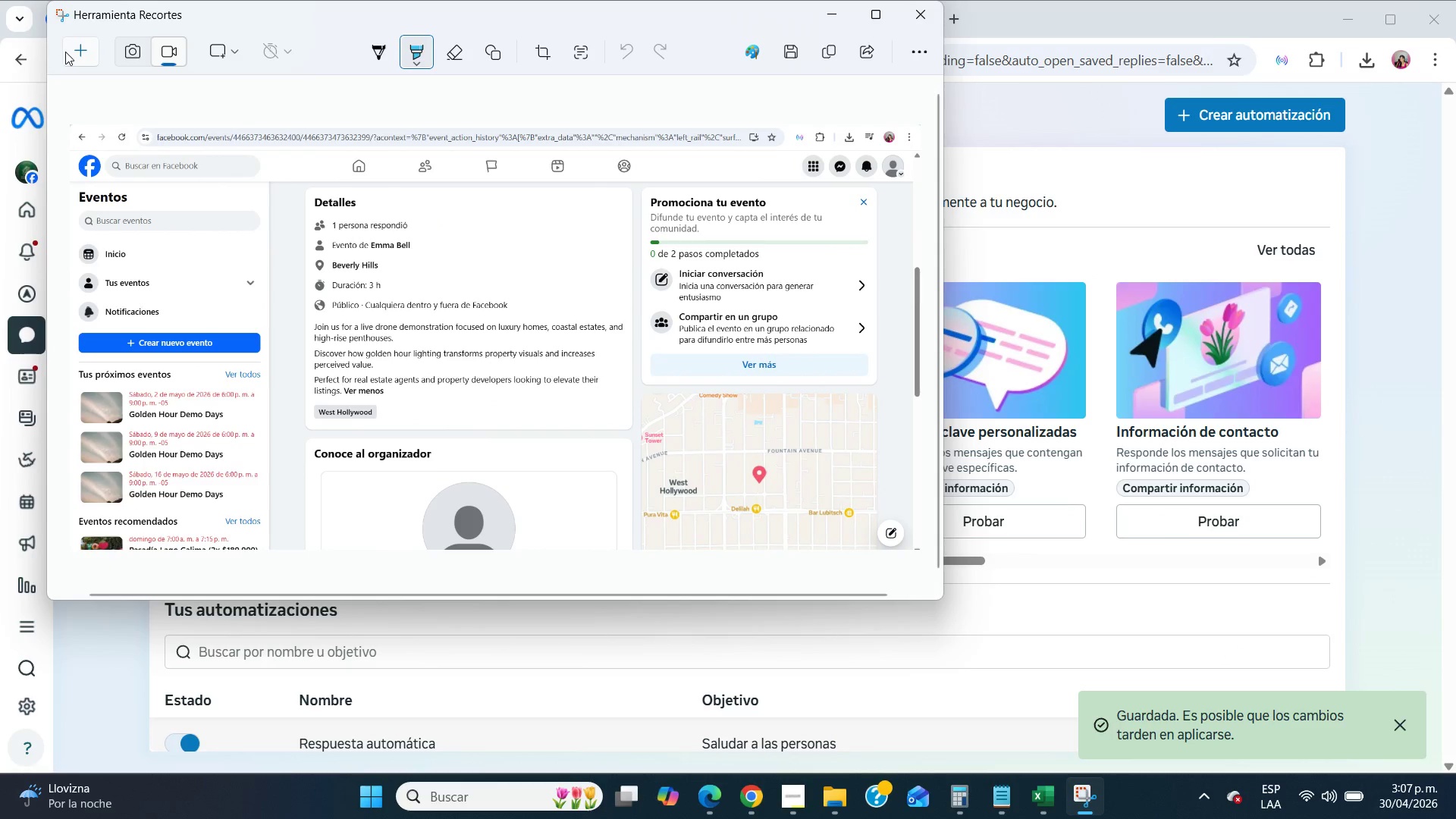 
left_click([67, 52])
 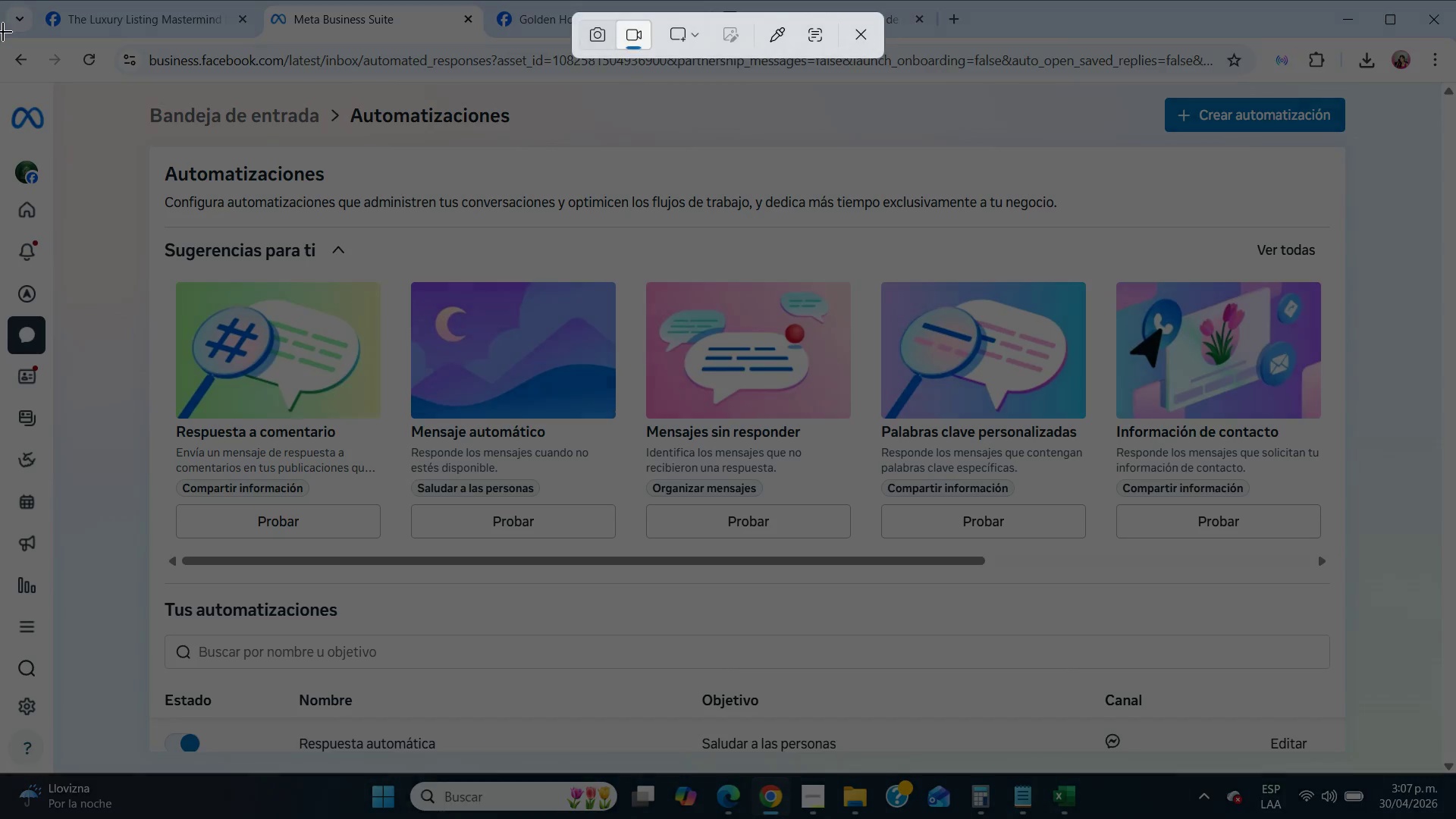 
left_click_drag(start_coordinate=[3, 32], to_coordinate=[1455, 771])
 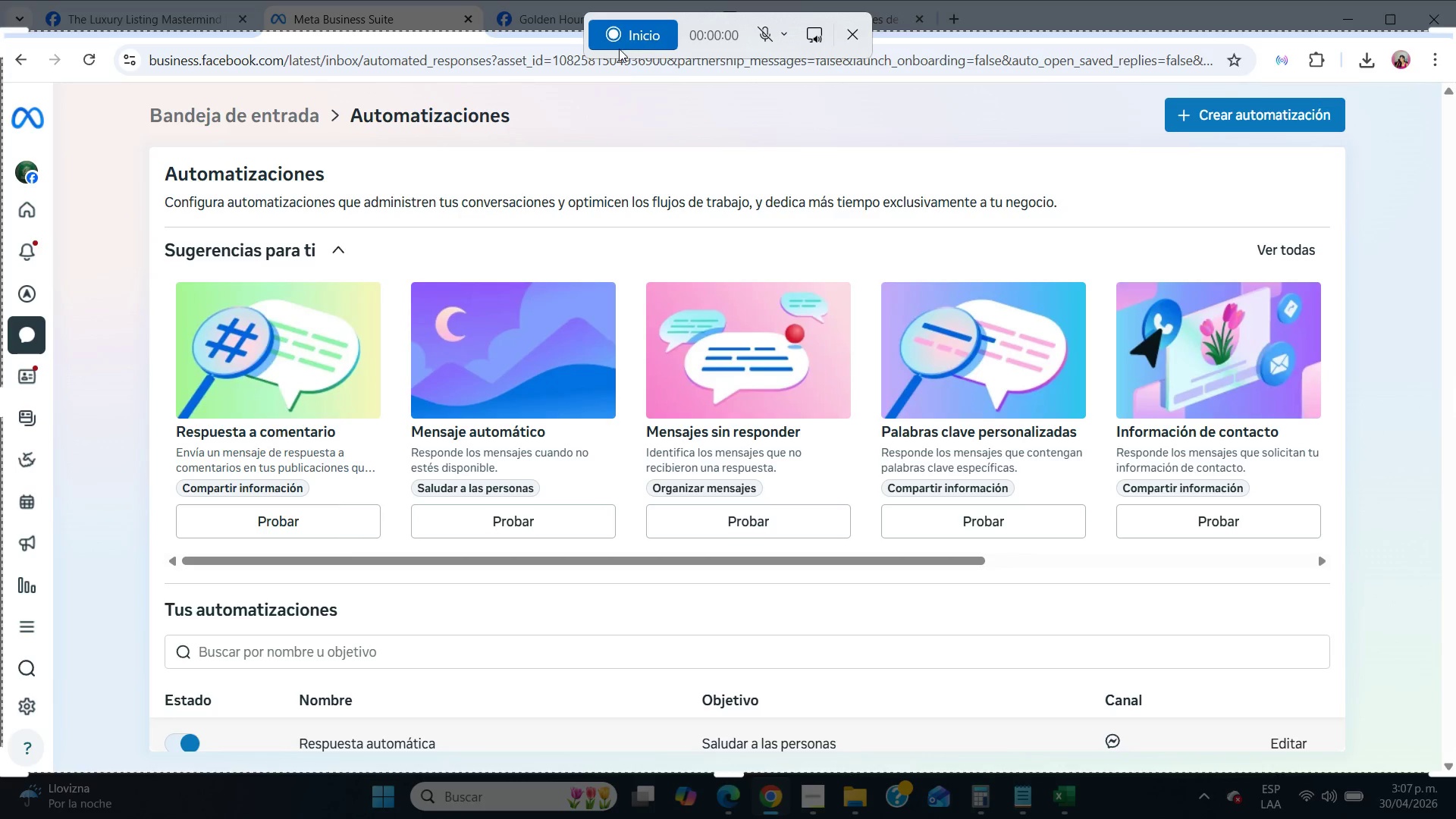 
left_click([626, 33])
 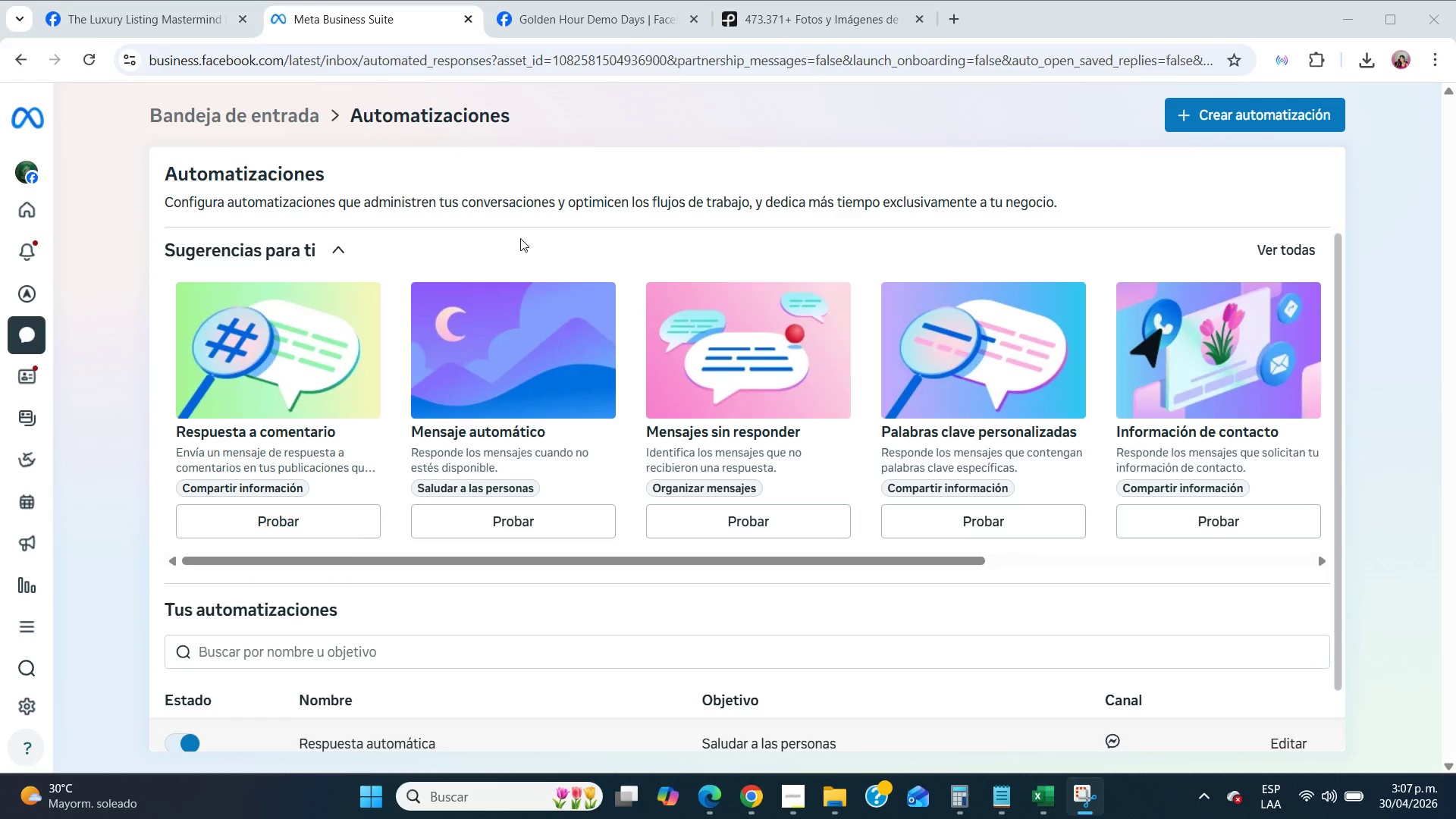 
wait(5.81)
 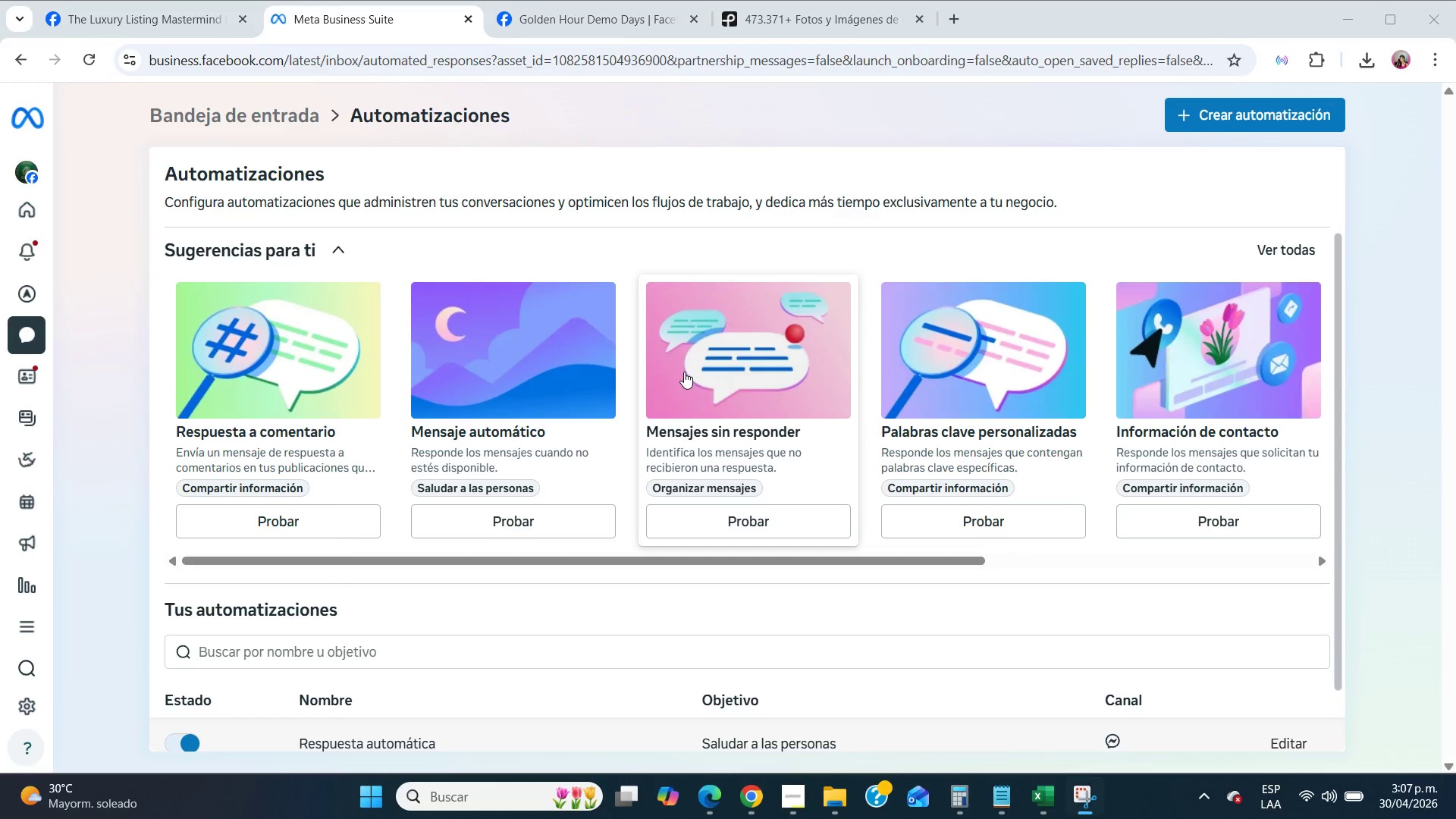 
scroll: coordinate [1146, 414], scroll_direction: down, amount: 11.0
 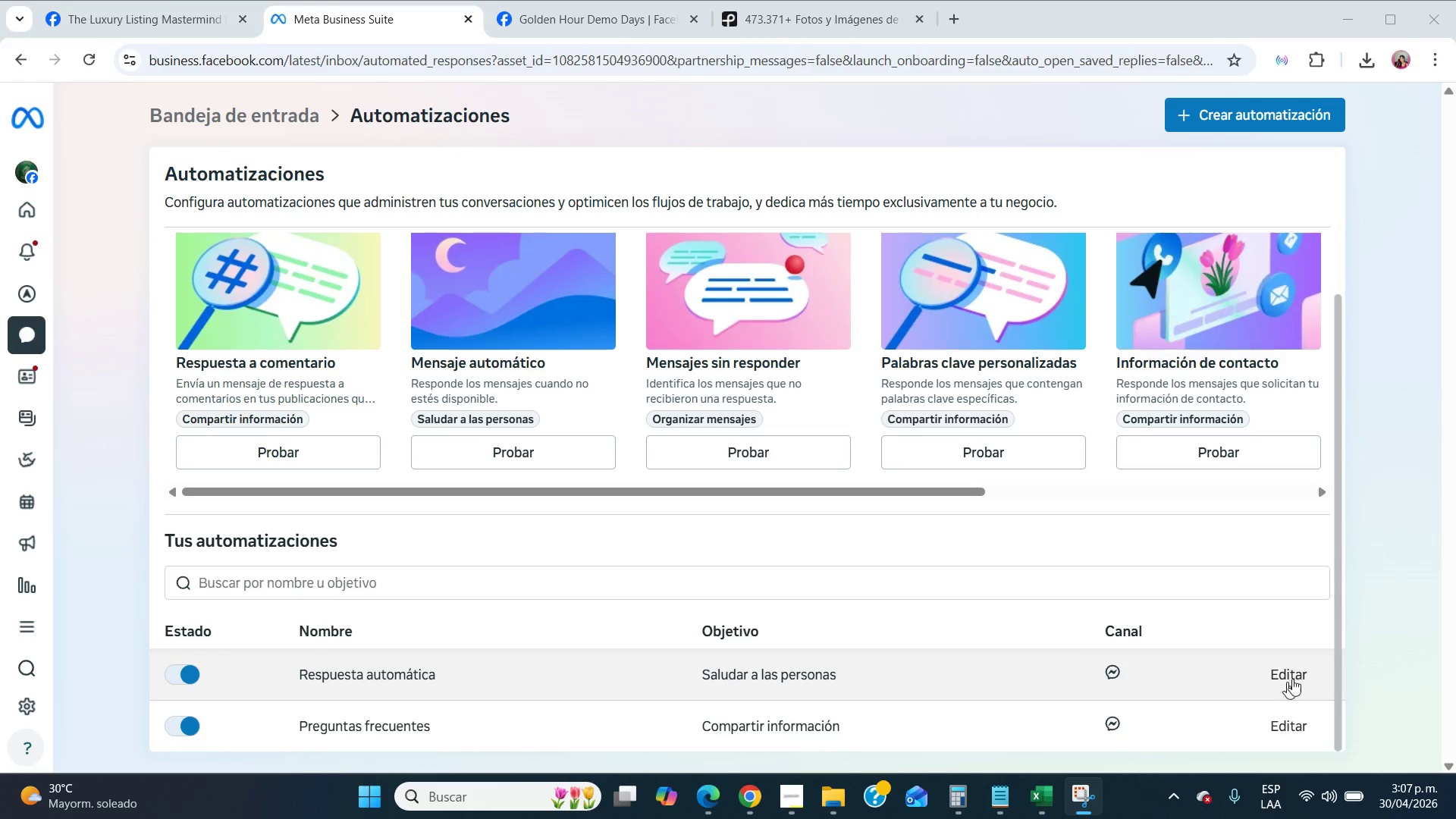 
left_click([1300, 670])
 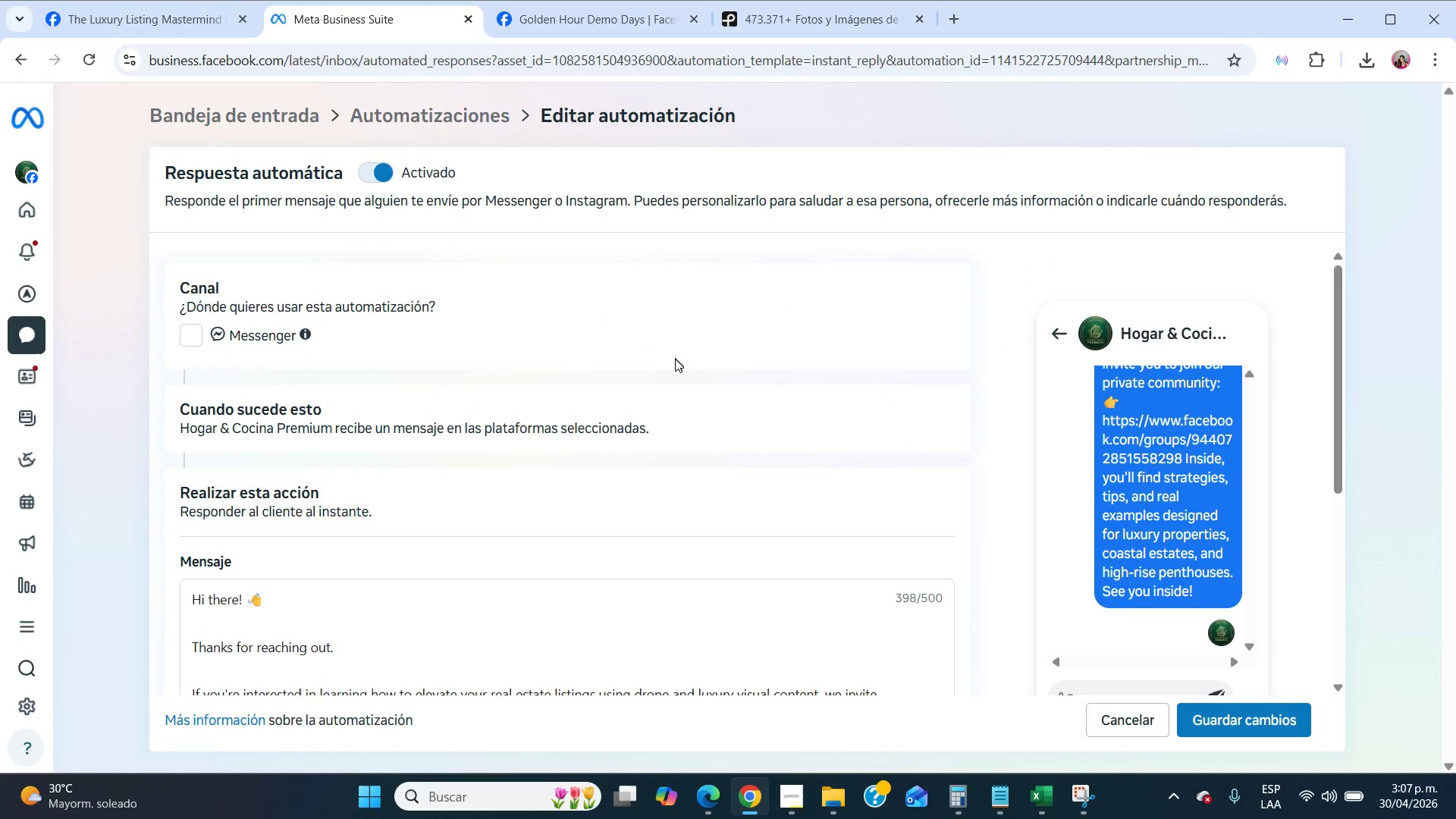 
scroll: coordinate [675, 359], scroll_direction: up, amount: 2.0
 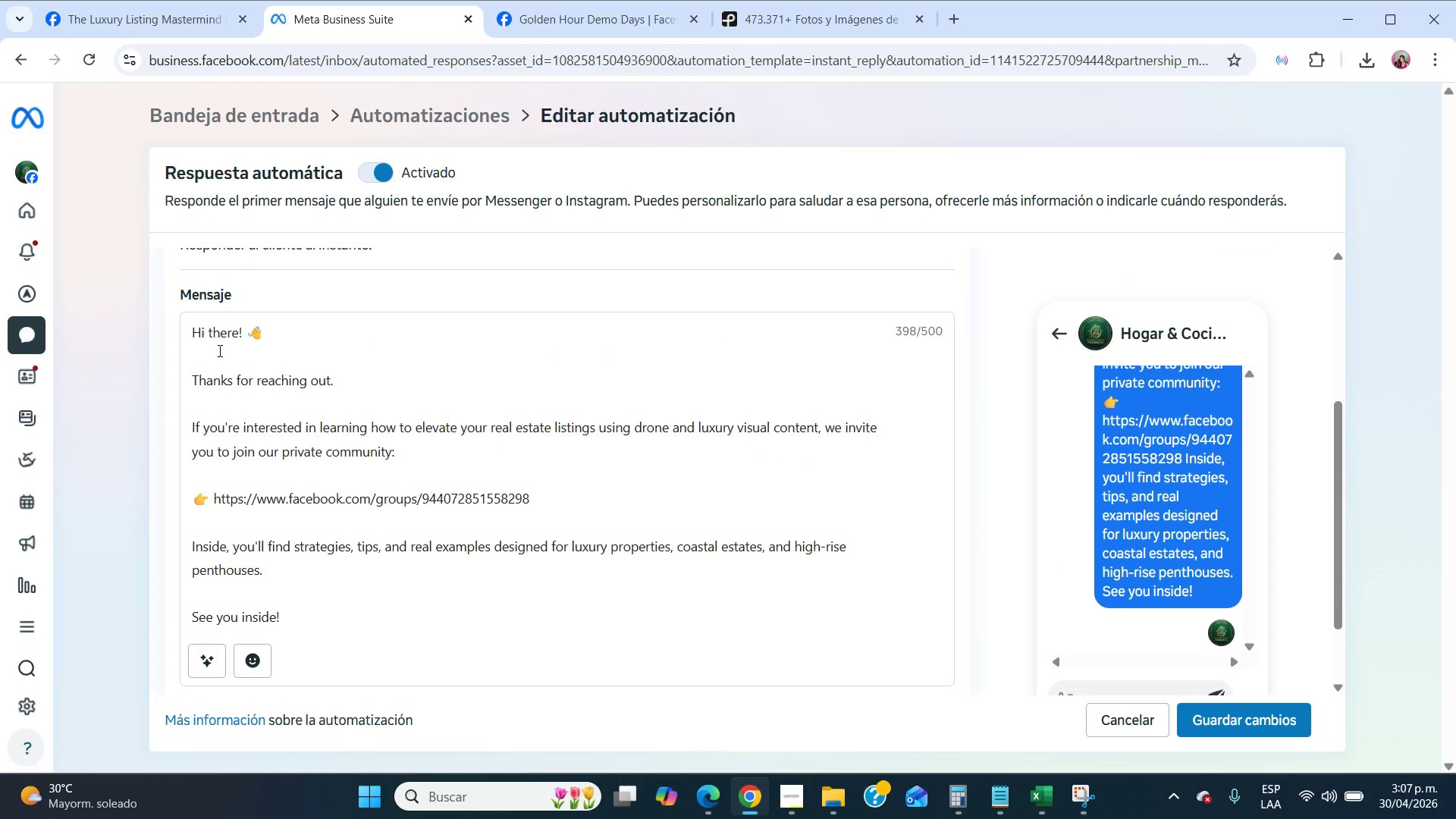 
left_click_drag(start_coordinate=[190, 334], to_coordinate=[510, 659])
 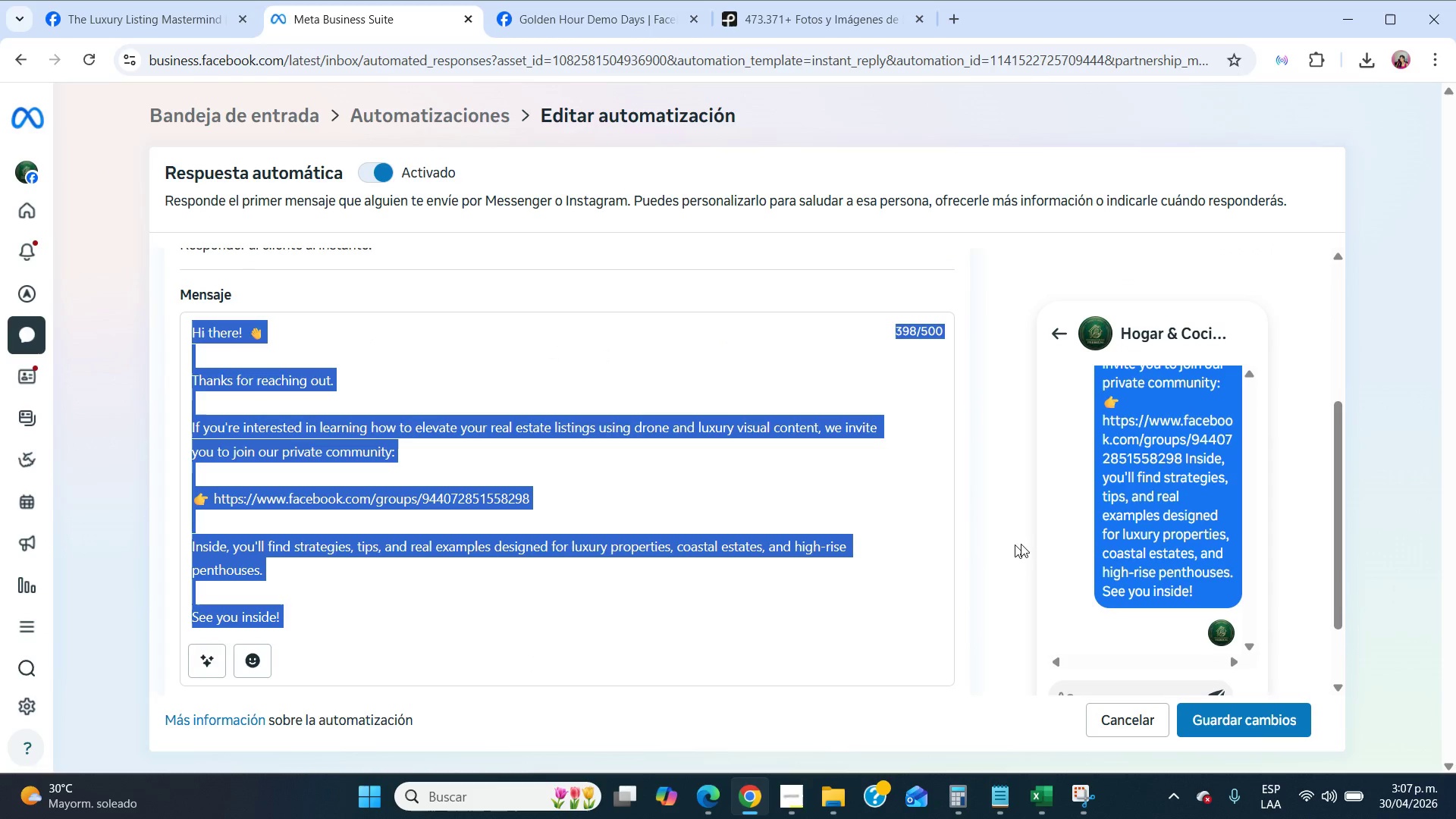 
scroll: coordinate [1136, 507], scroll_direction: up, amount: 4.0
 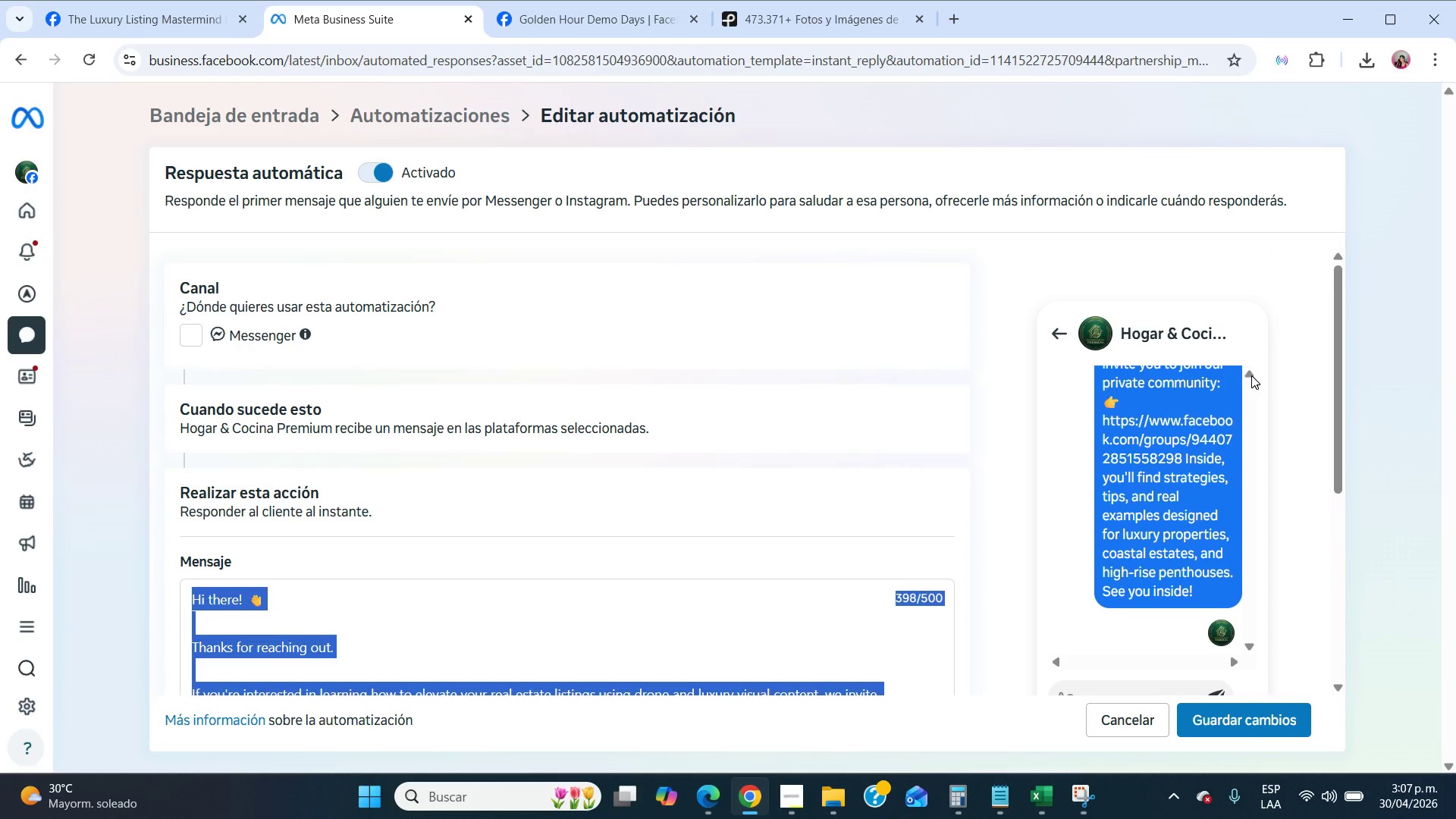 
double_click([1251, 375])
 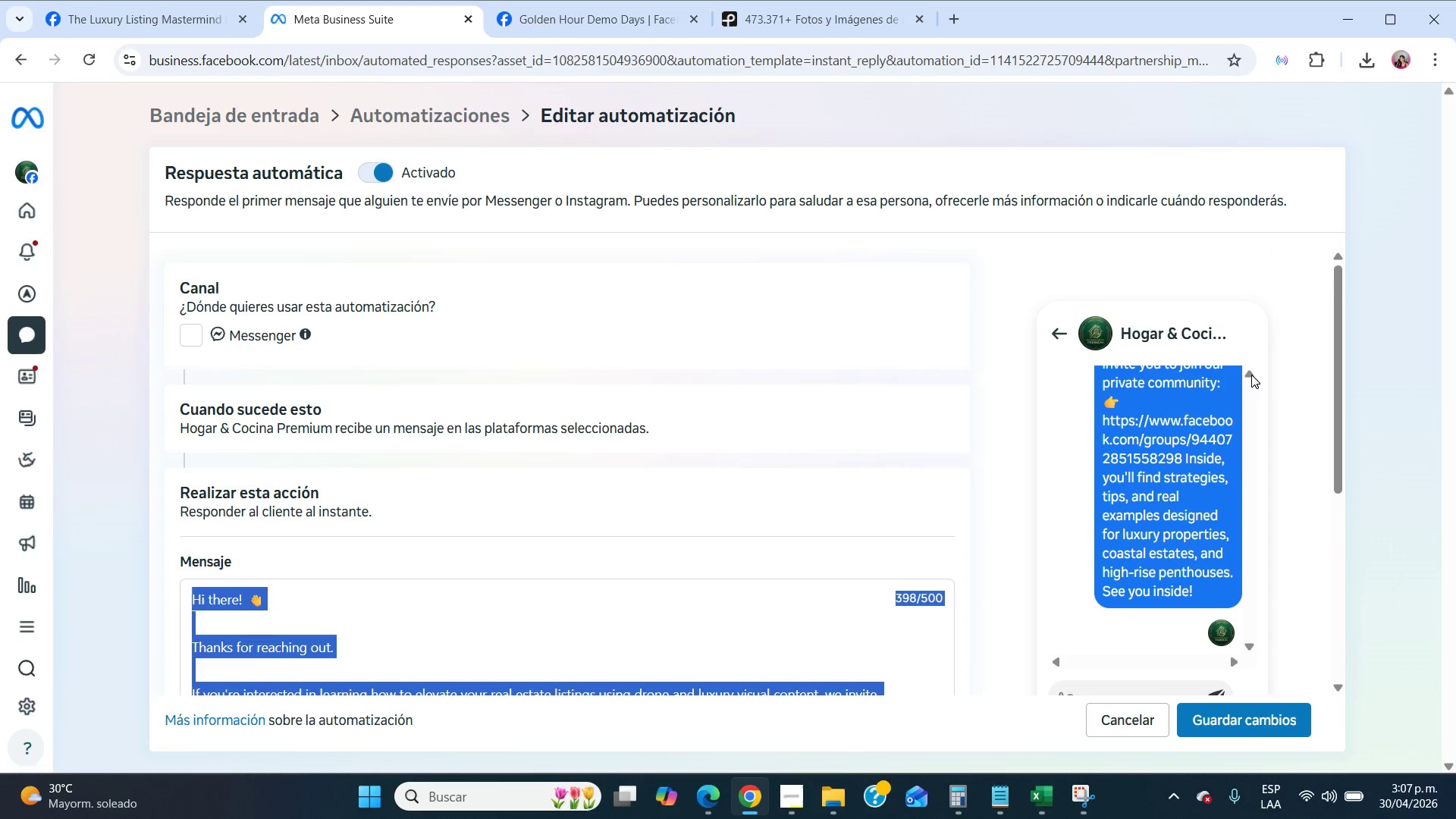 
triple_click([1251, 375])
 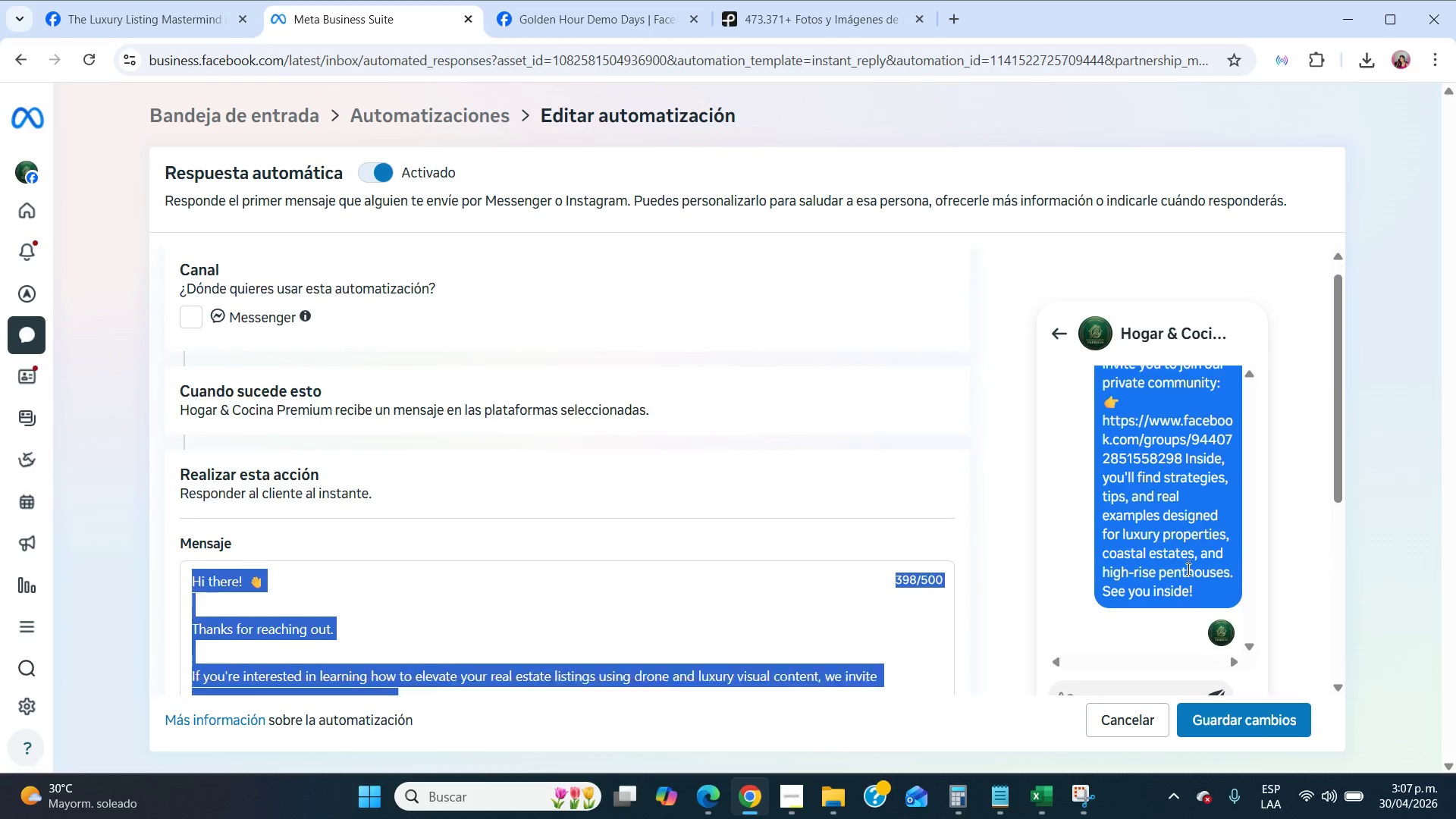 
scroll: coordinate [773, 590], scroll_direction: down, amount: 10.0
 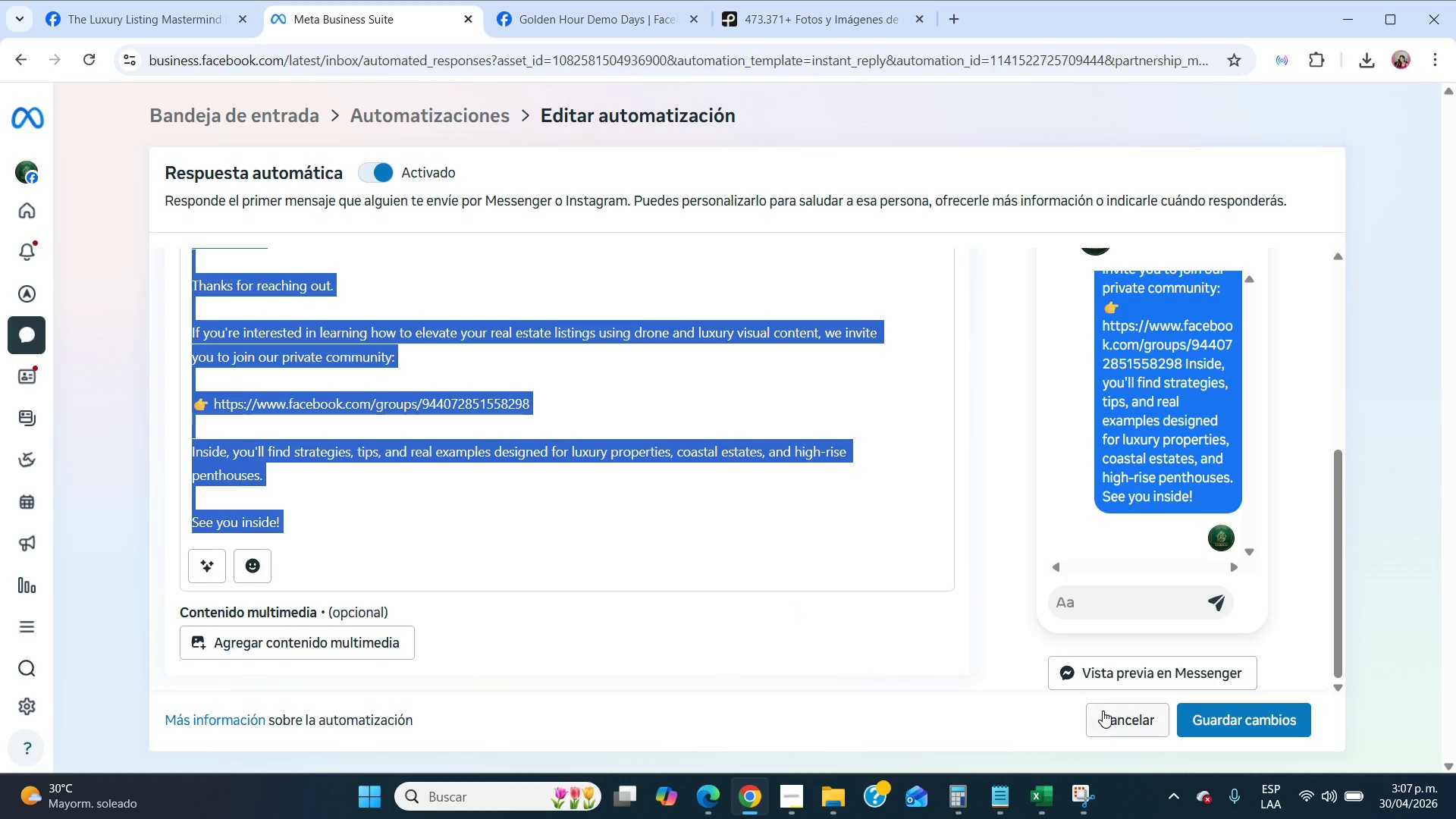 
left_click([1103, 711])
 